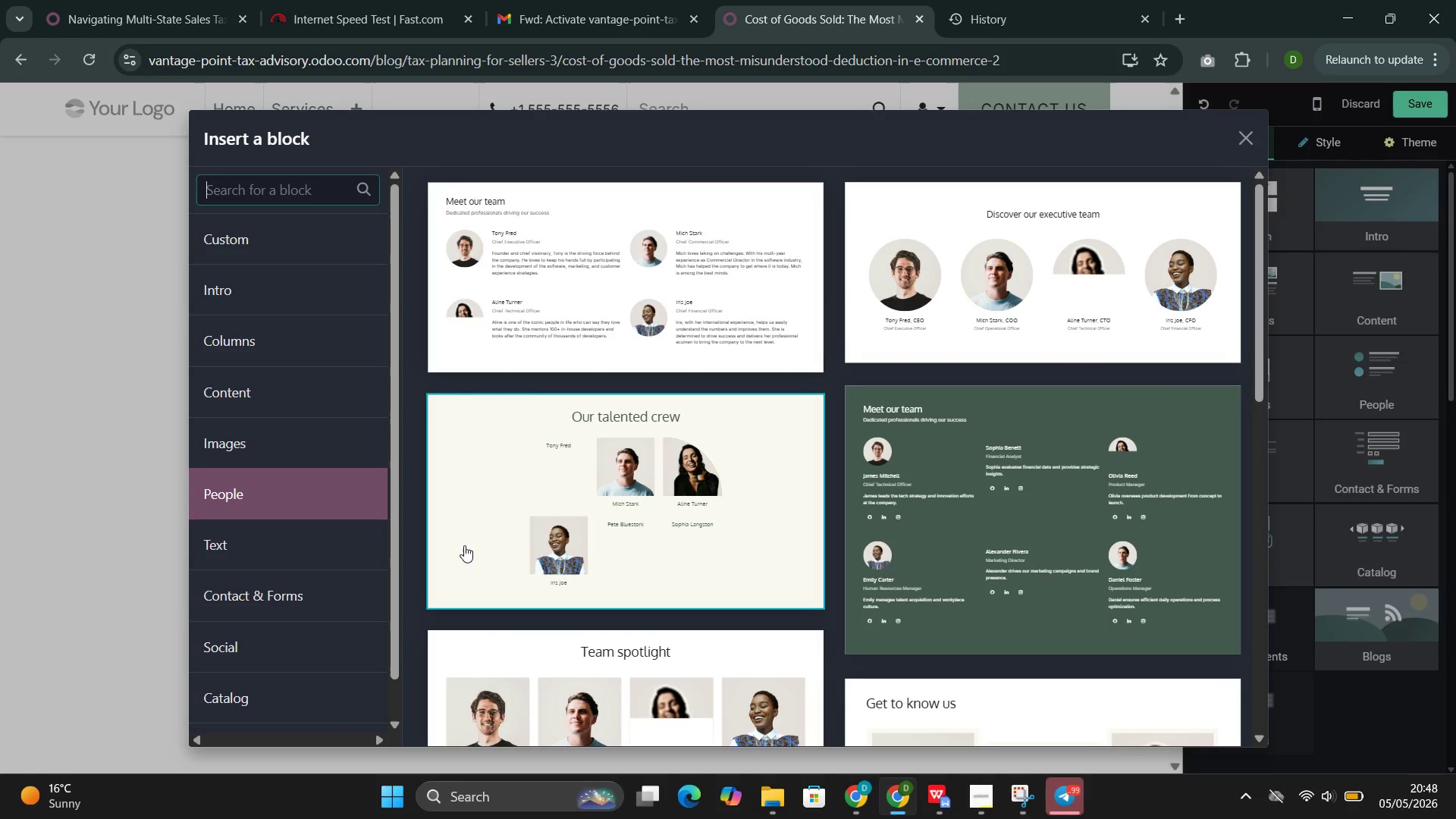 
left_click([330, 548])
 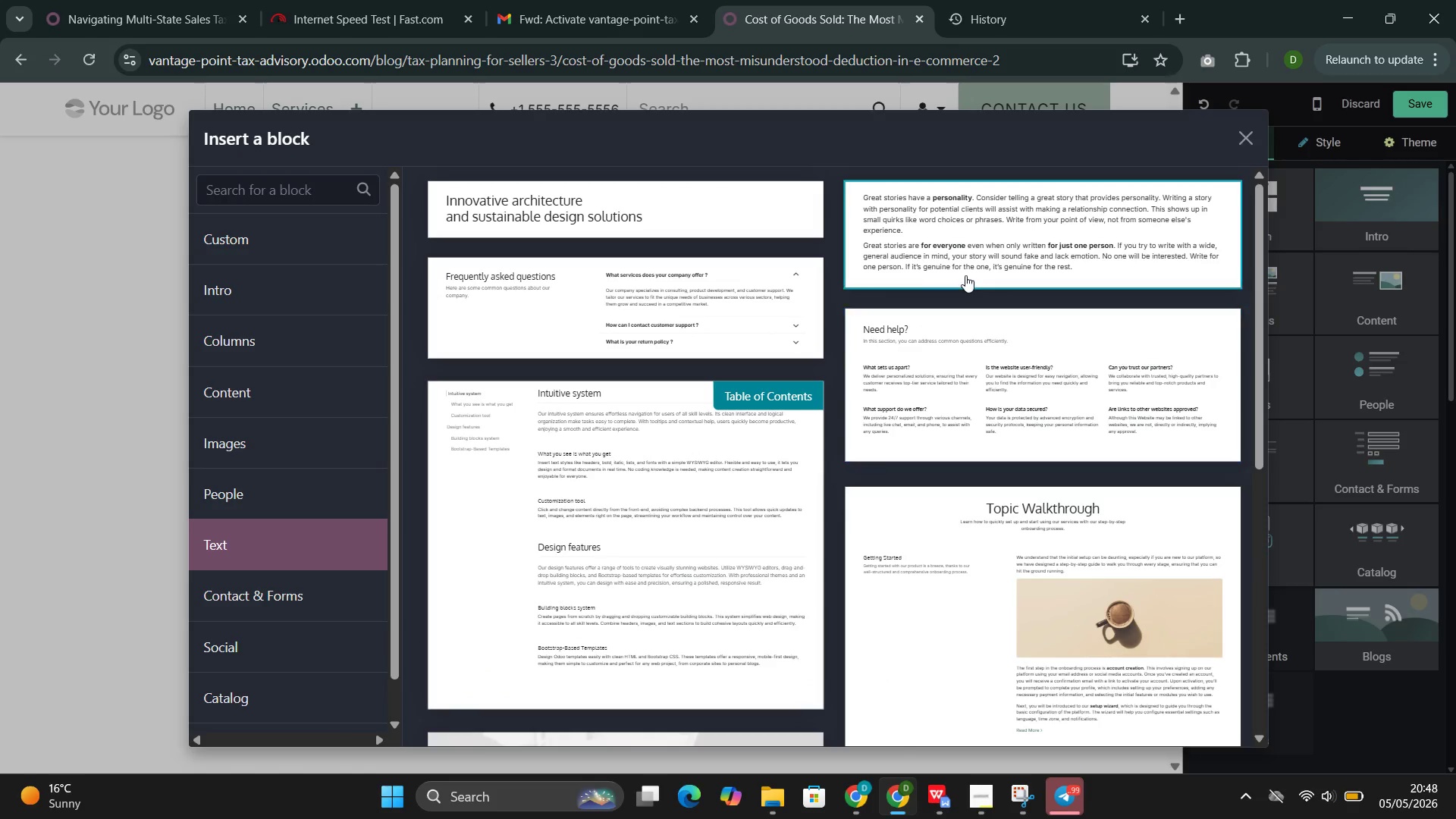 
left_click([965, 273])
 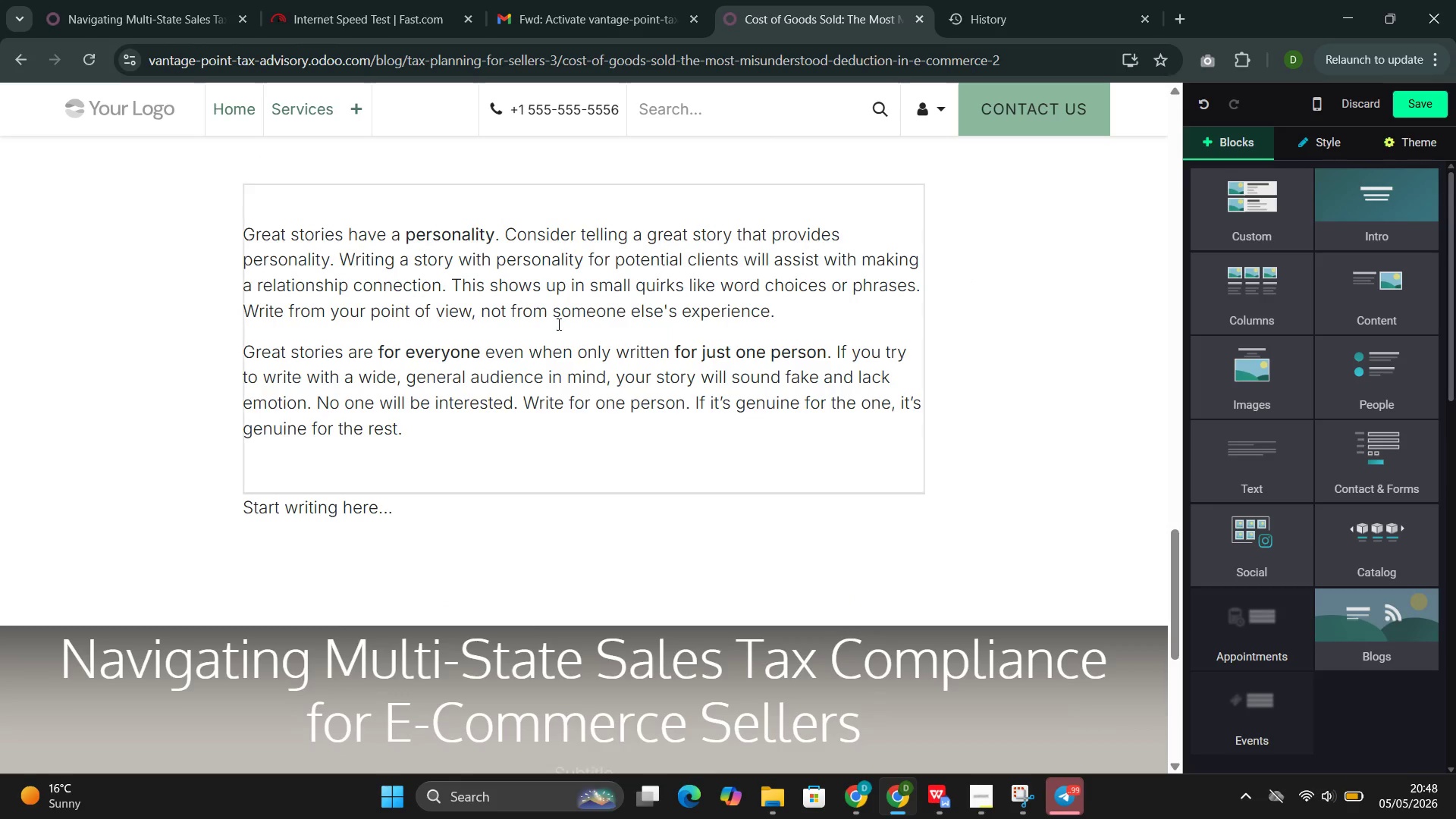 
double_click([557, 324])
 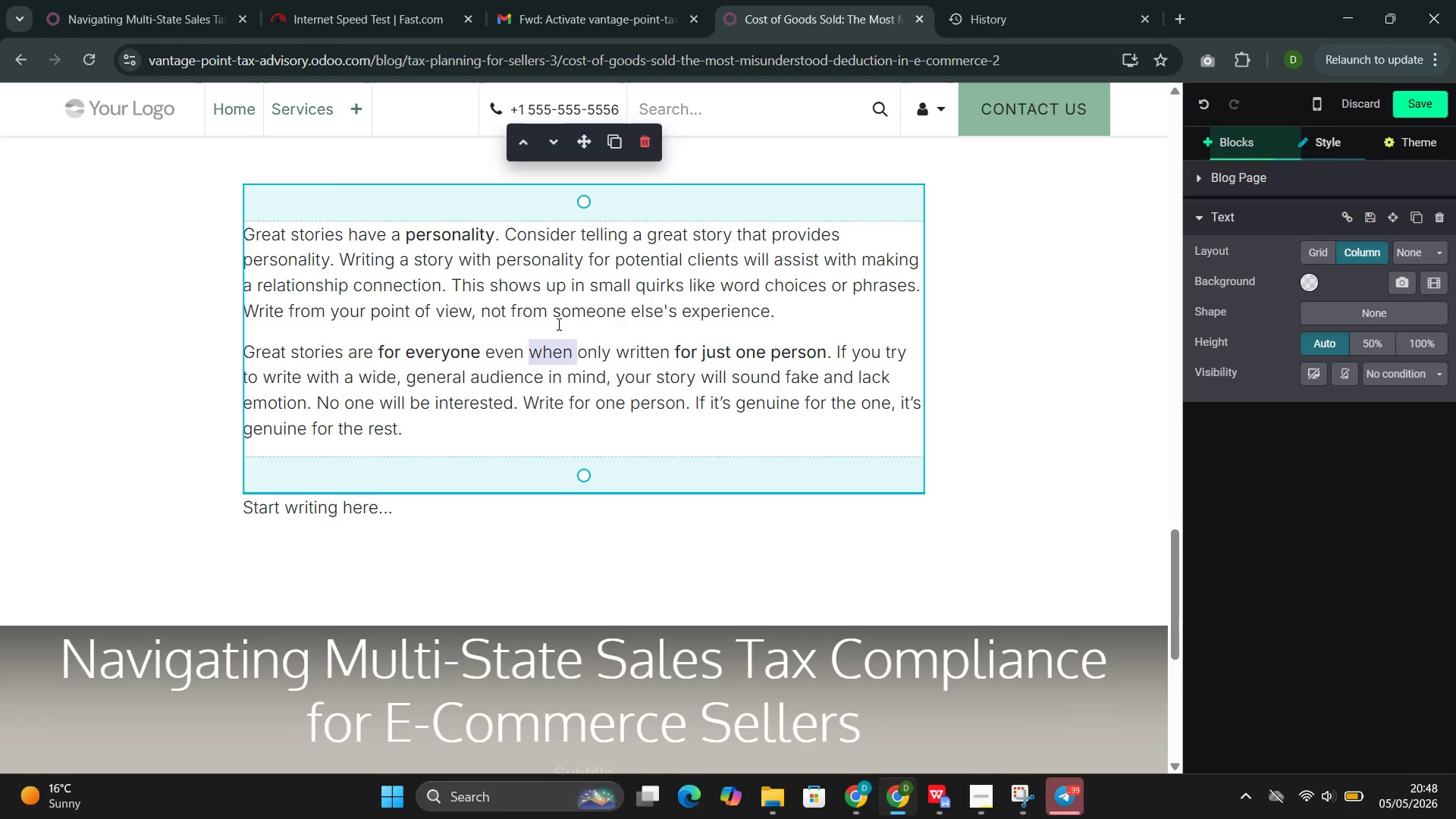 
triple_click([557, 324])
 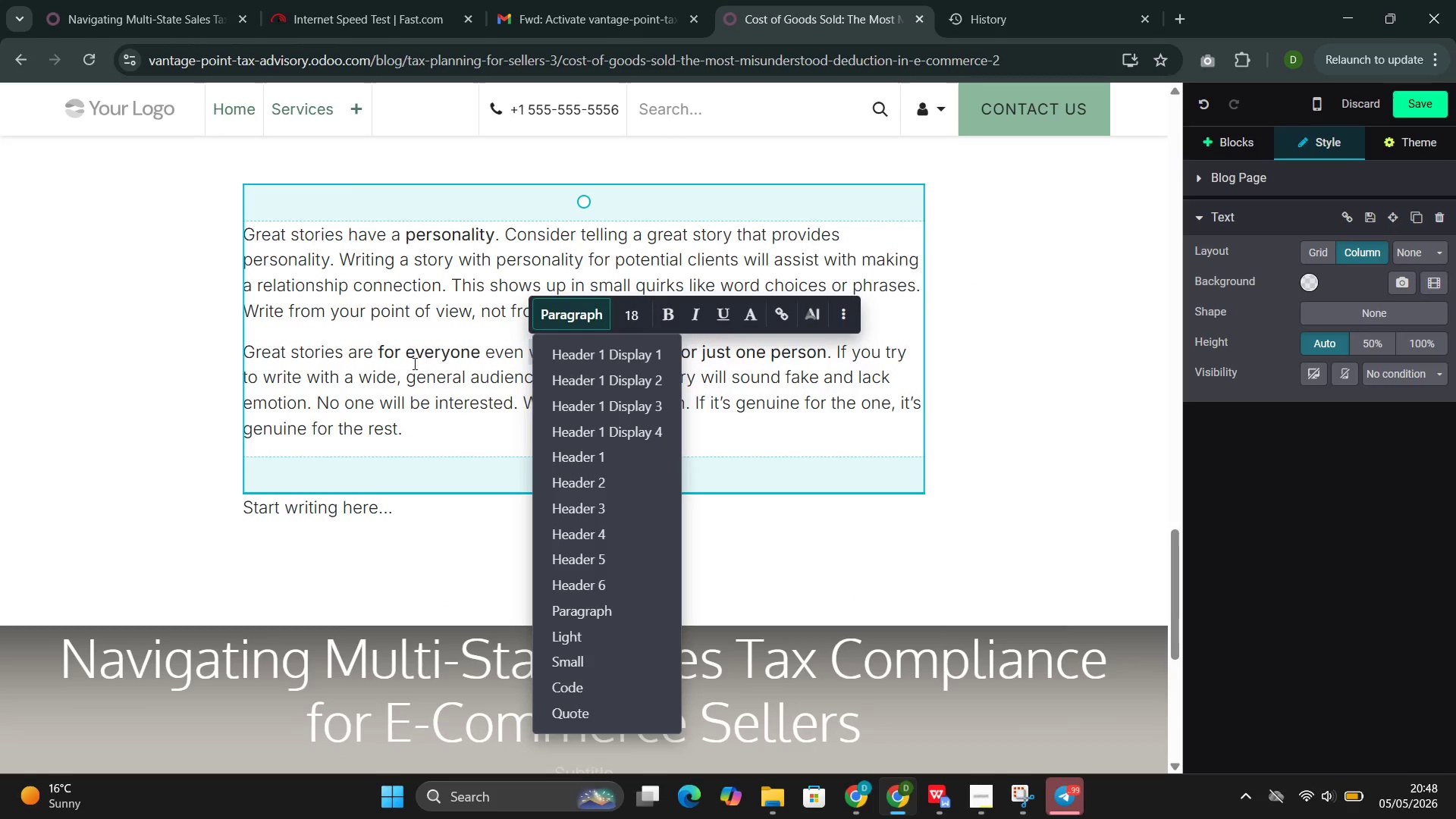 
double_click([413, 364])
 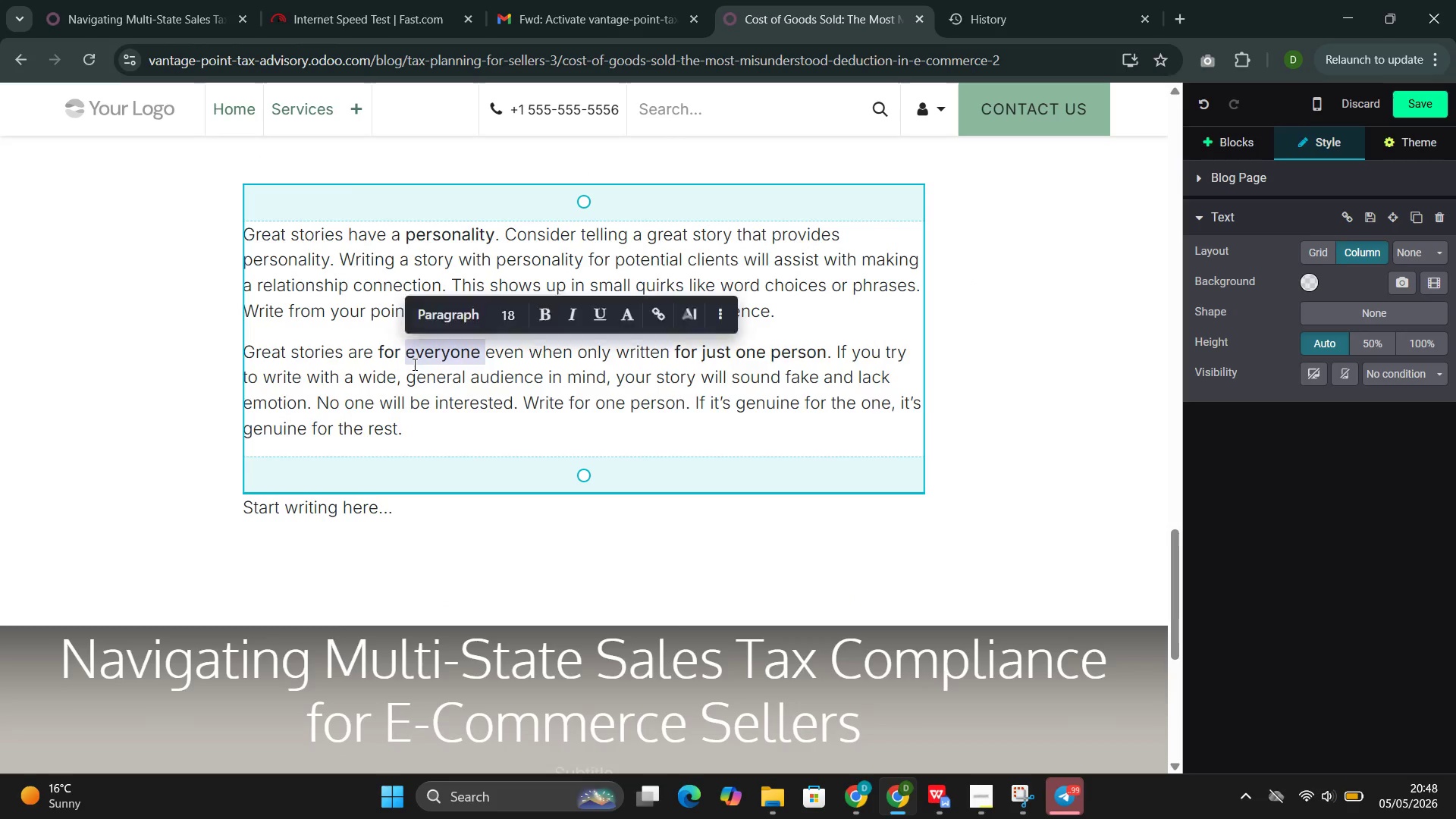 
triple_click([413, 364])
 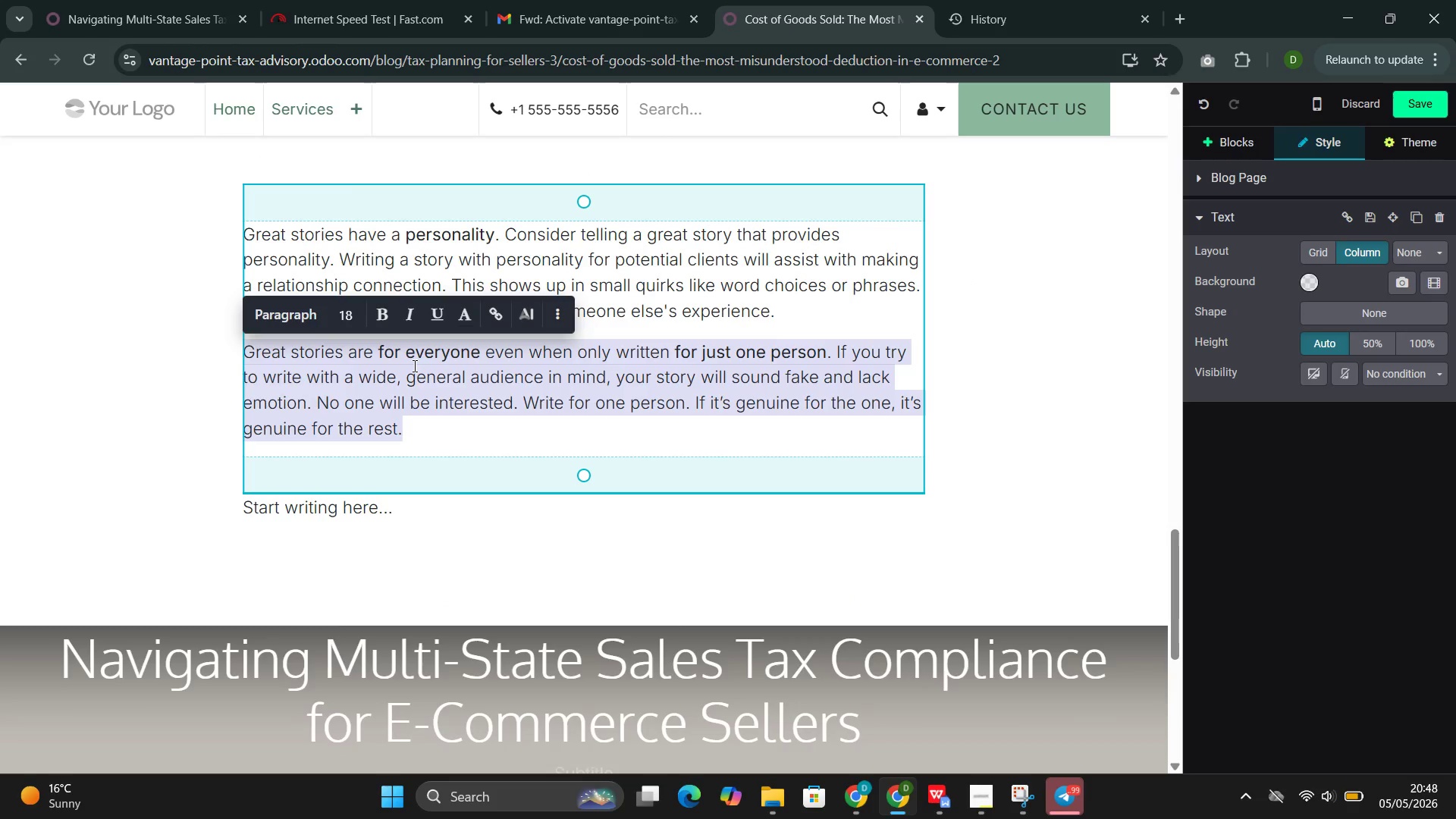 
key(Backspace)
 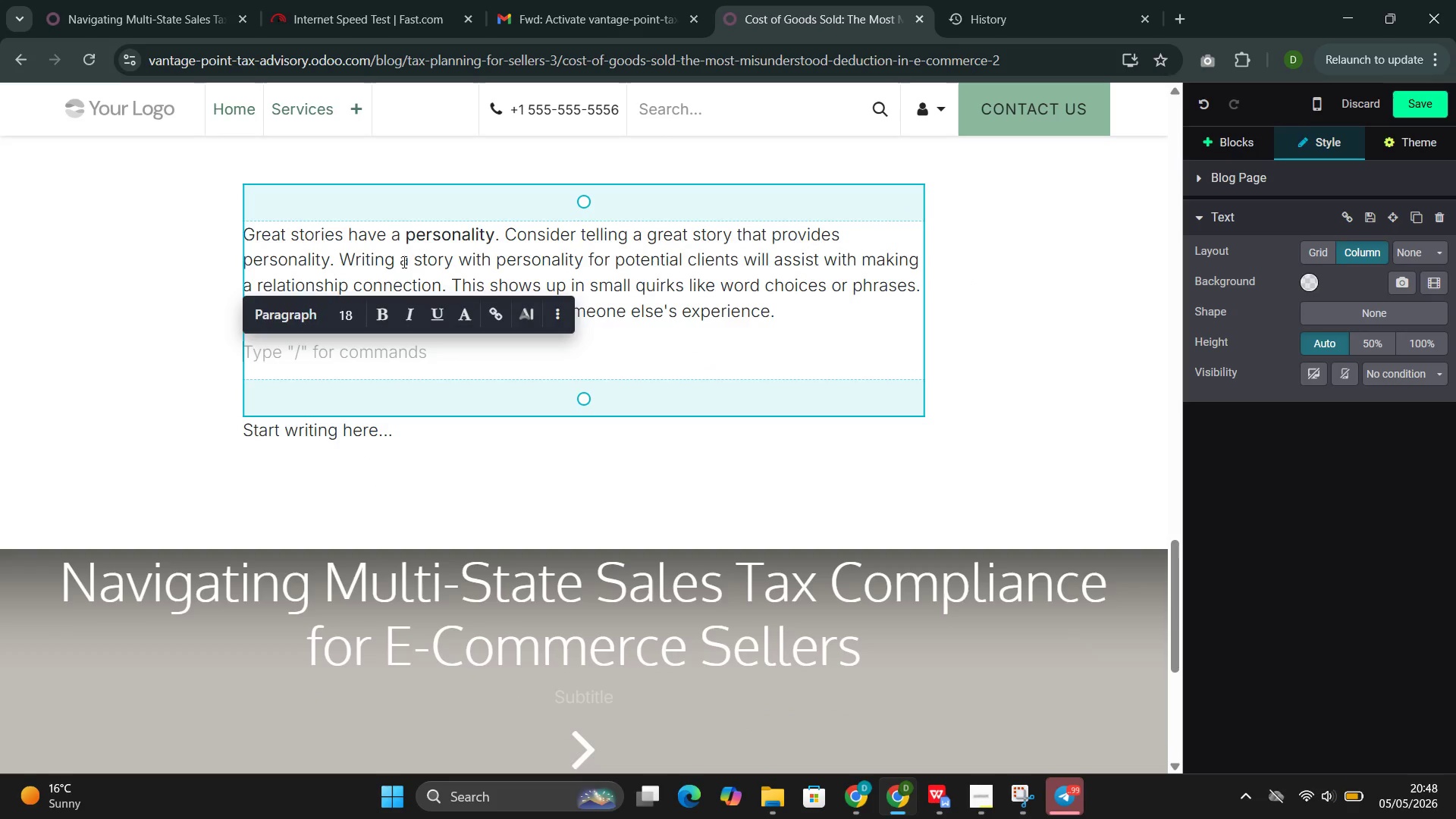 
double_click([403, 262])
 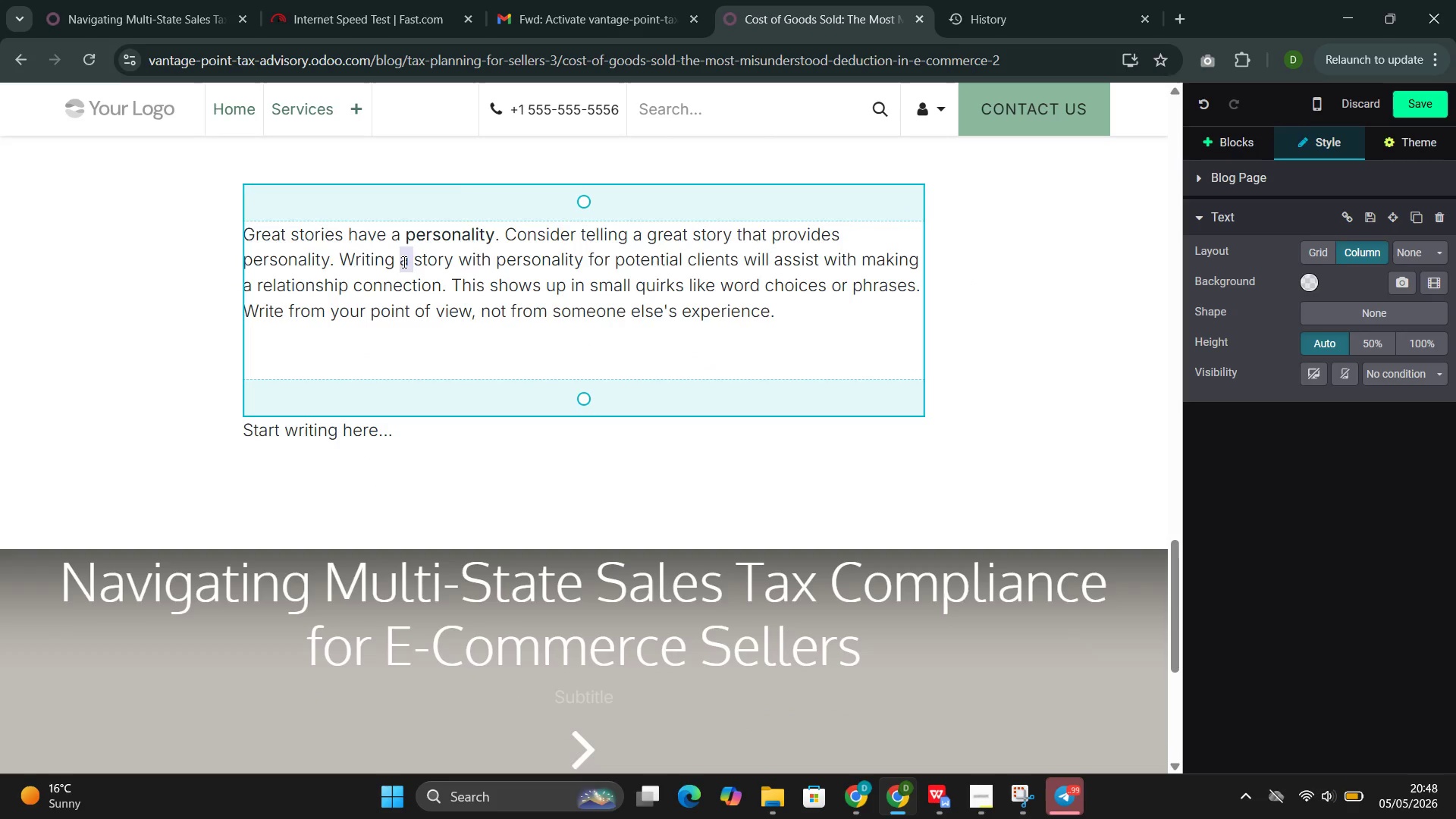 
triple_click([403, 262])
 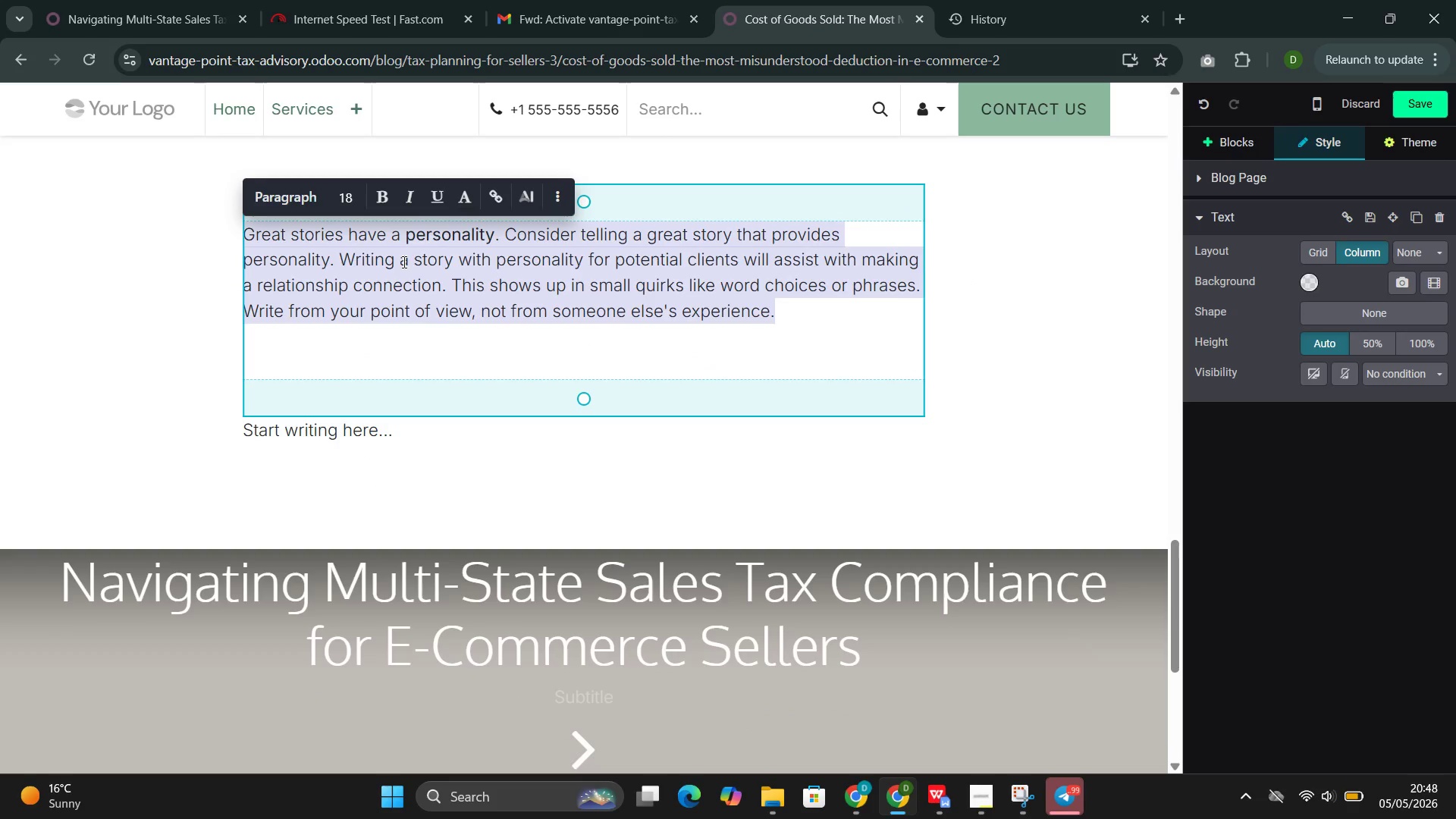 
key(Backspace)
 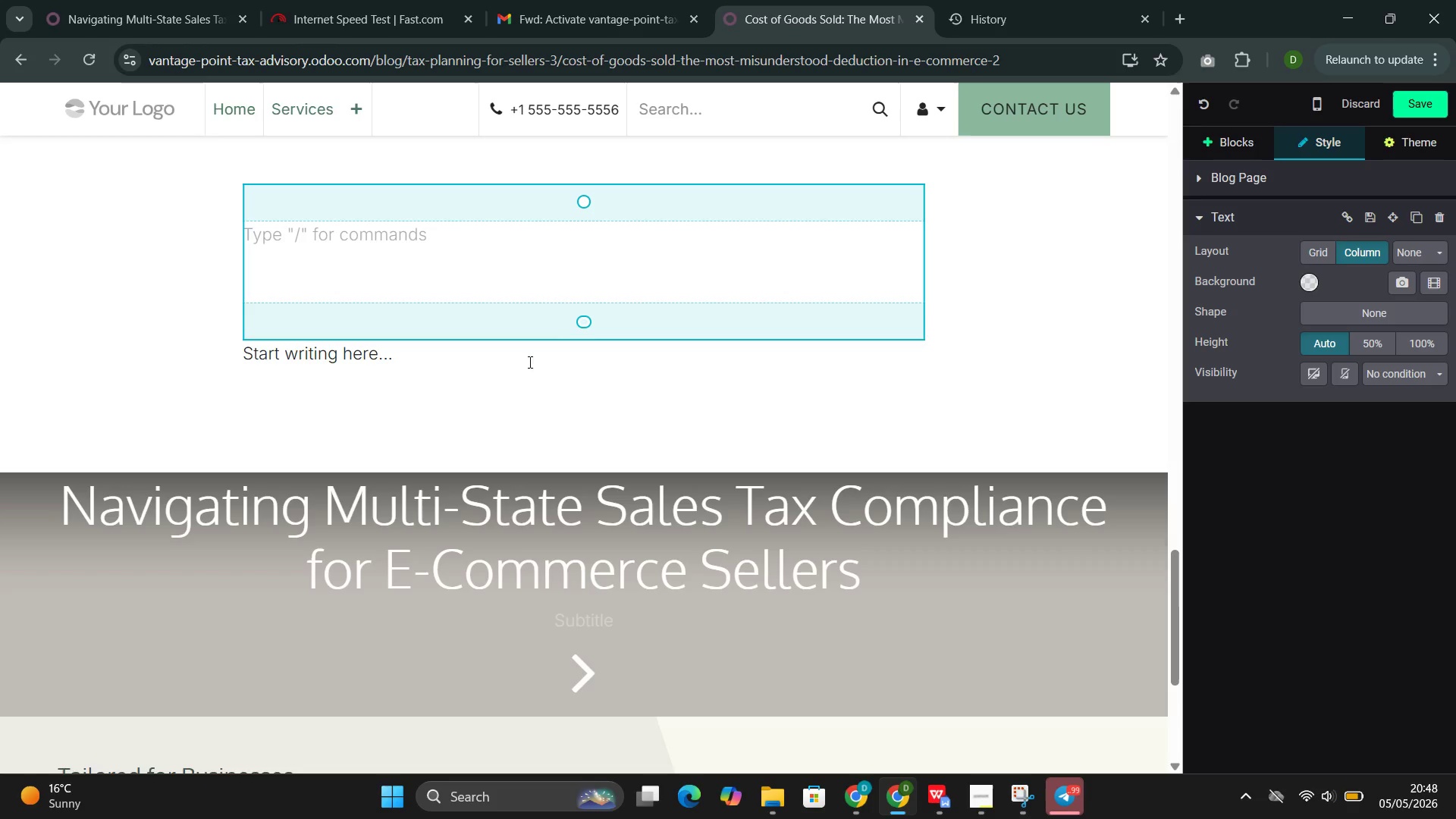 
wait(9.83)
 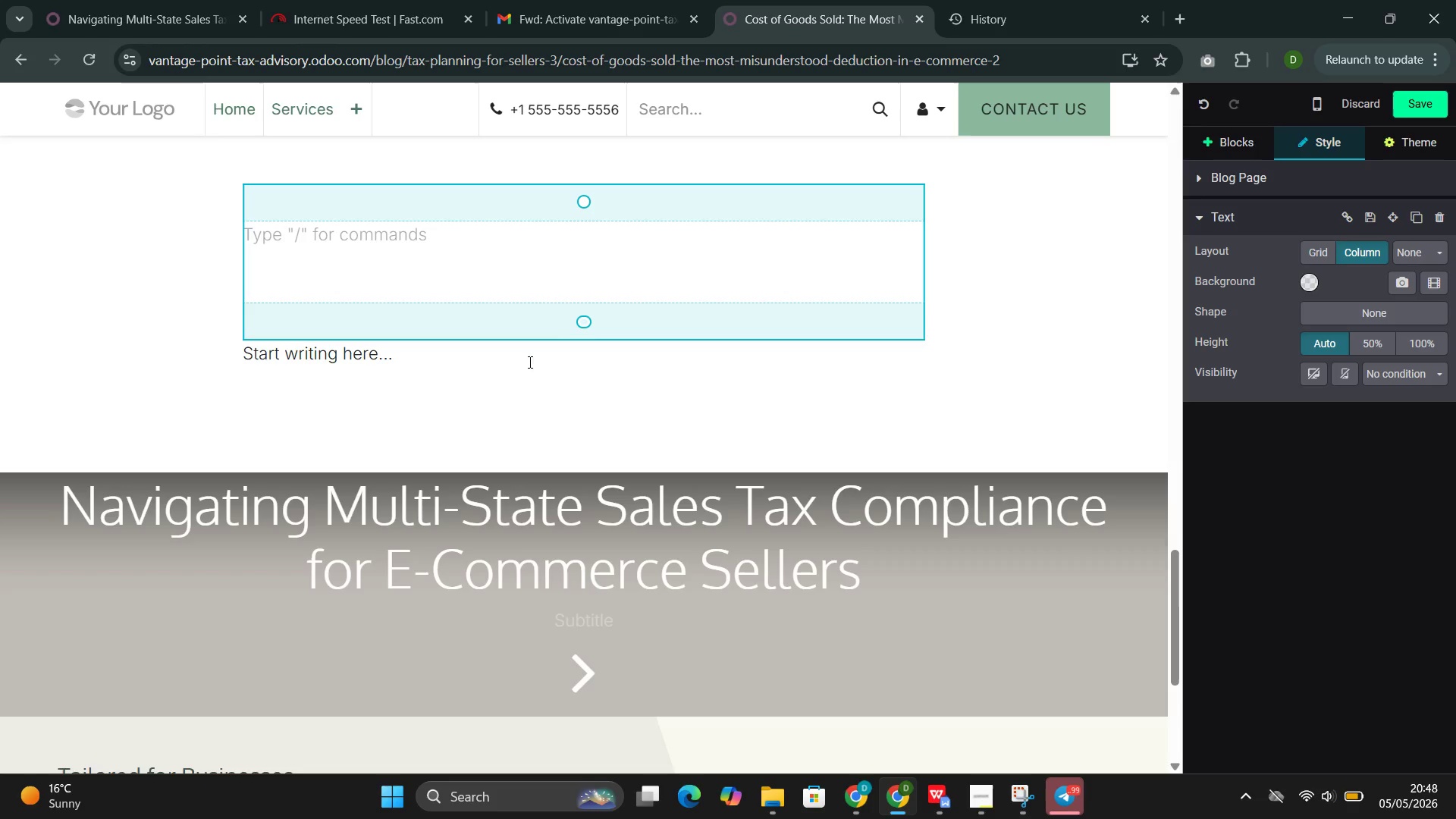 
left_click([866, 715])
 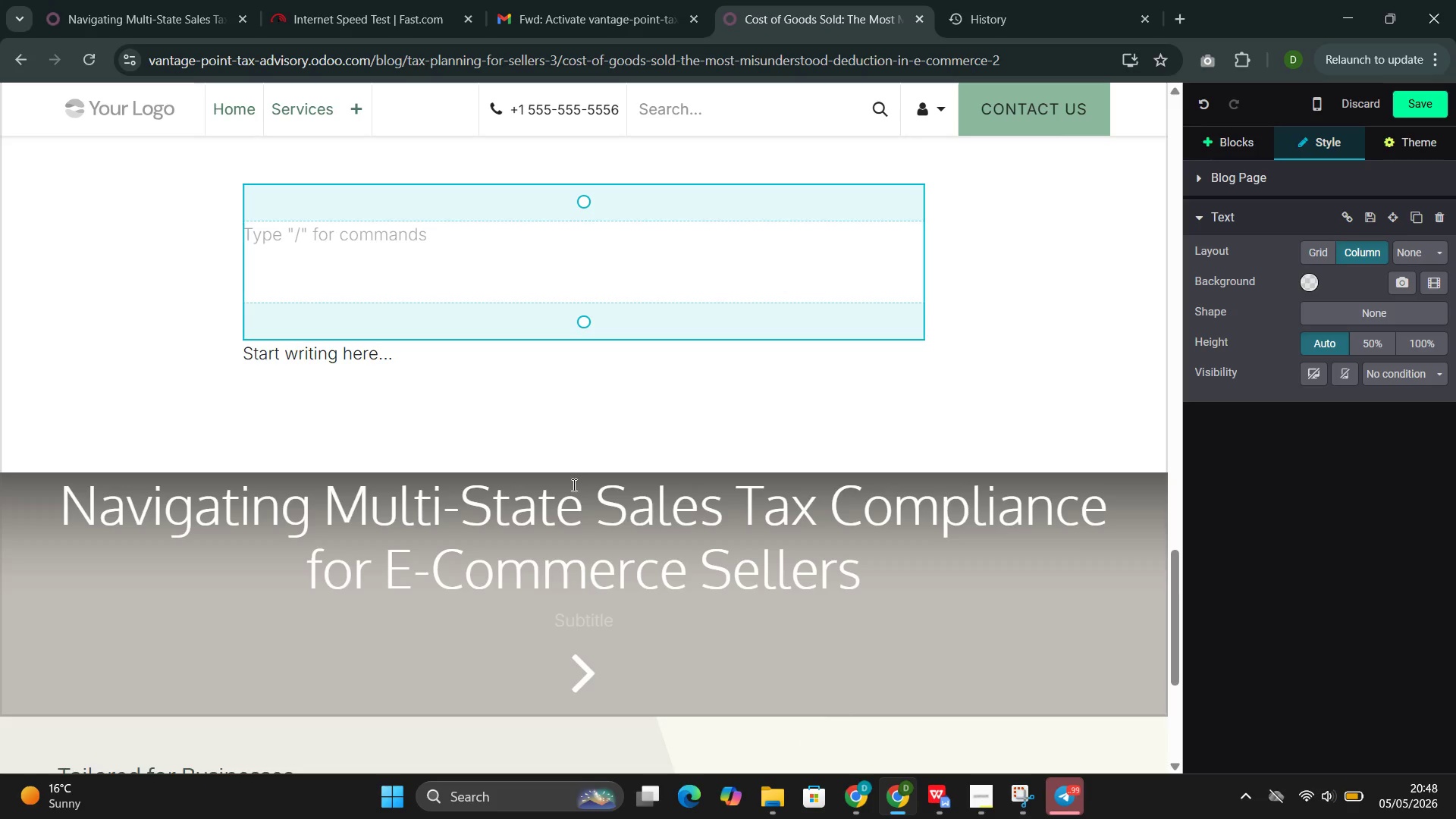 
type(What COGS Ax)
key(Backspace)
type(ctually Includes)
 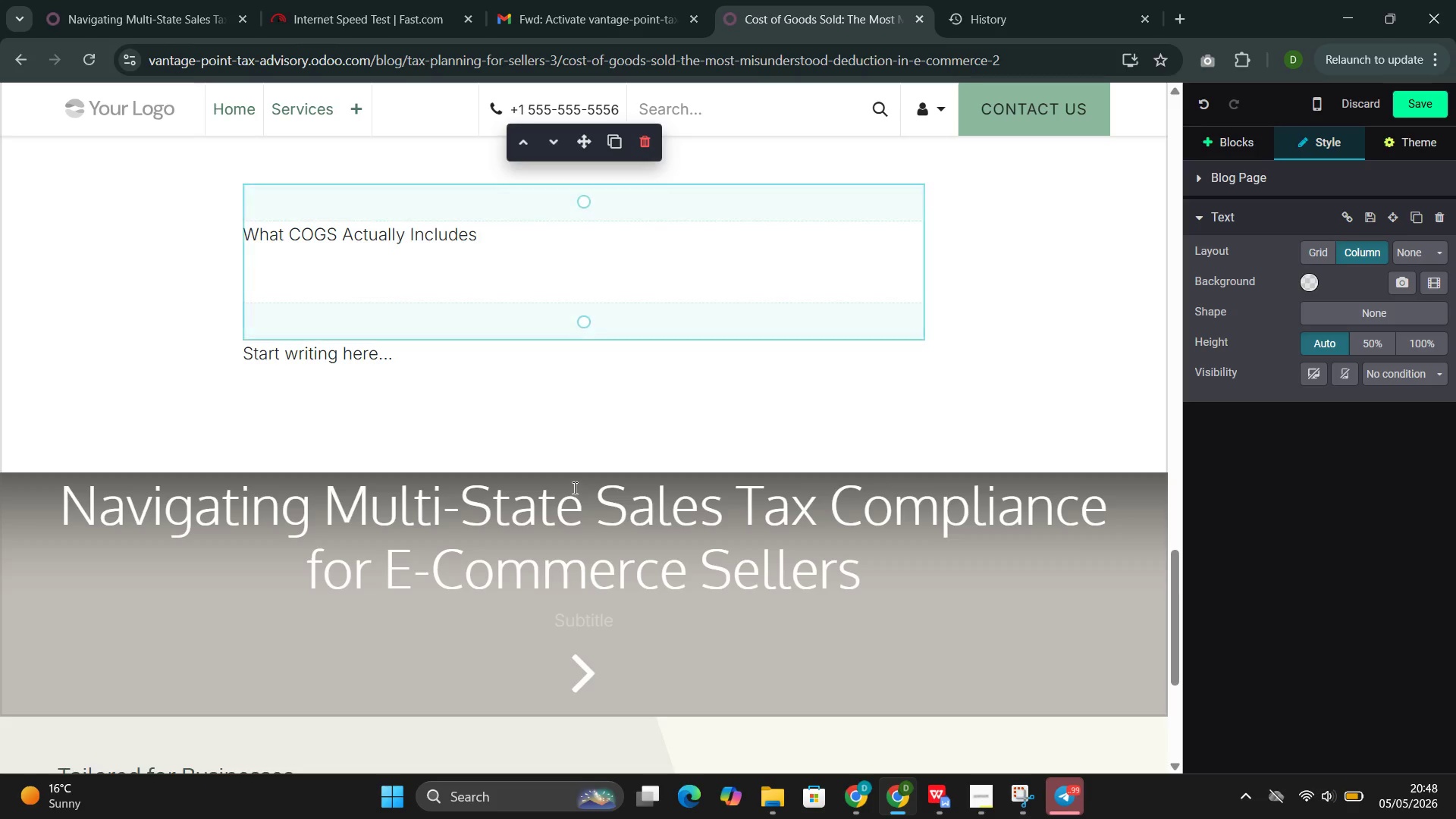 
double_click([430, 226])
 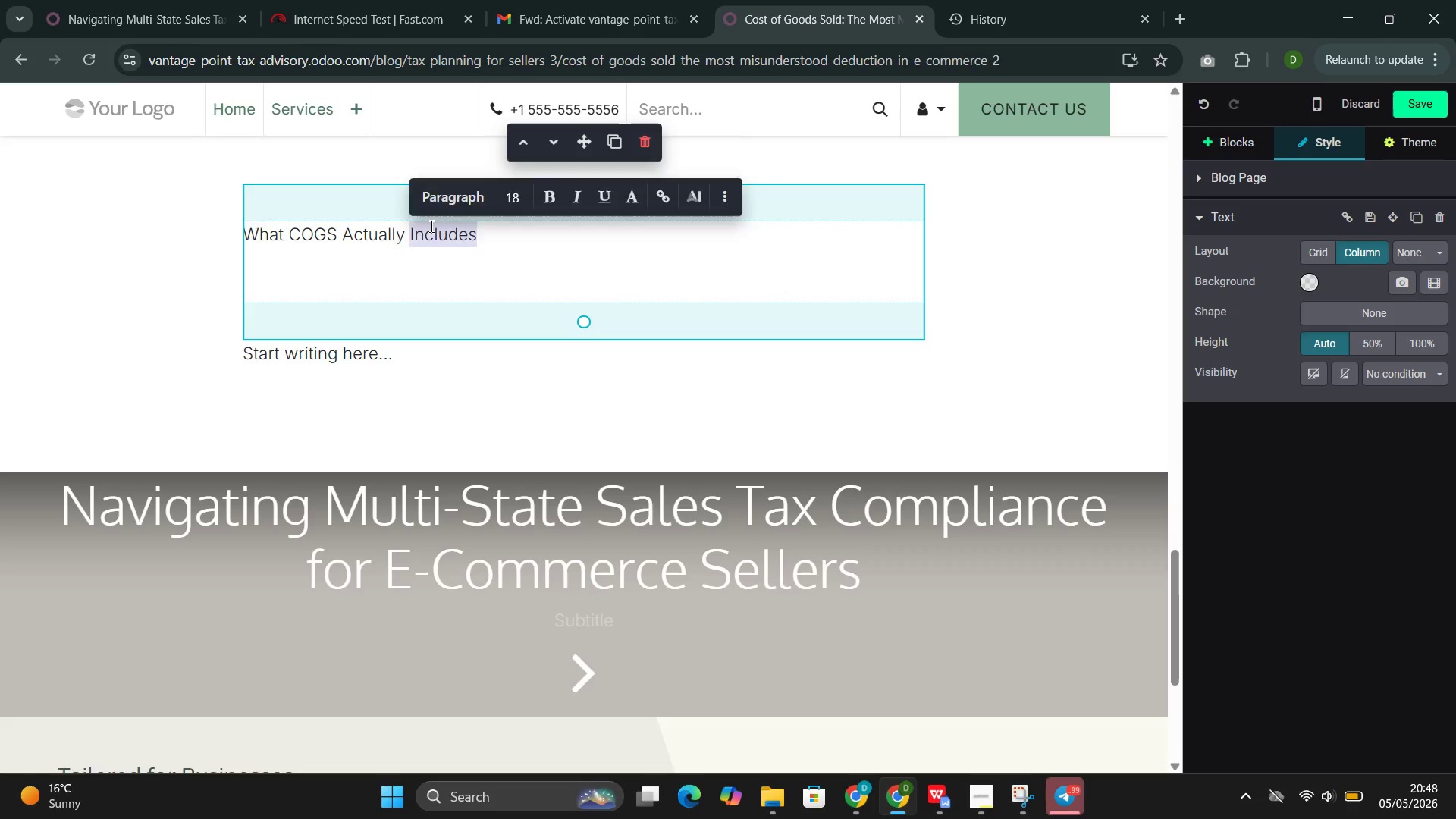 
triple_click([430, 226])
 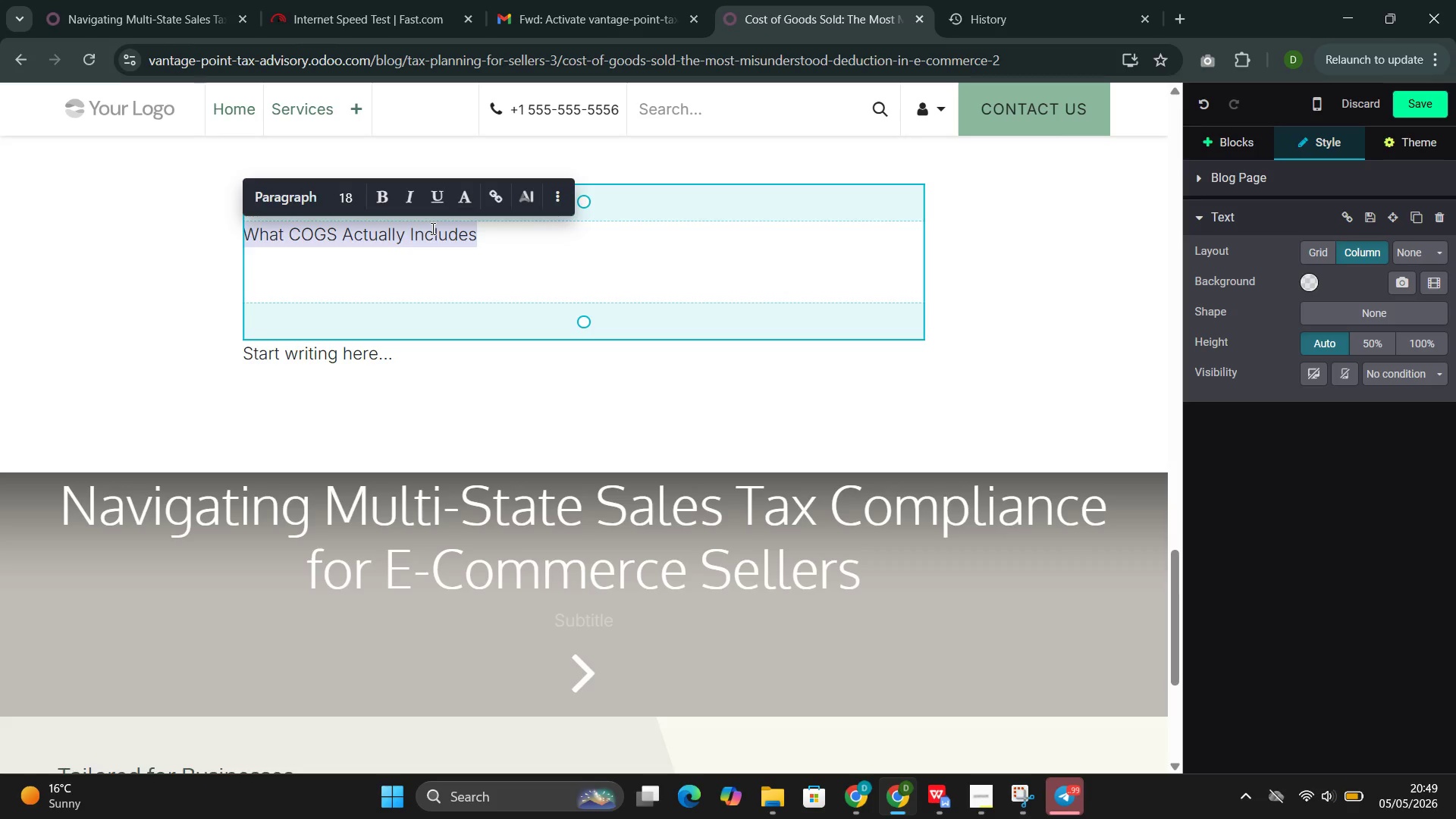 
wait(11.62)
 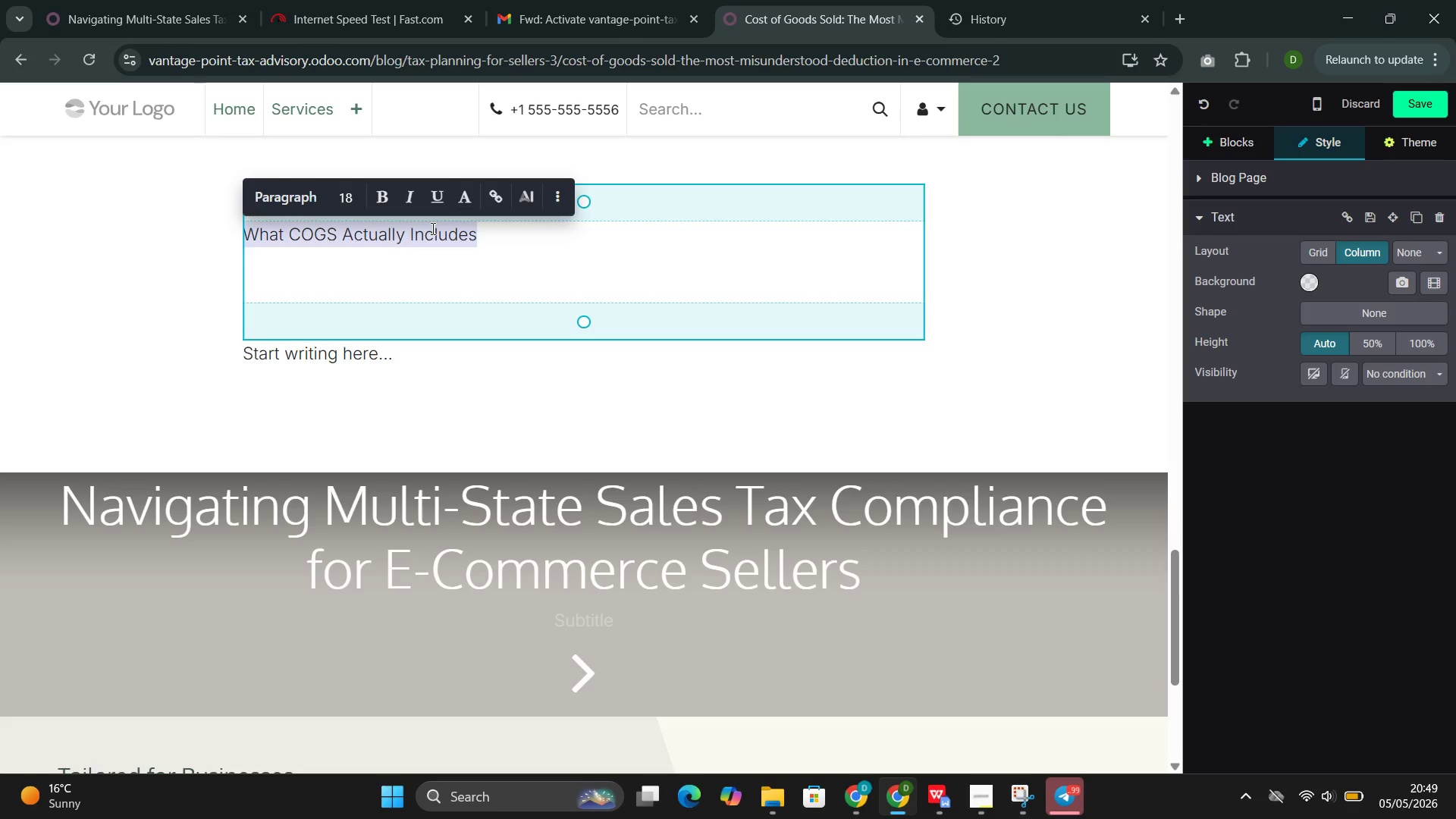 
left_click([302, 202])
 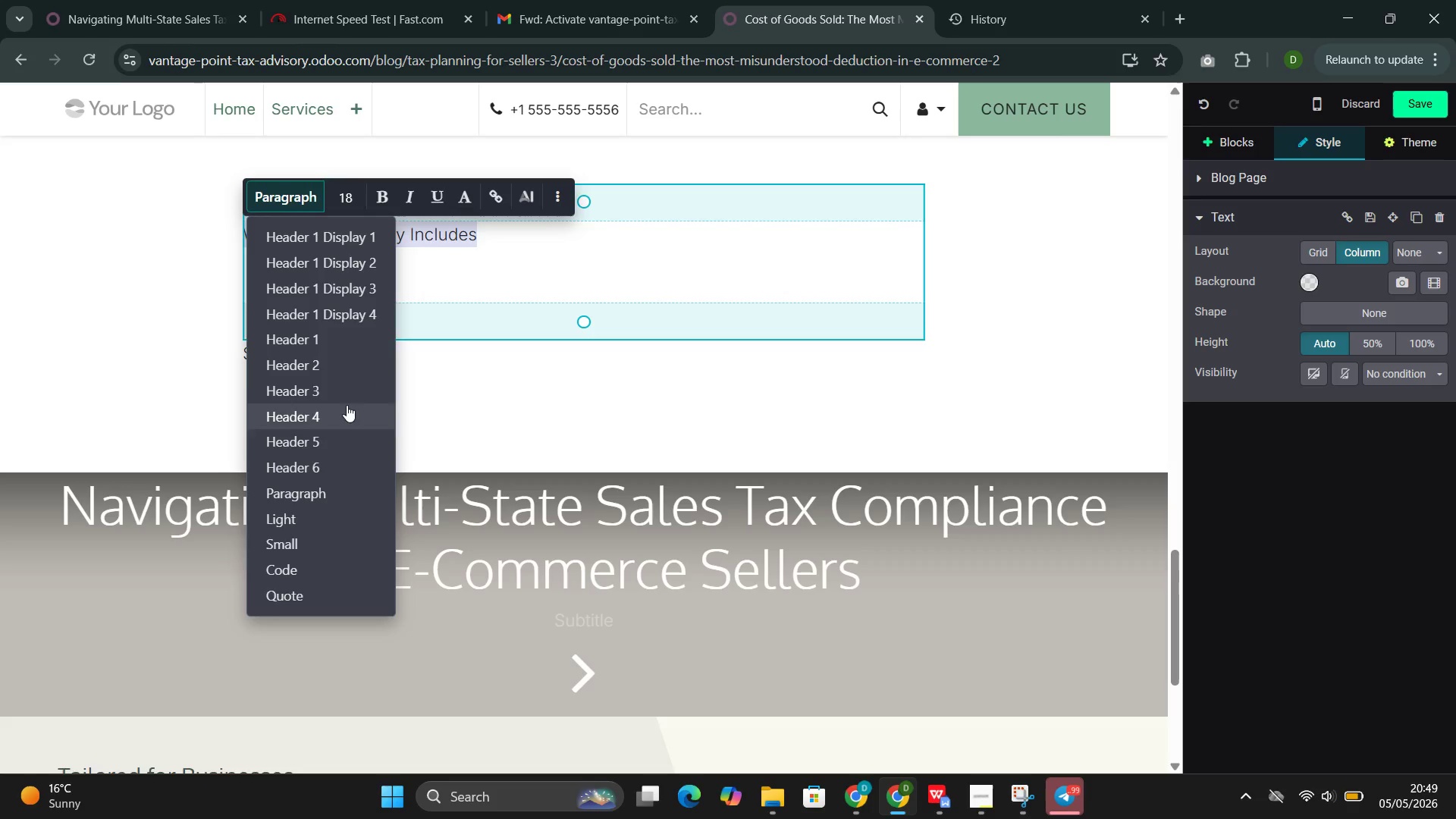 
left_click([369, 366])
 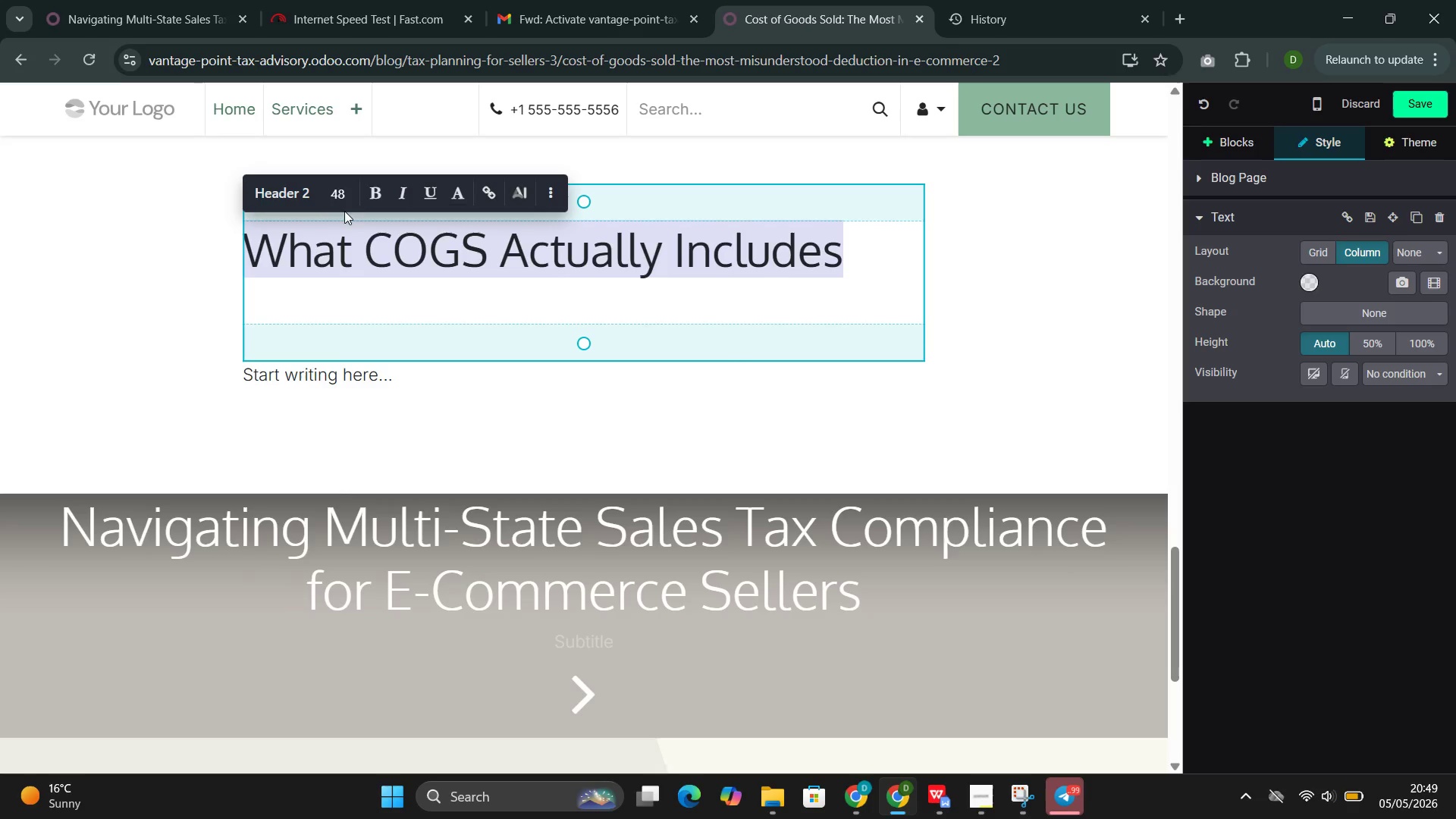 
left_click([340, 193])
 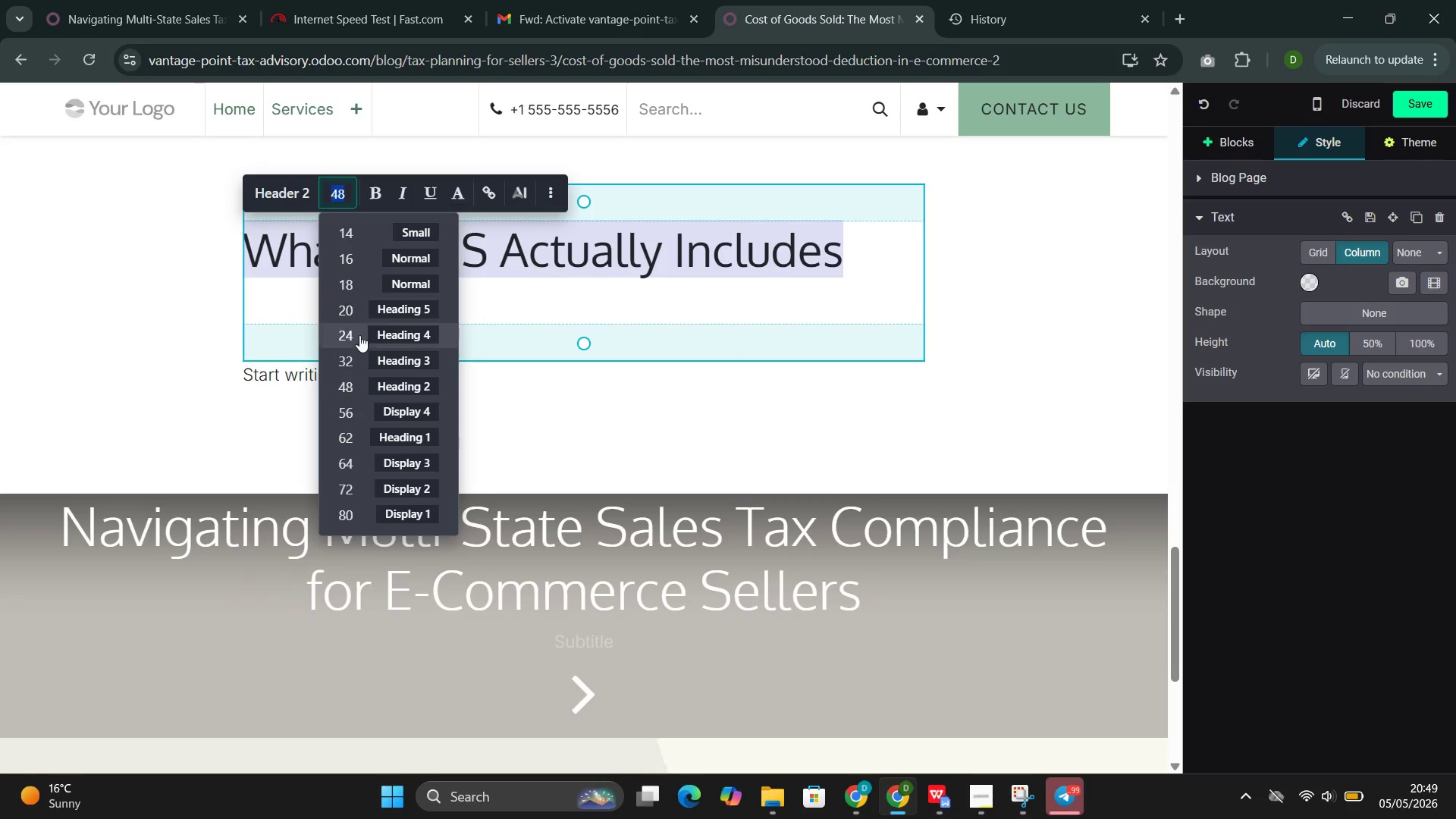 
left_click([347, 359])
 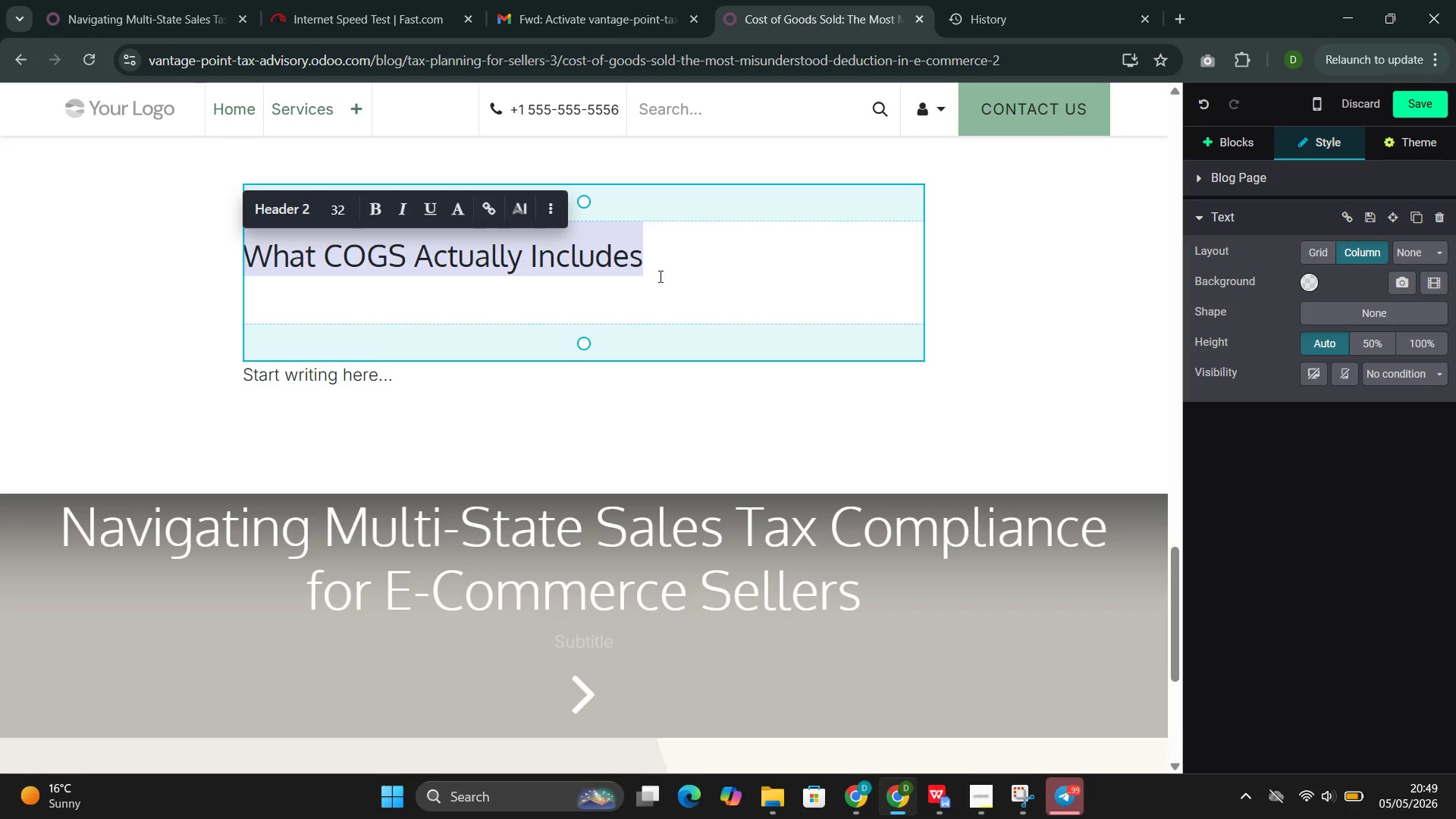 
left_click([678, 275])
 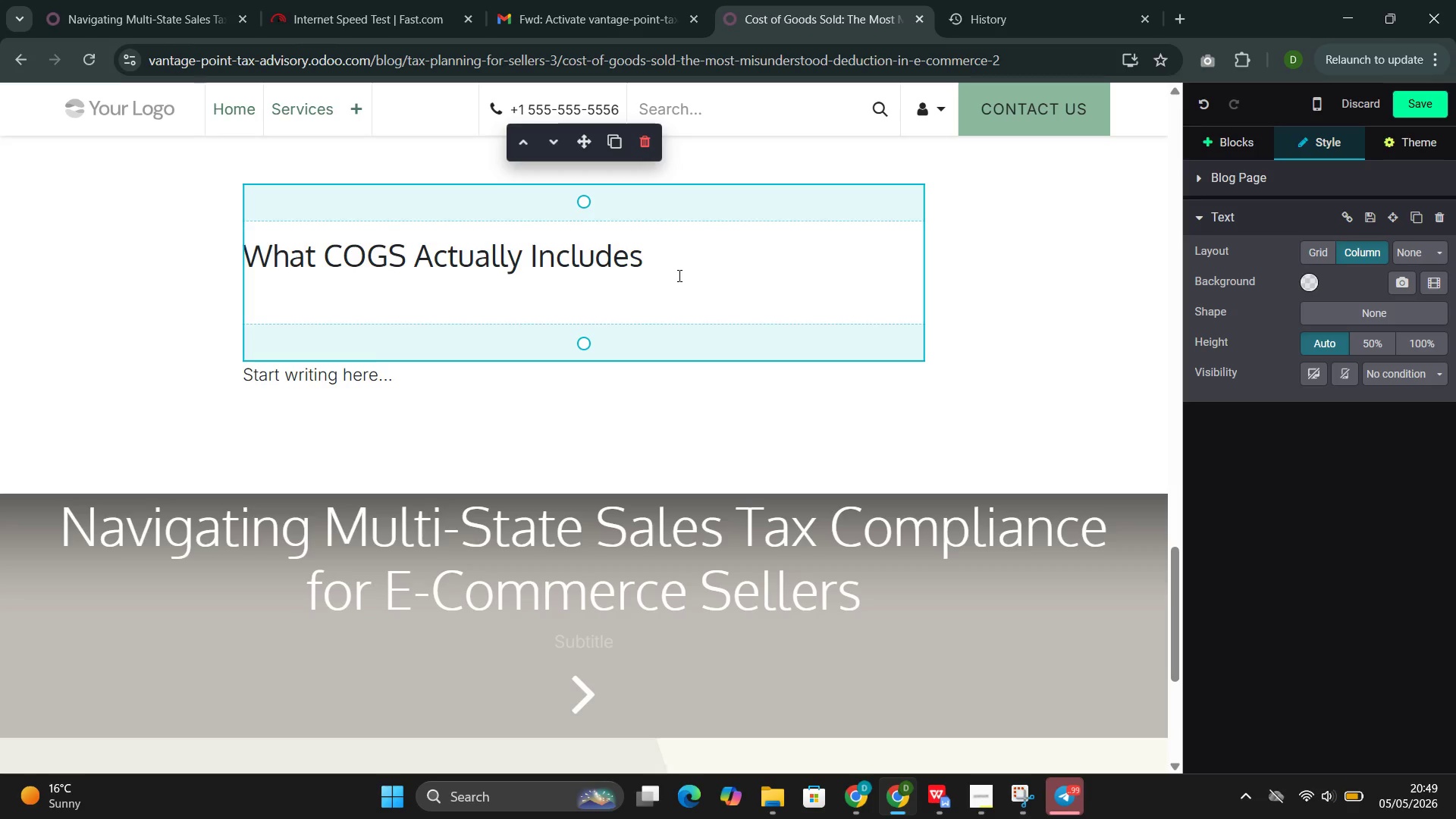 
key(Enter)
 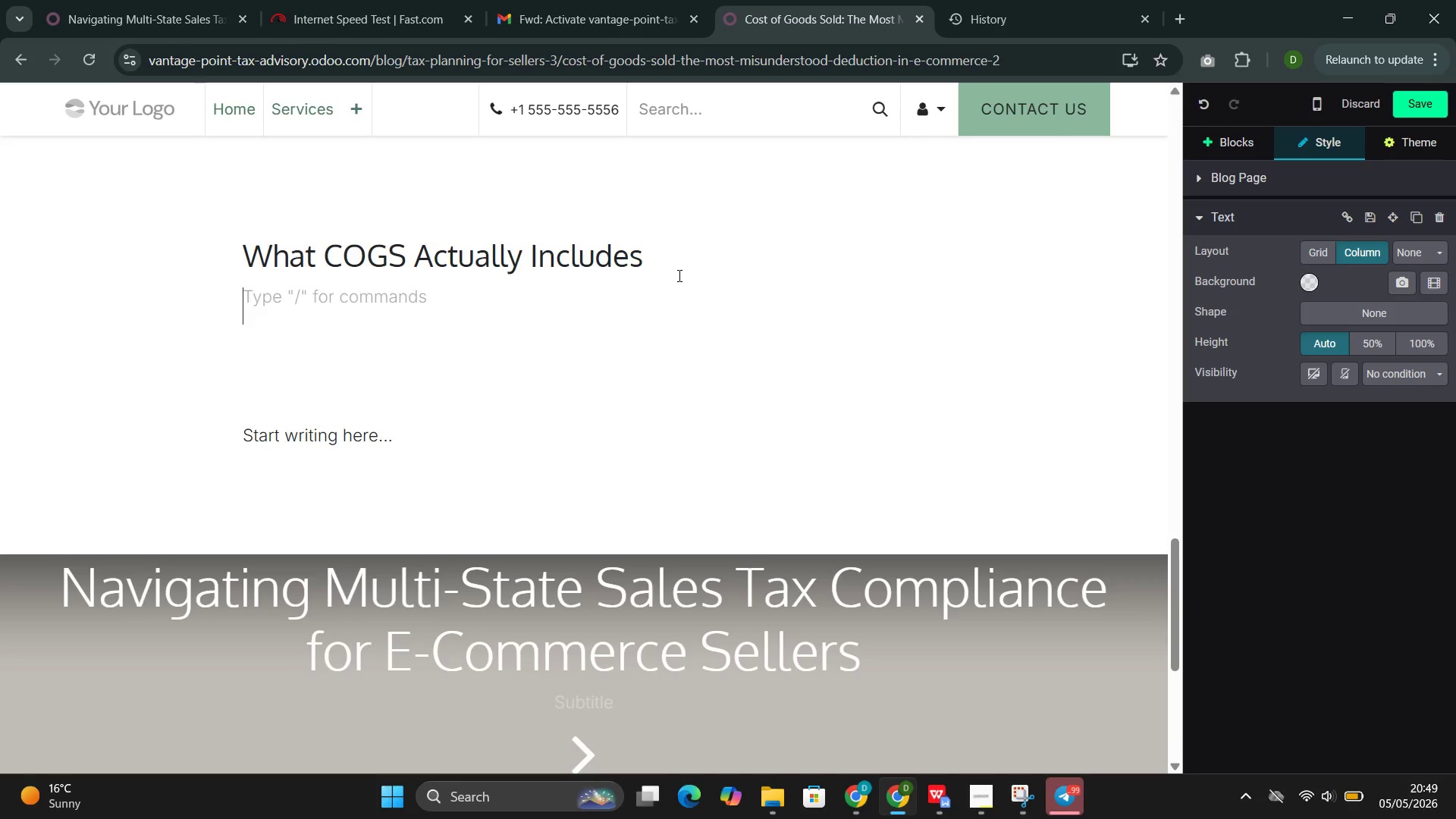 
type(Many)
 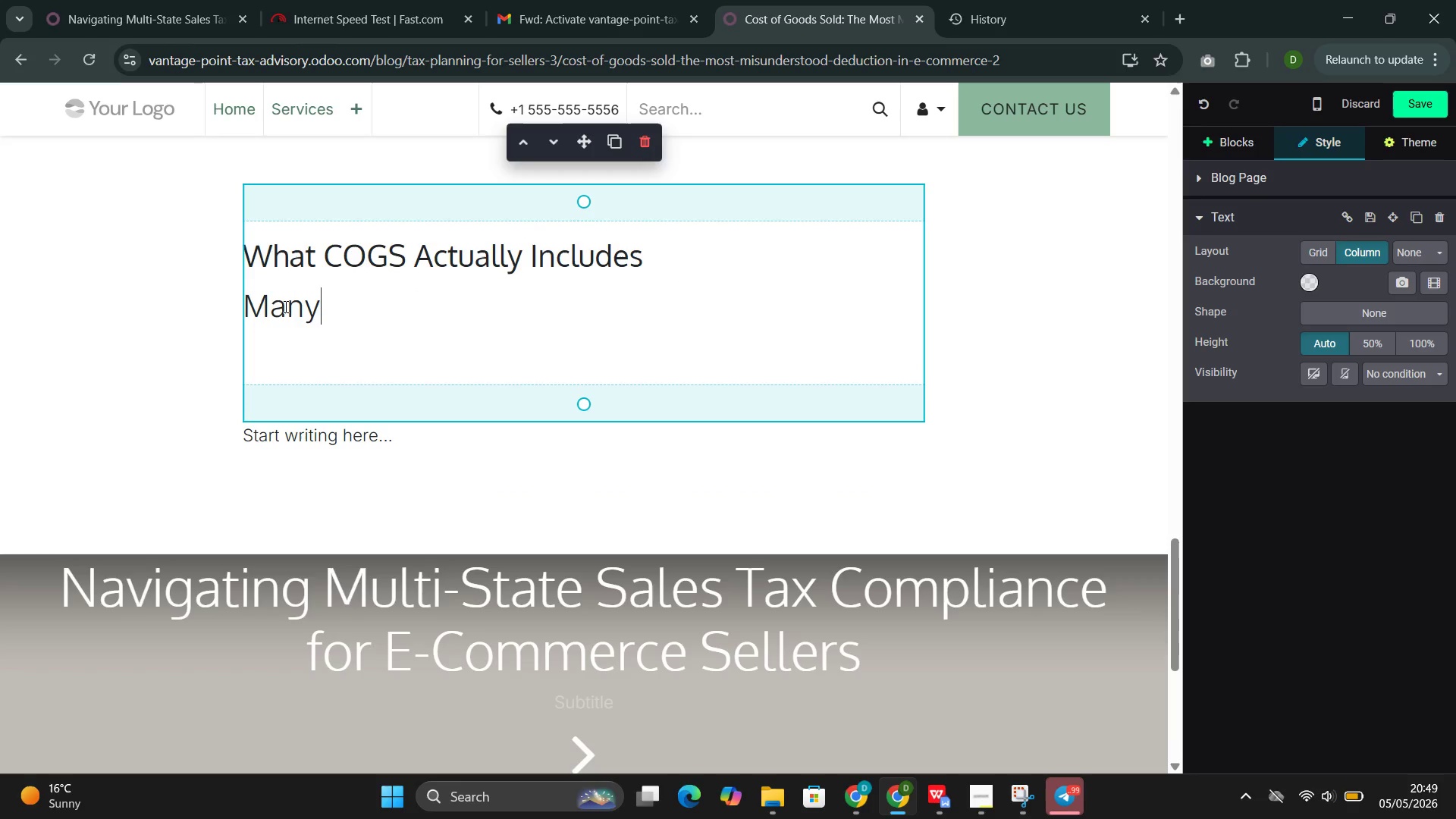 
double_click([272, 308])
 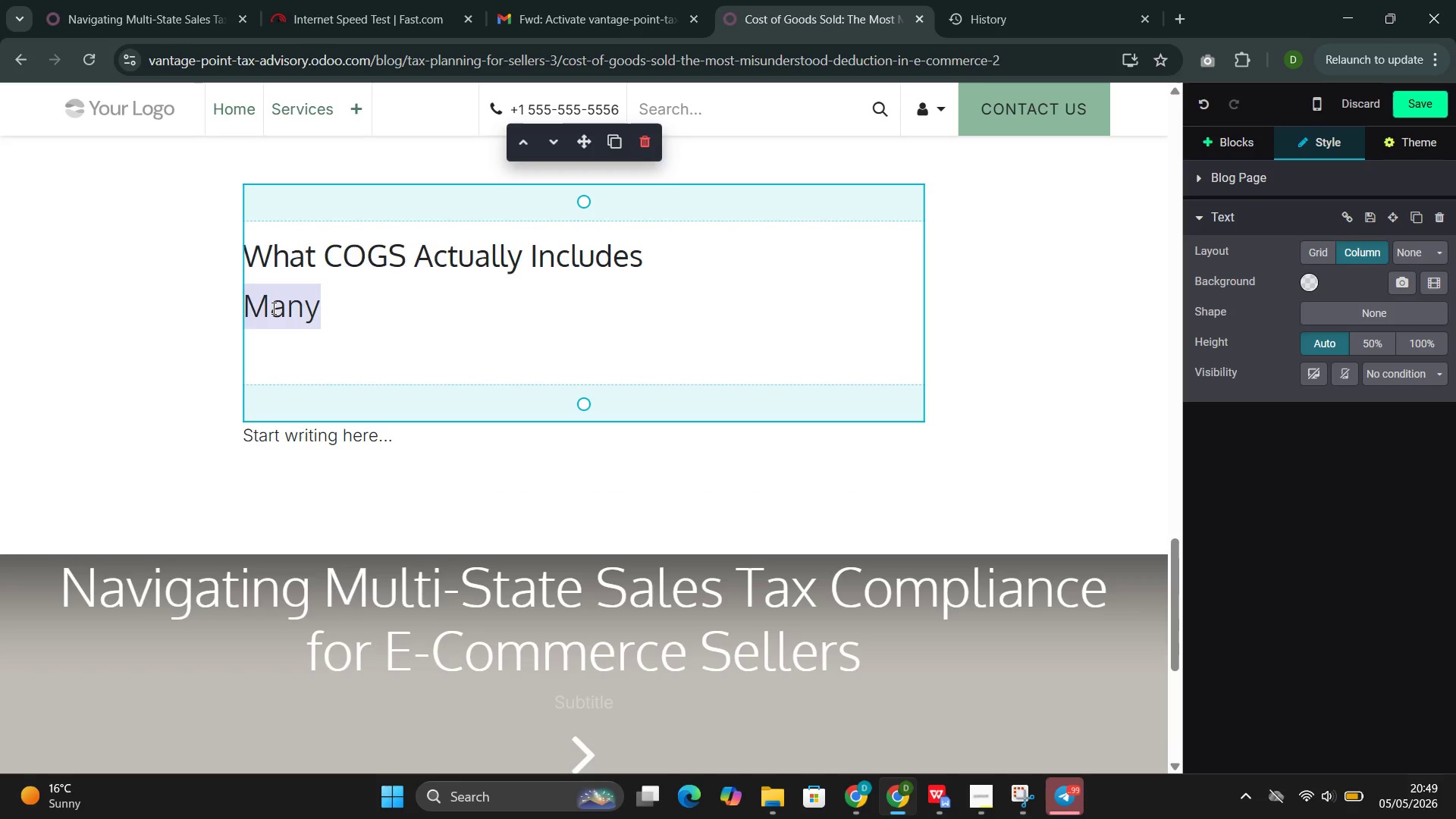 
triple_click([272, 308])
 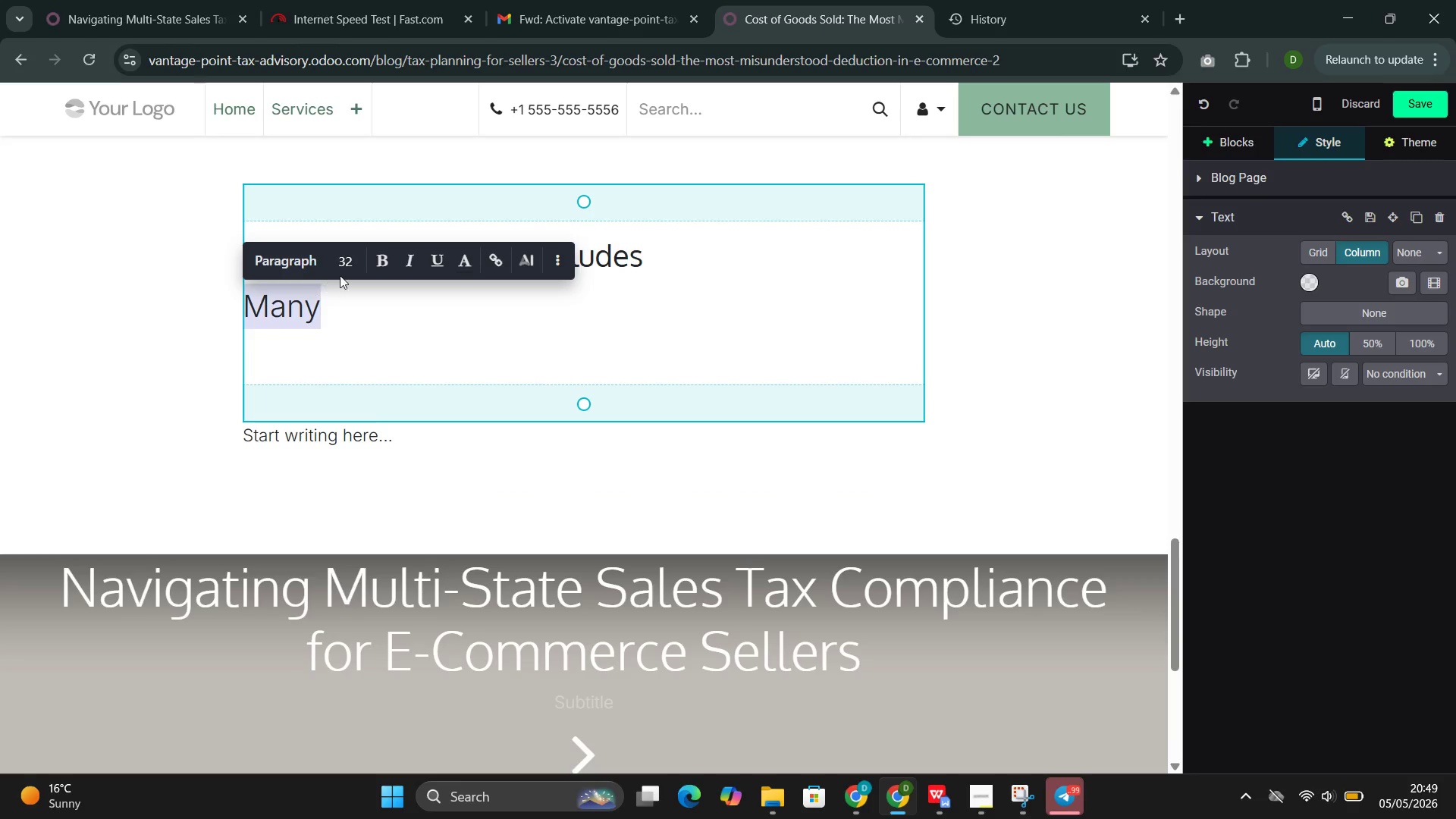 
left_click([347, 270])
 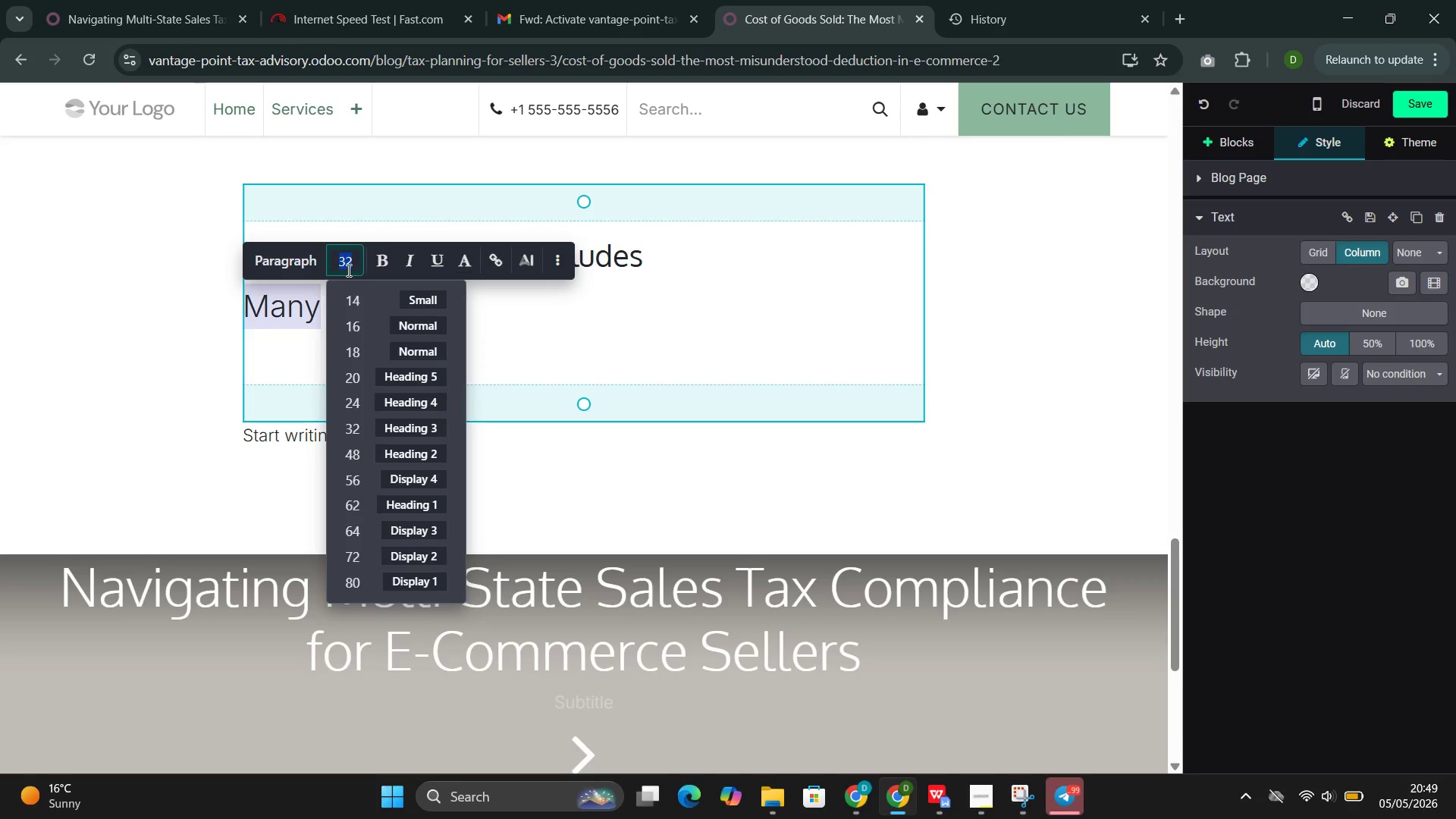 
type(18)
 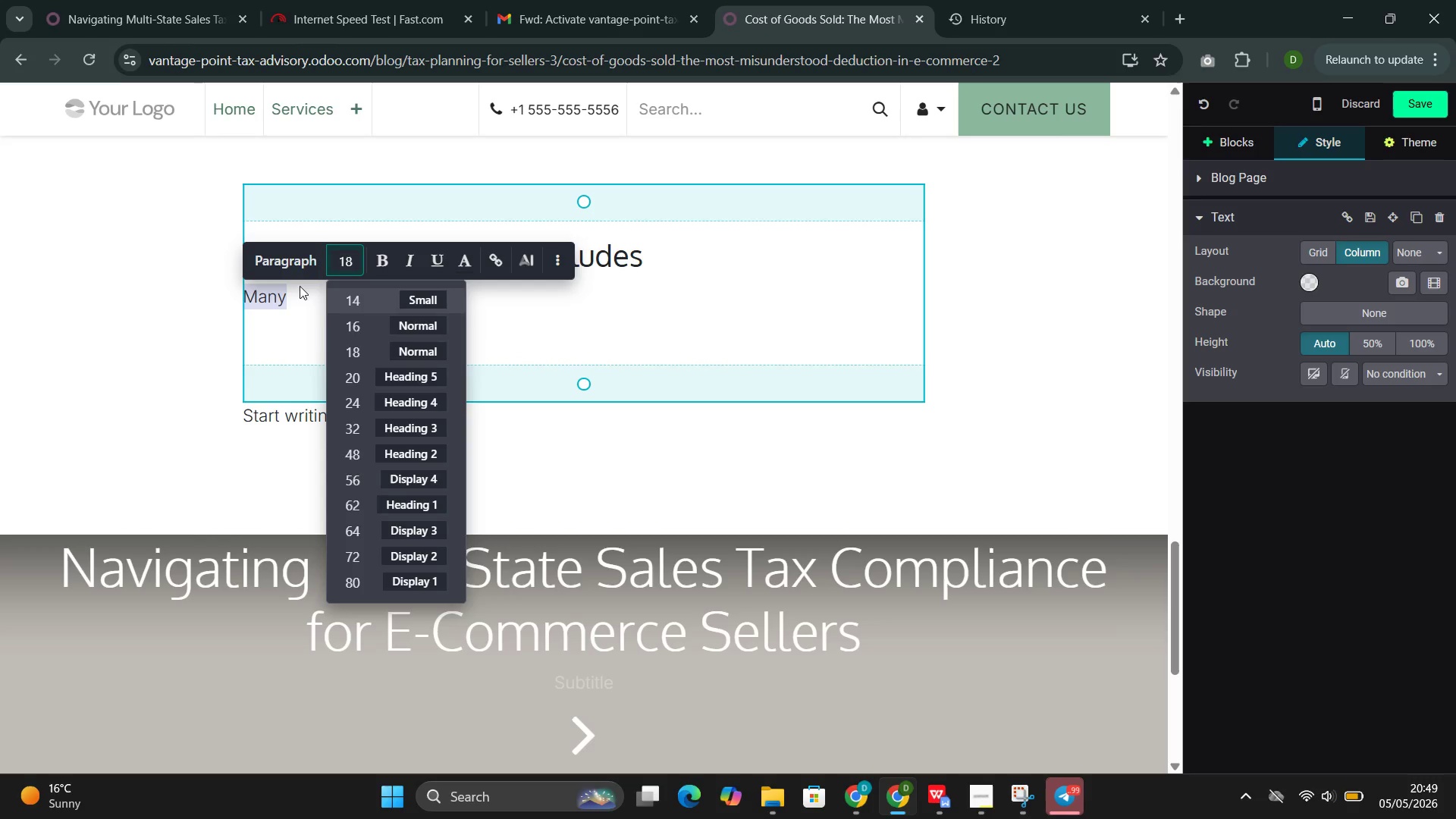 
left_click([293, 295])
 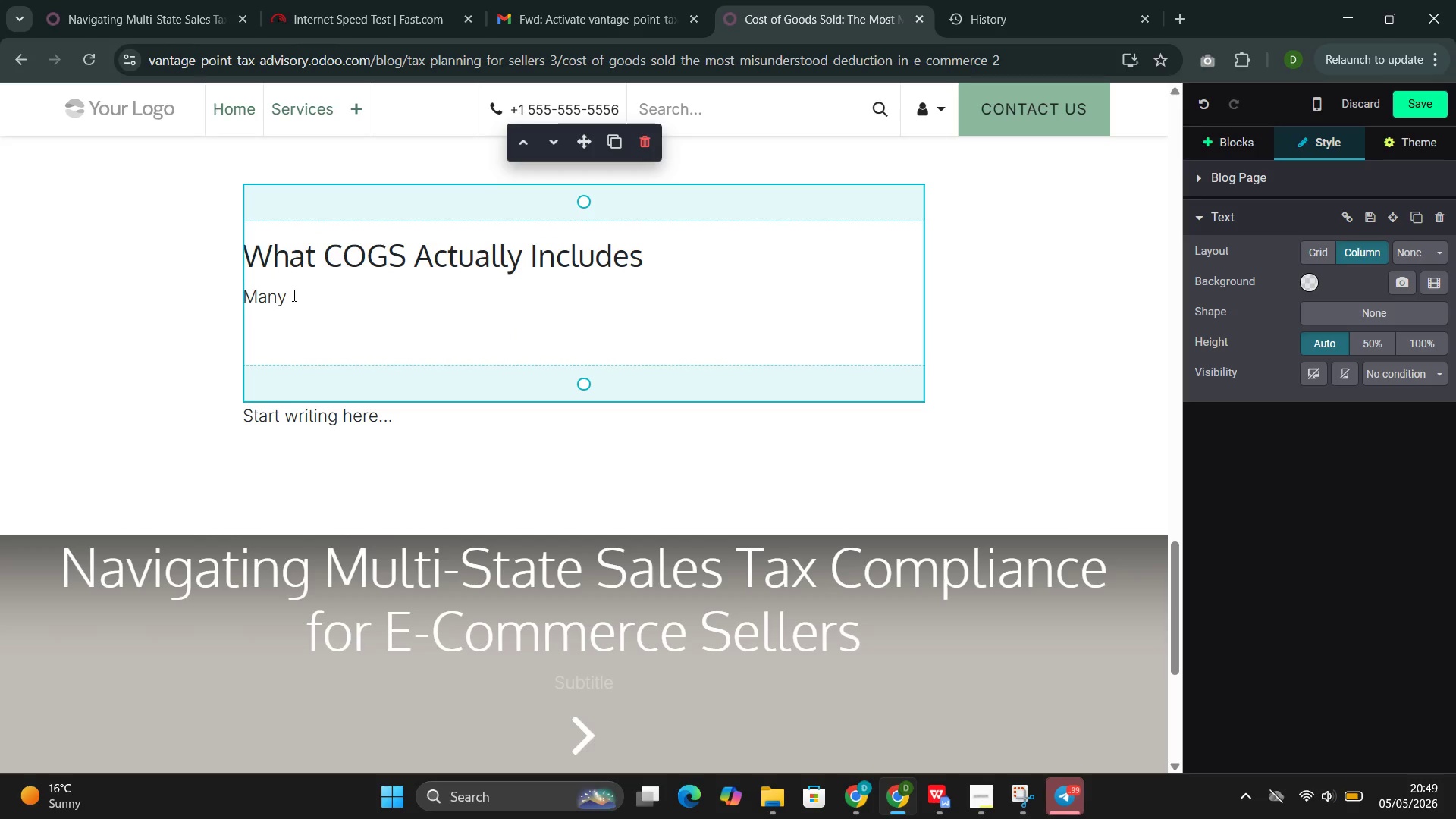 
type( sellers)
 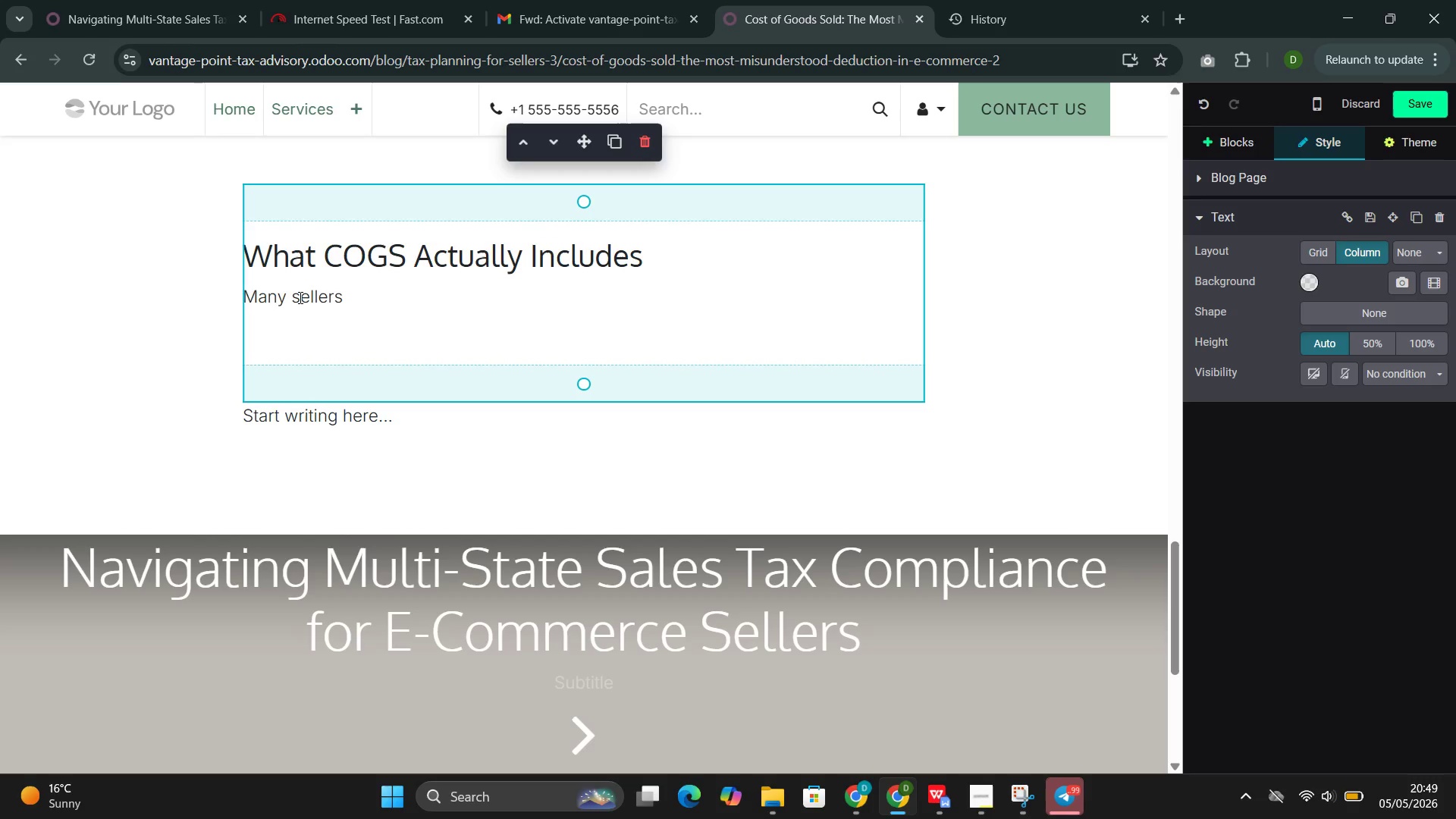 
type( cals)
key(Backspace)
type(culate )
 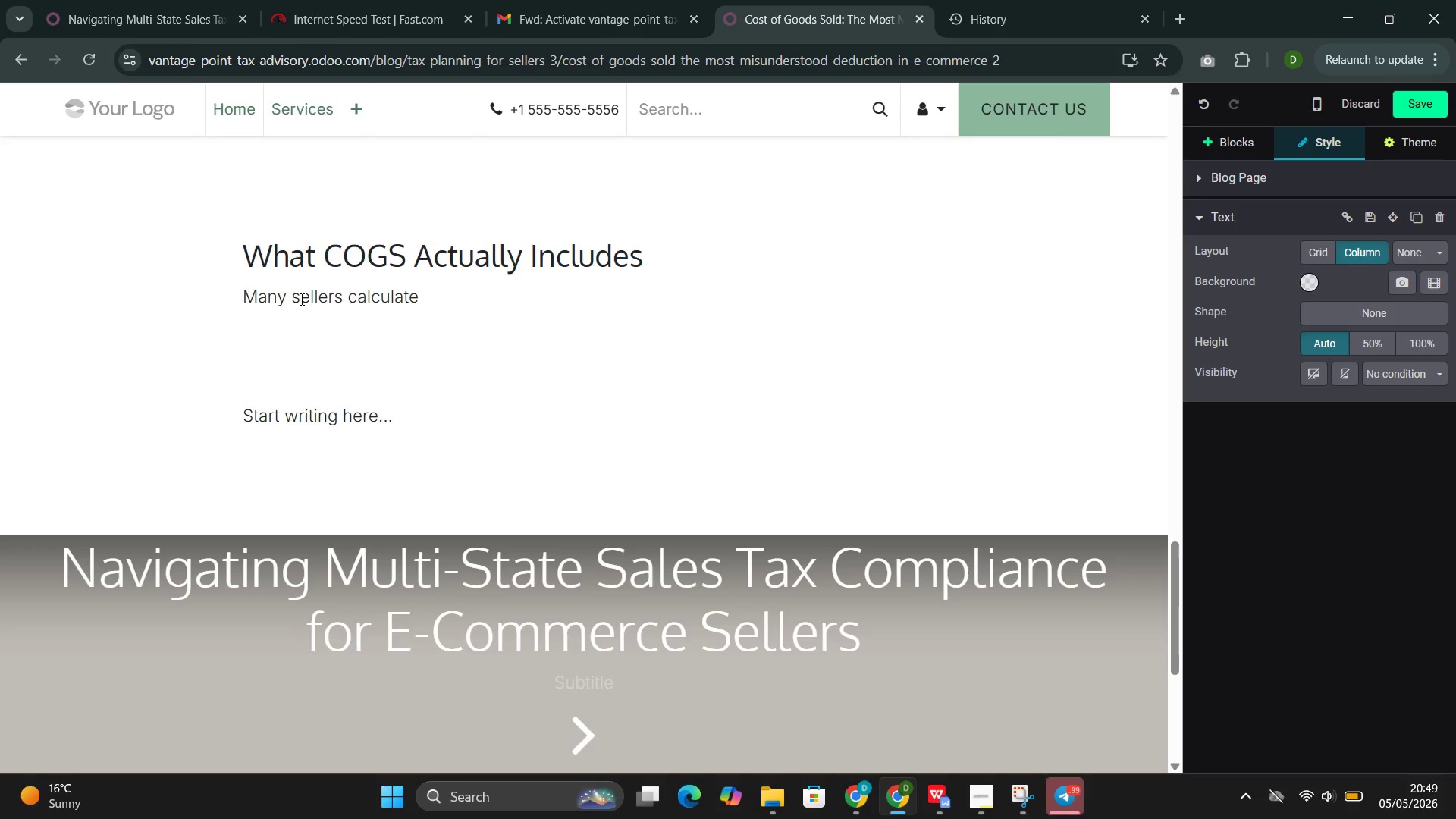 
type(COGS as simply the whoe)
 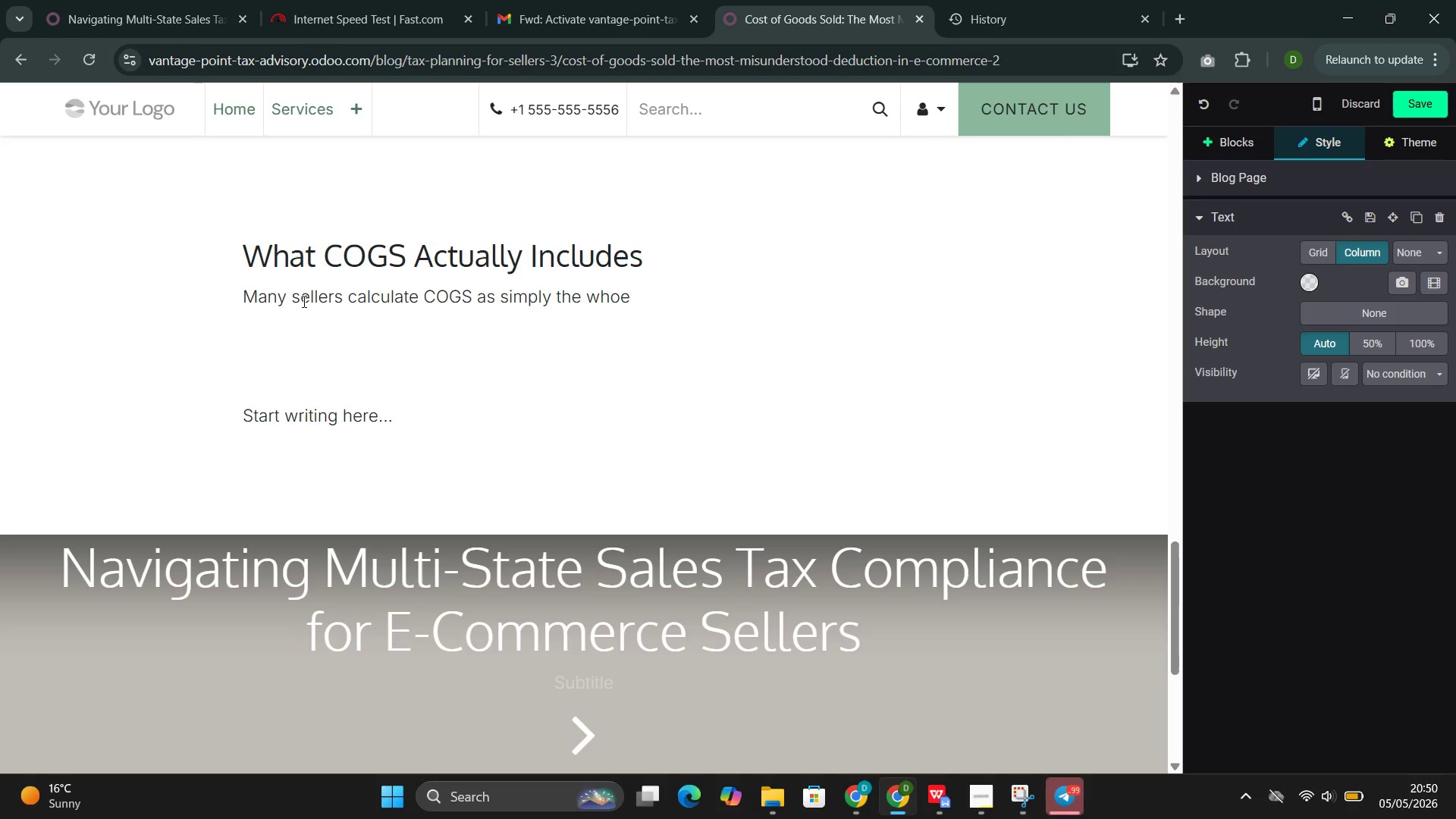 
key(ArrowLeft)
 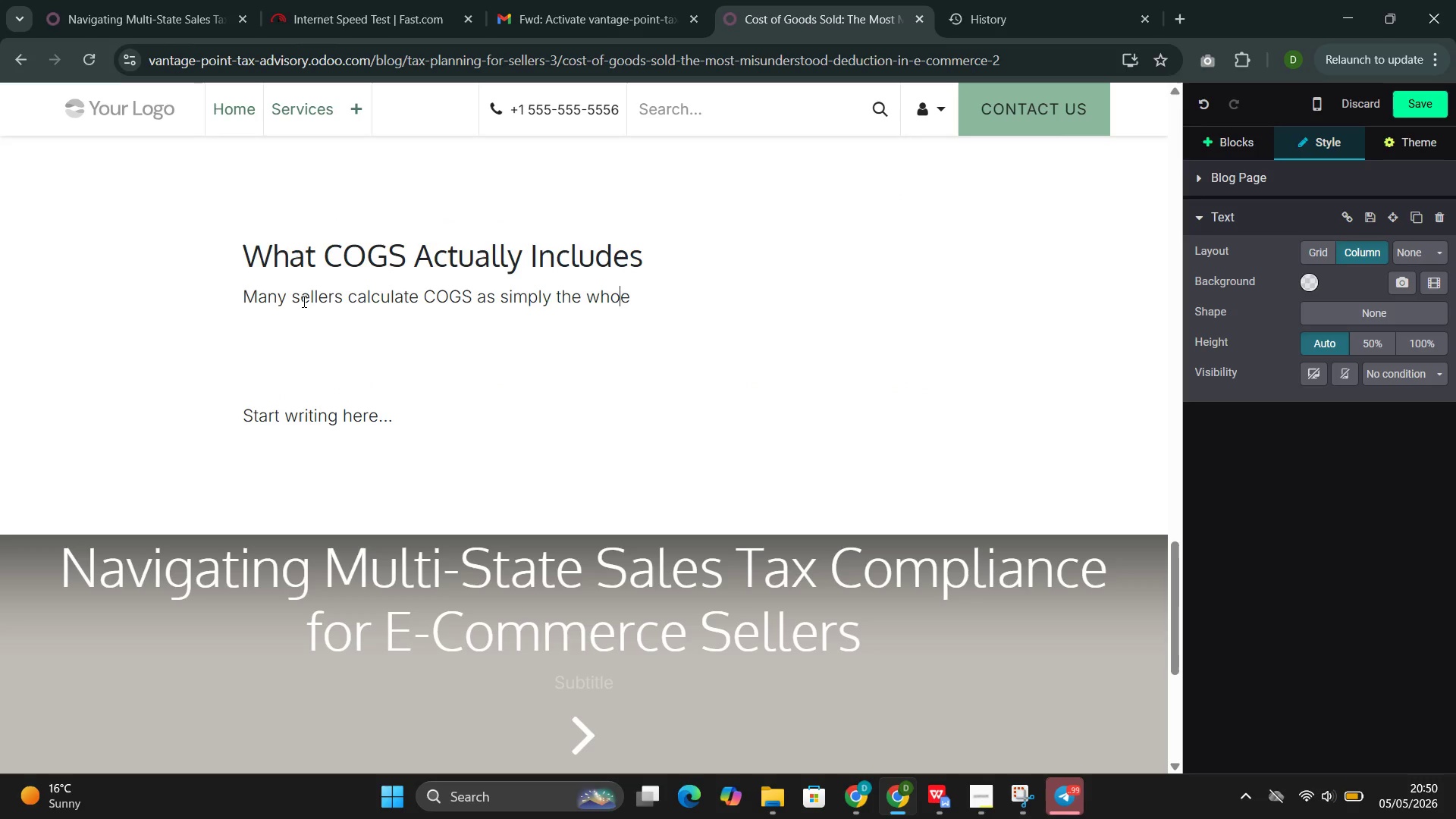 
key(L)
 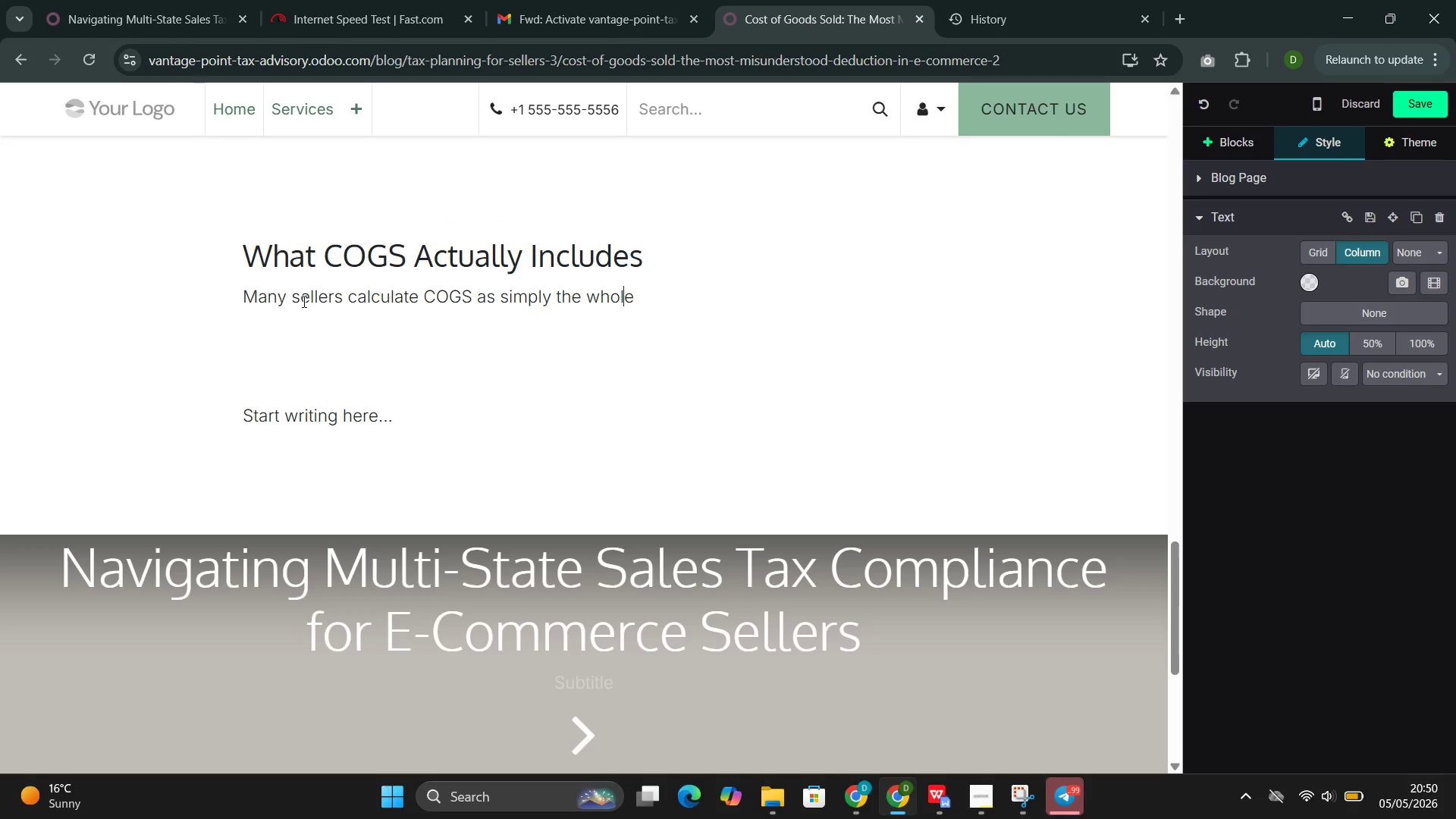 
key(ArrowRight)
 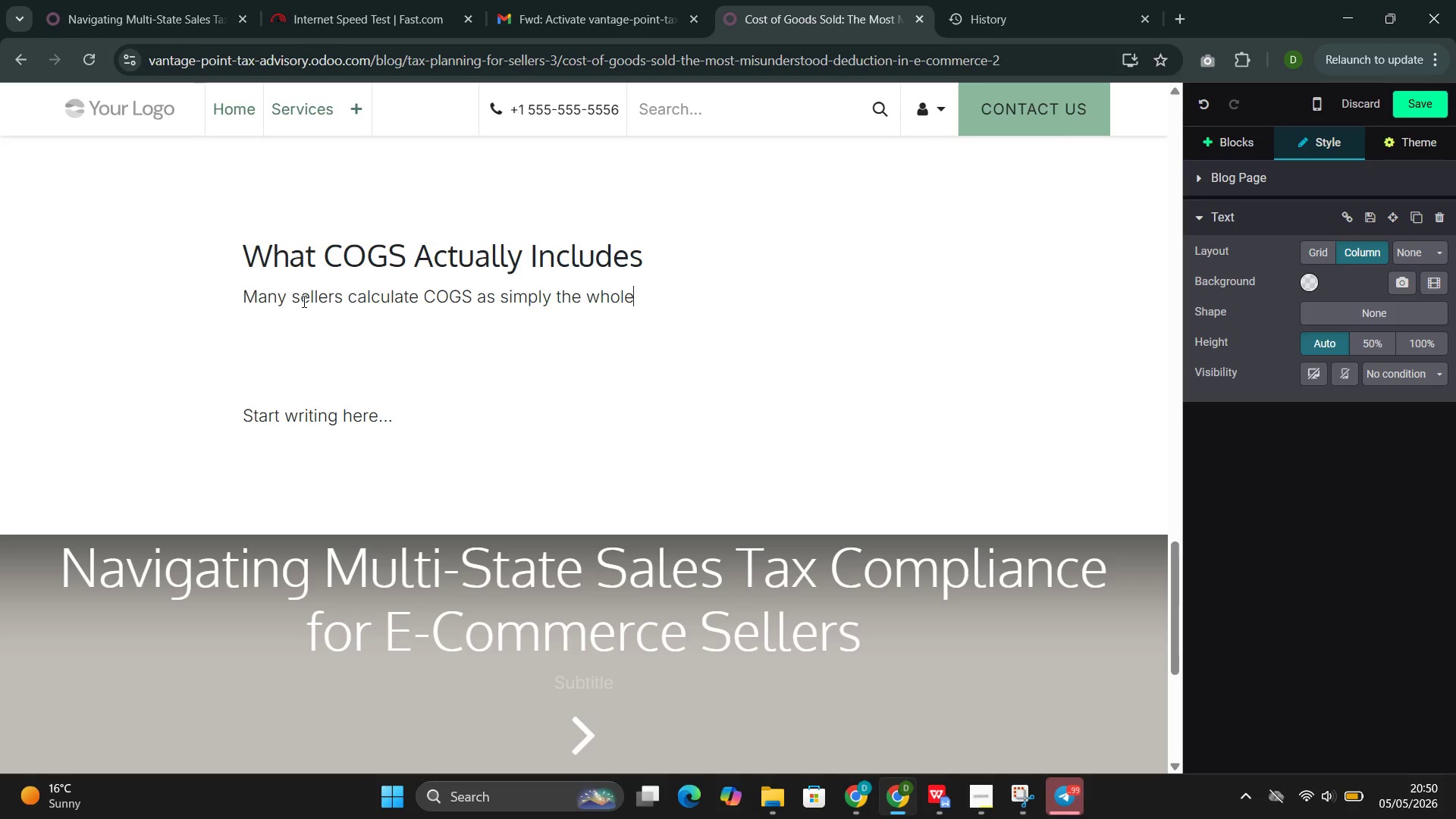 
type(sa)
 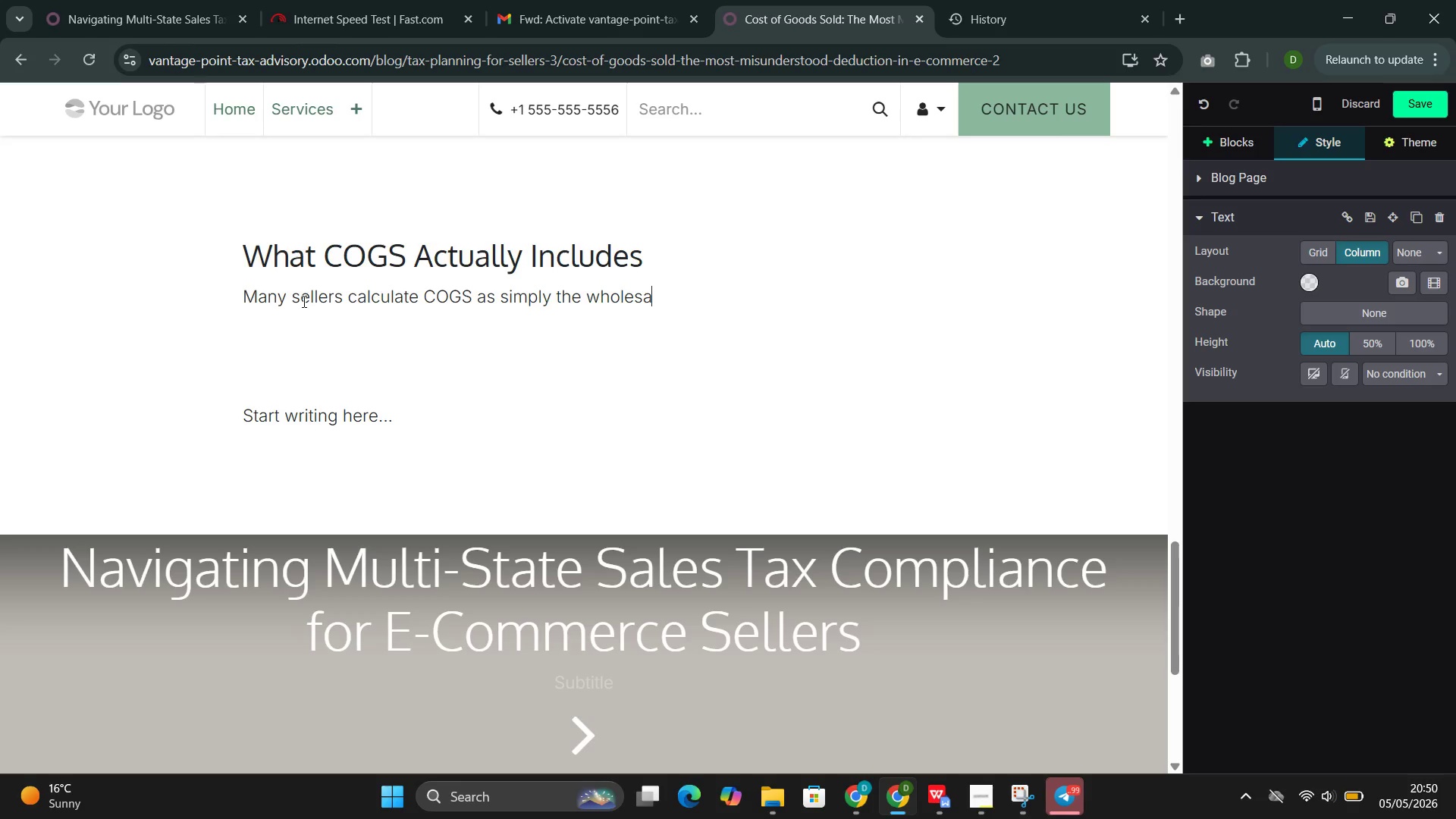 
wait(5.67)
 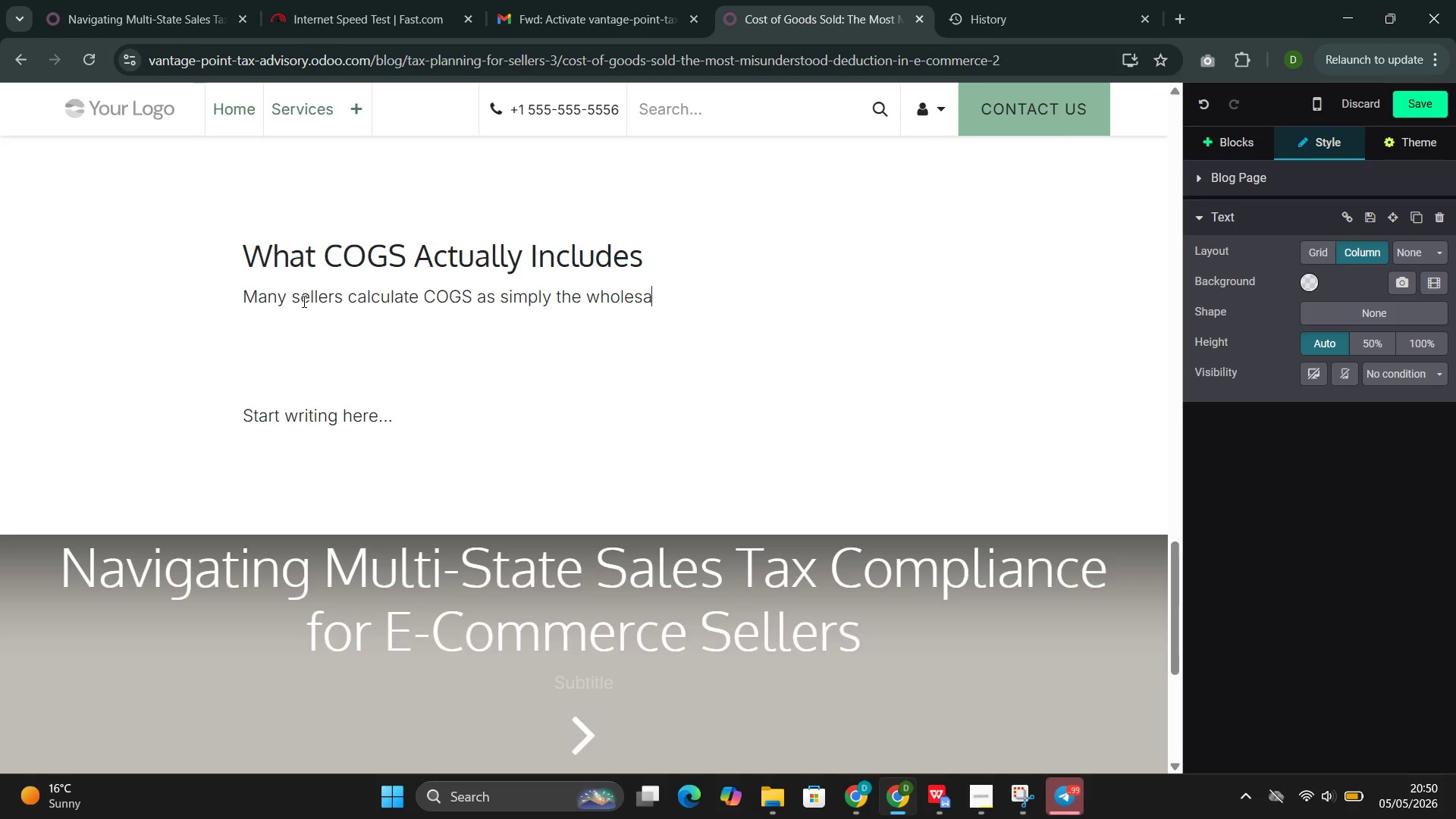 
type(le cost of goods purchased from a supplie.)
key(Backspace)
type(r.)
 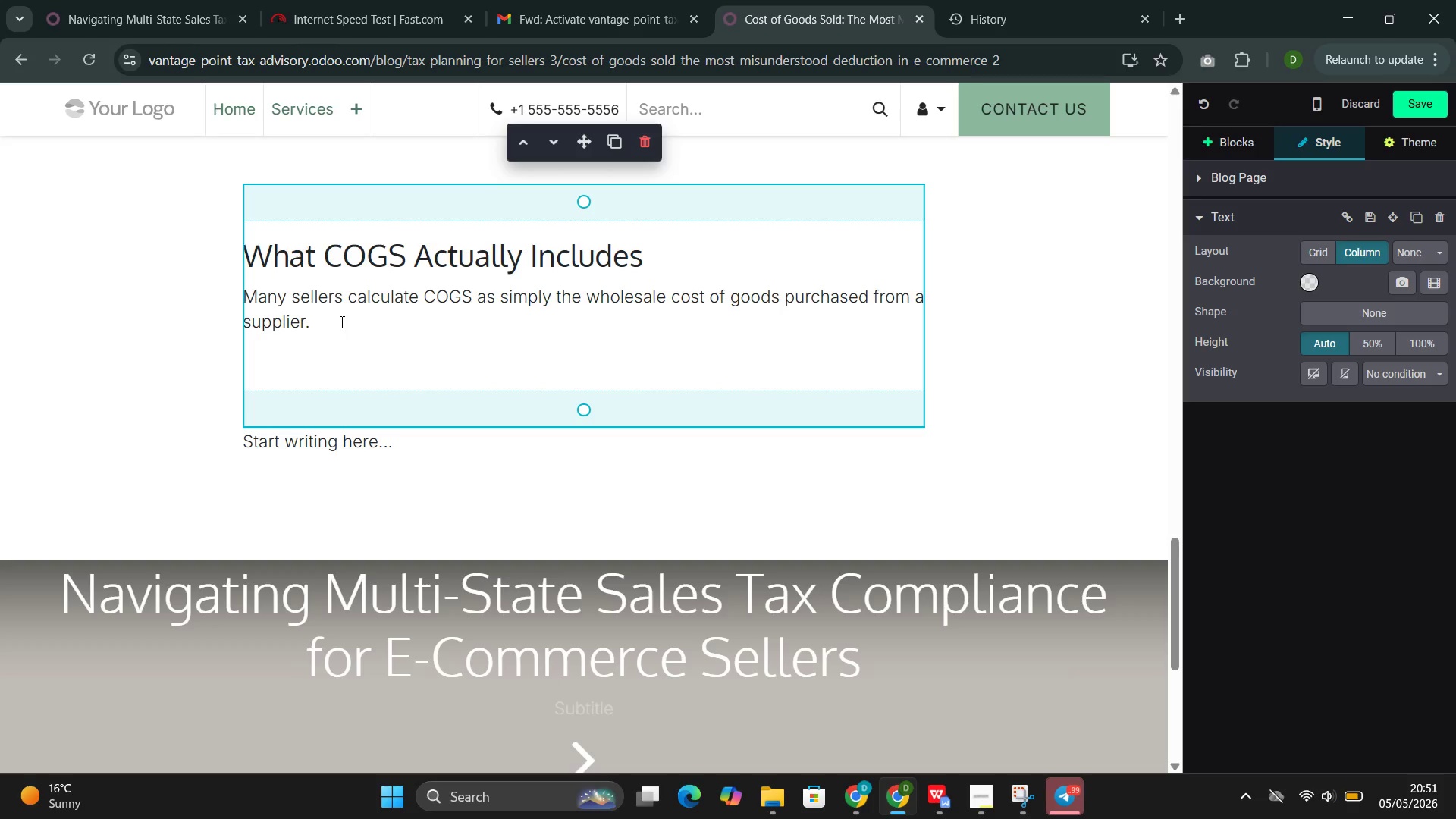 
wait(69.16)
 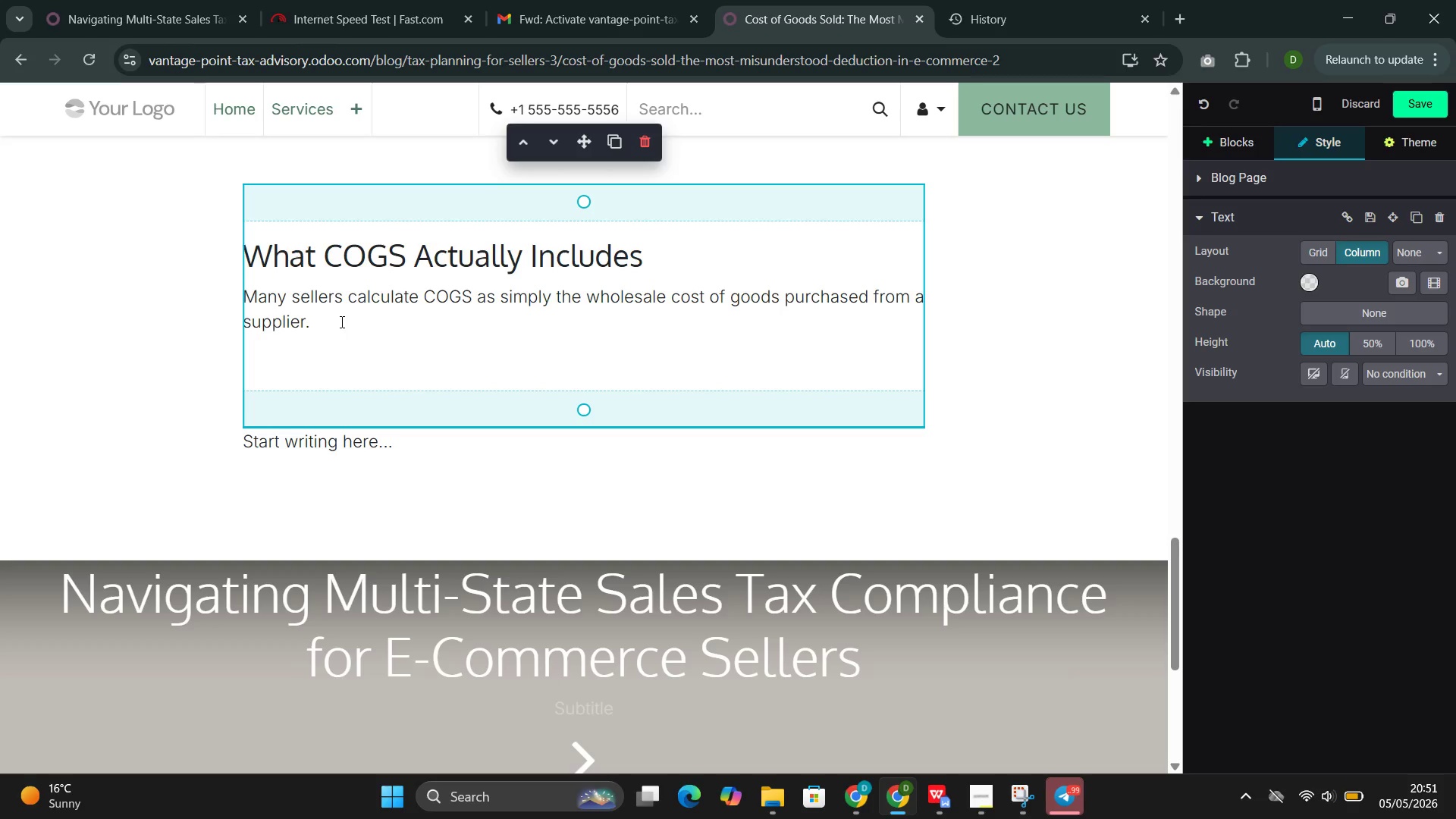 
type( Thsi)
key(Backspace)
key(Backspace)
type(is is u)
key(Backspace)
type(incomplete. CoGs )
 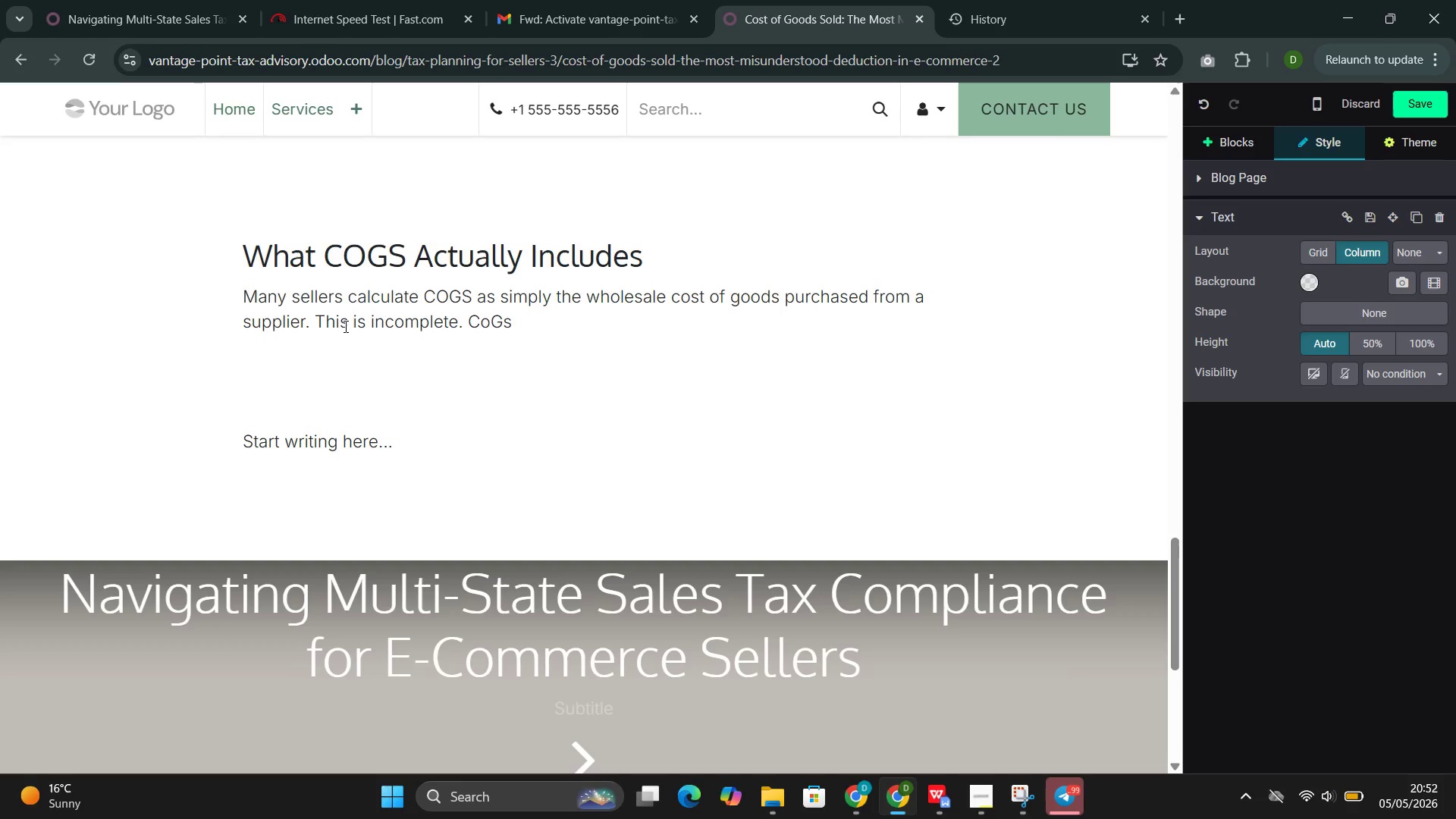 
key(ArrowLeft)
 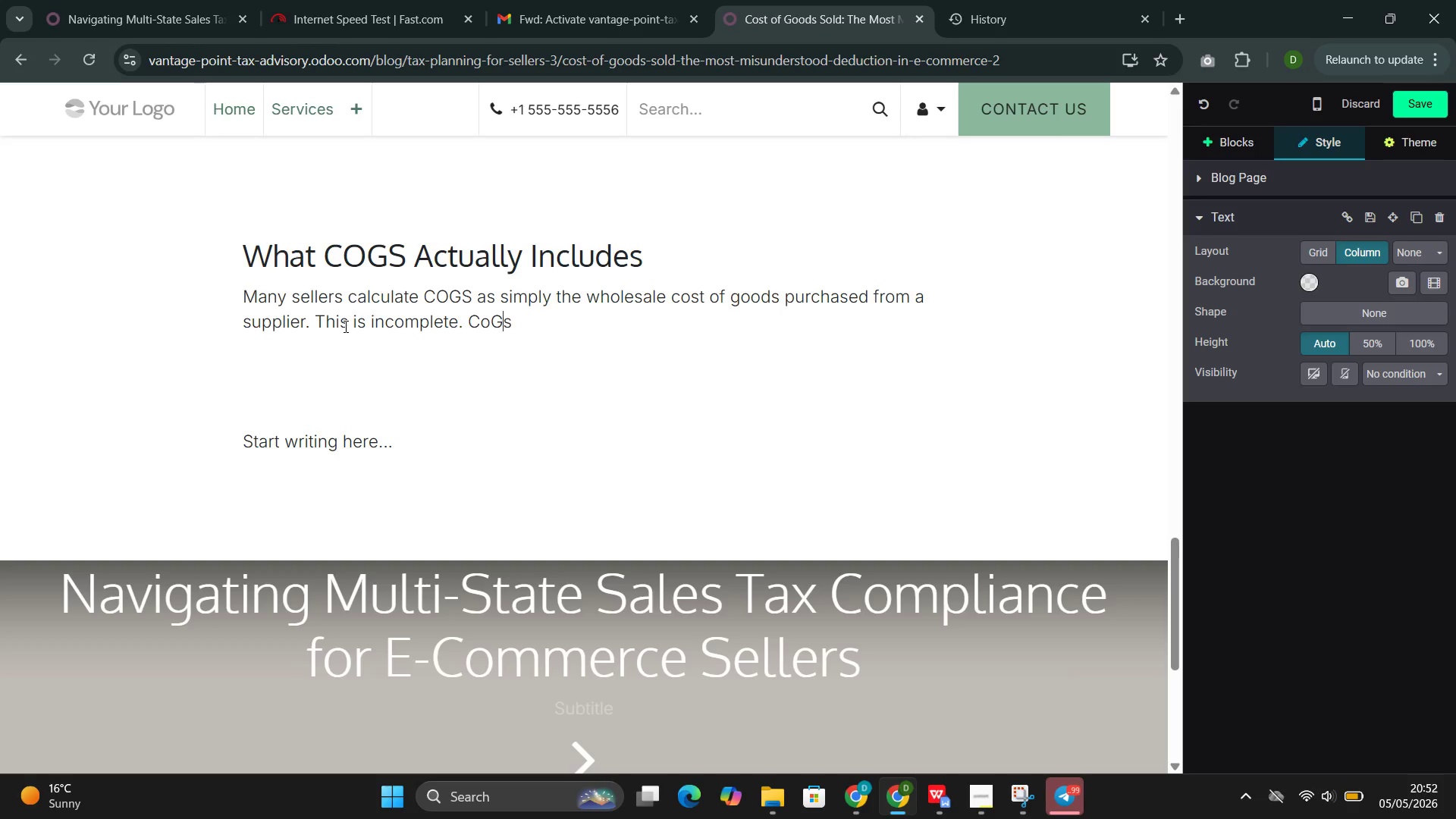 
key(ArrowLeft)
 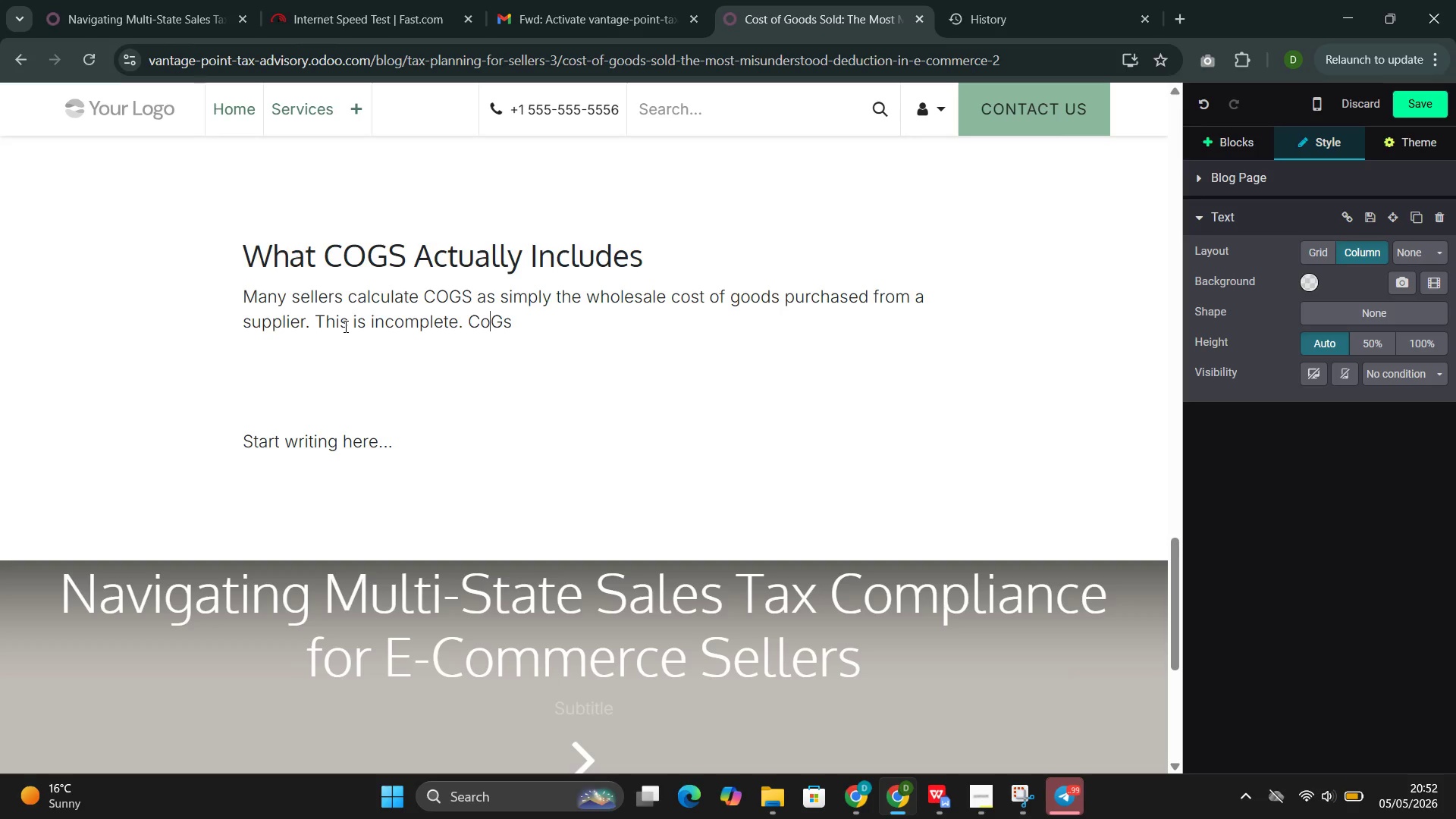 
key(ArrowLeft)
 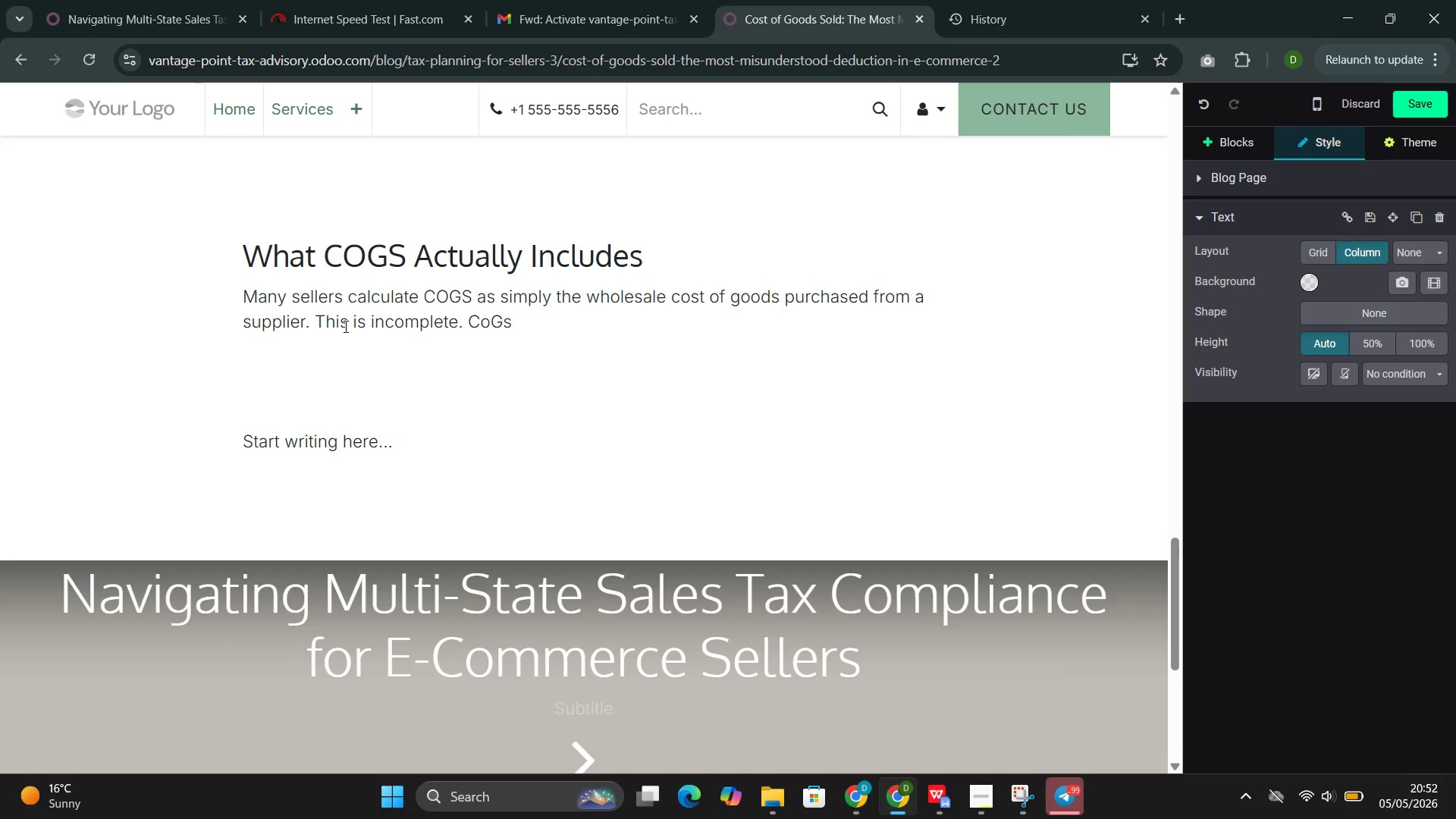 
key(Backspace)
 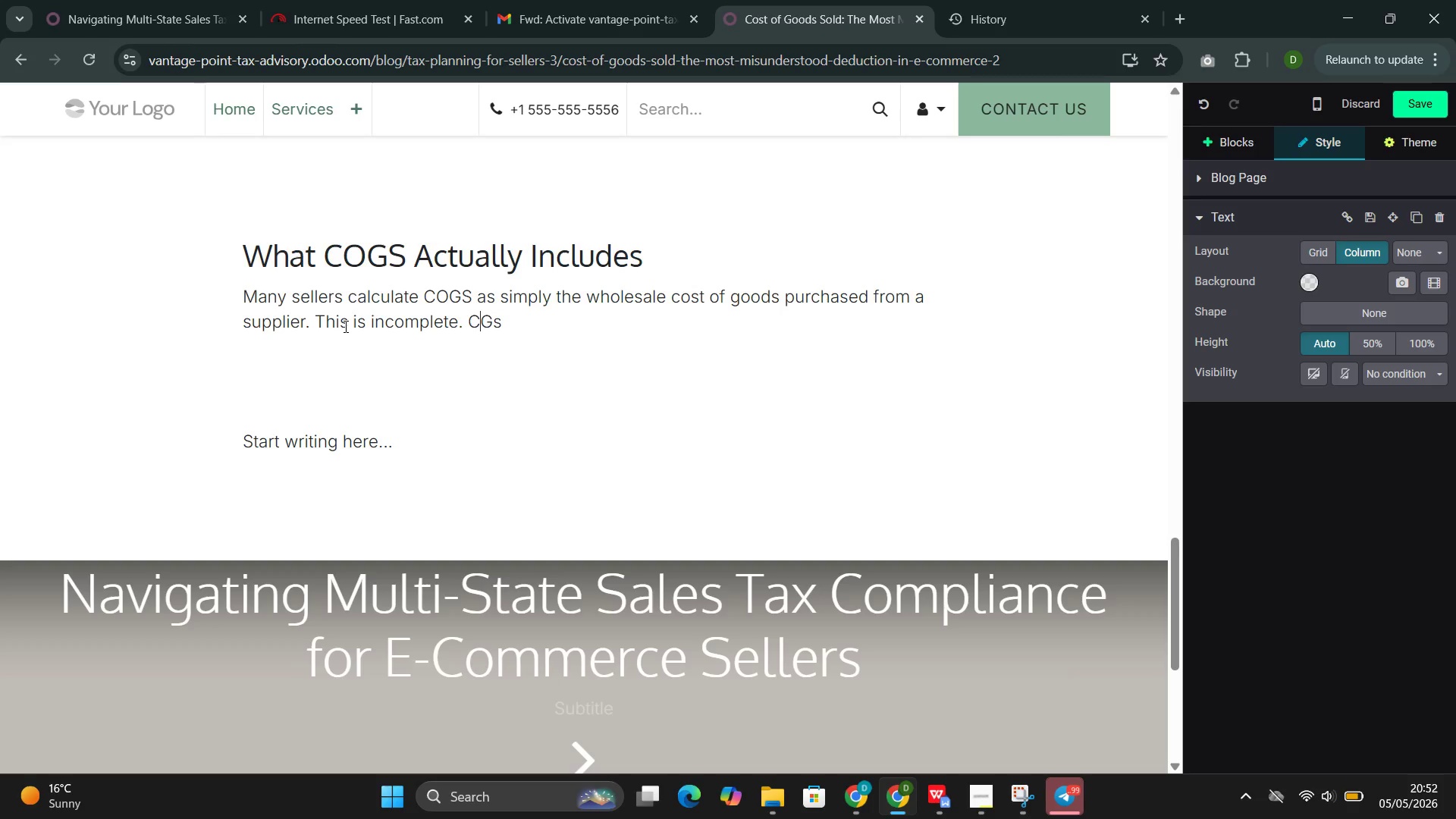 
key(Shift+O)
 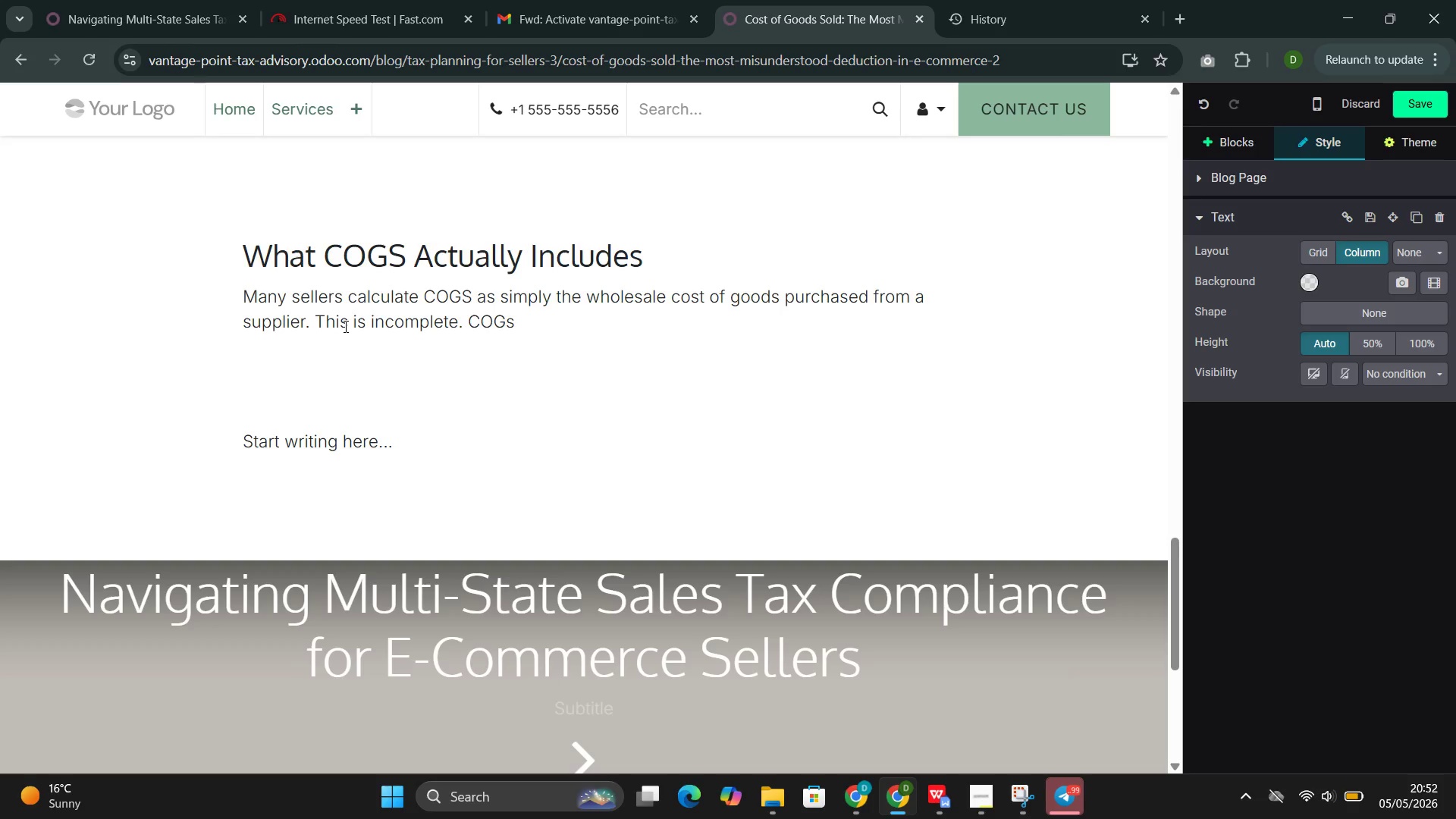 
key(ArrowRight)
 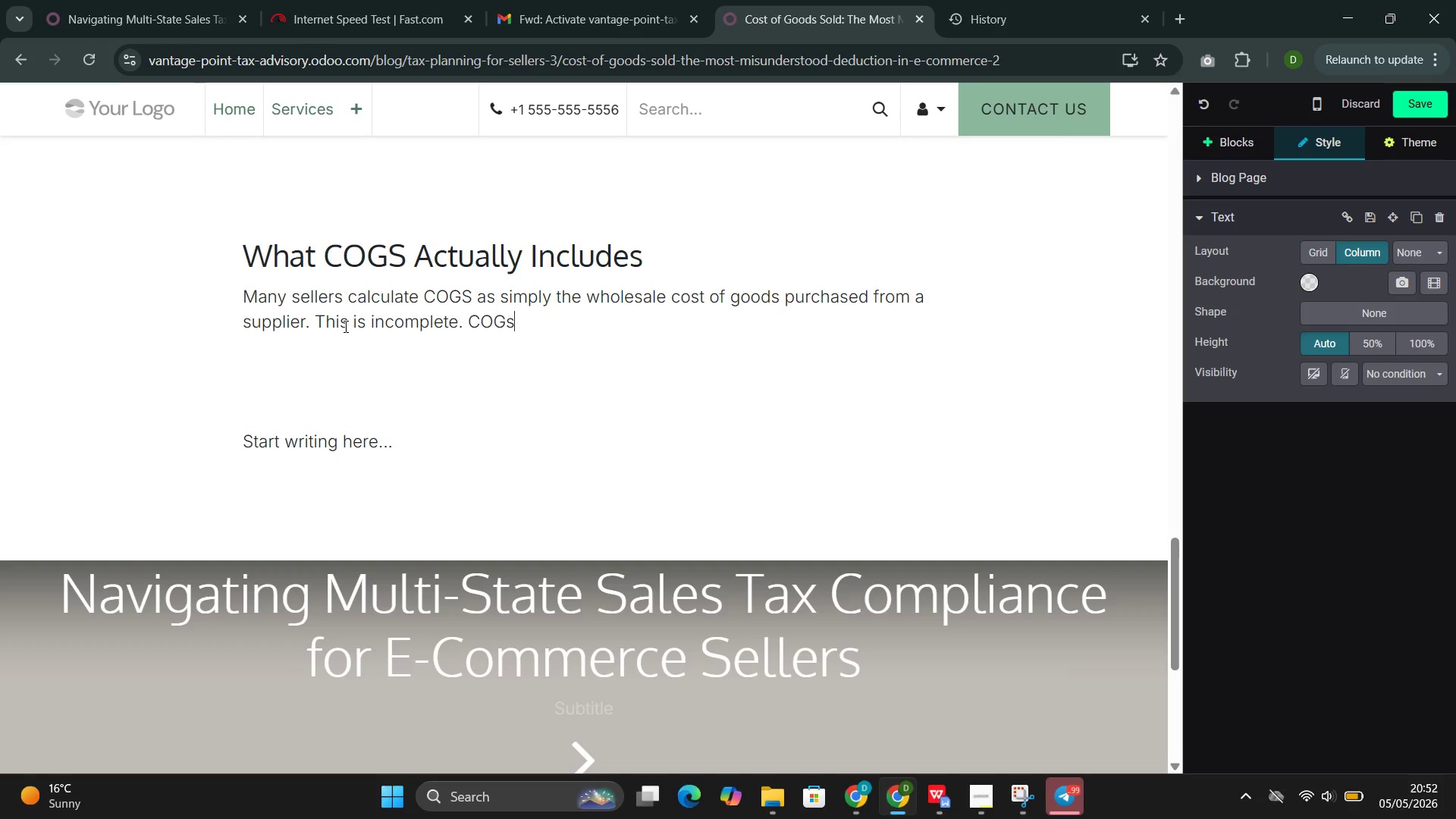 
key(ArrowRight)
 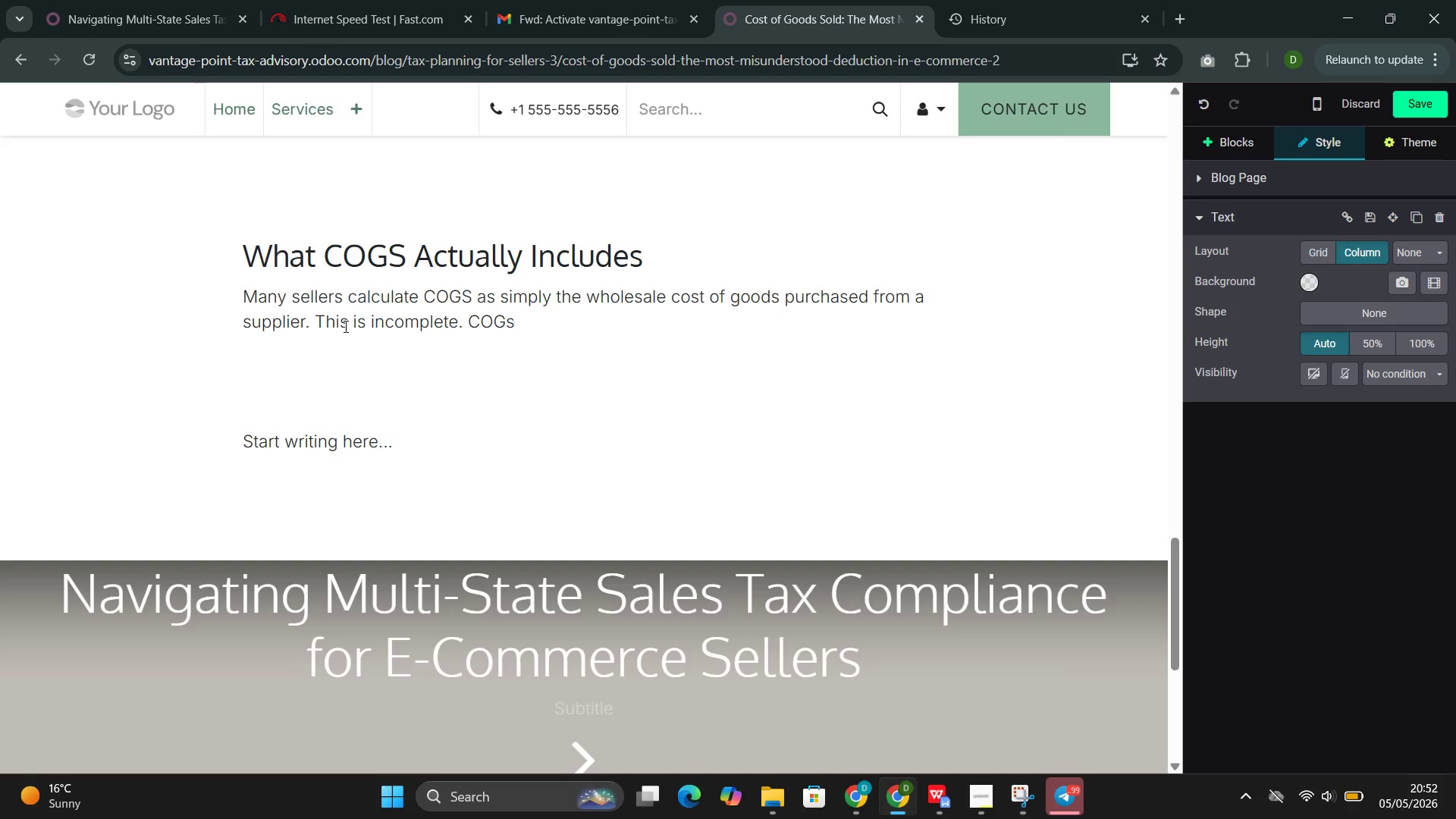 
key(Backspace)
 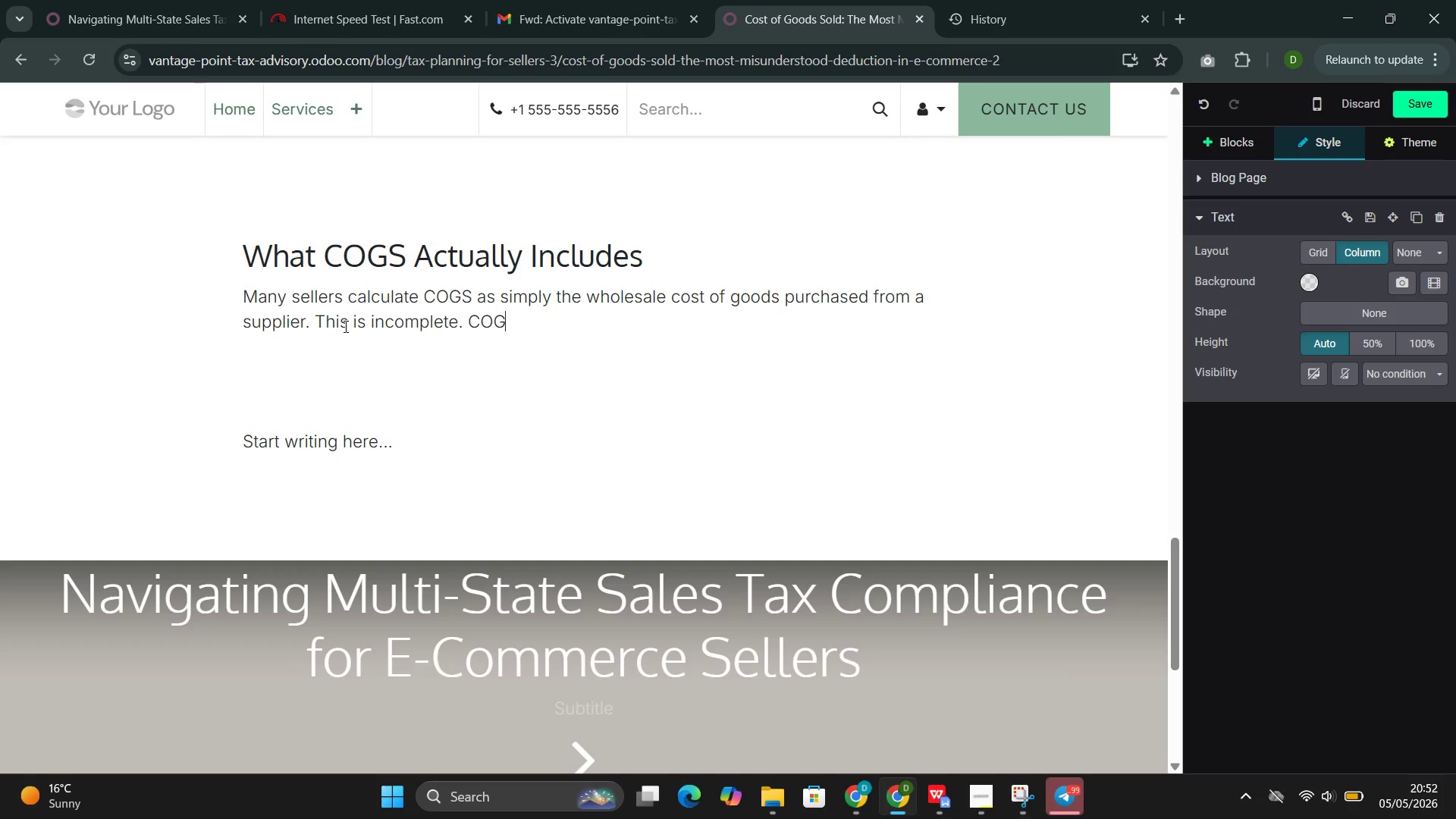 
key(Shift+S)
 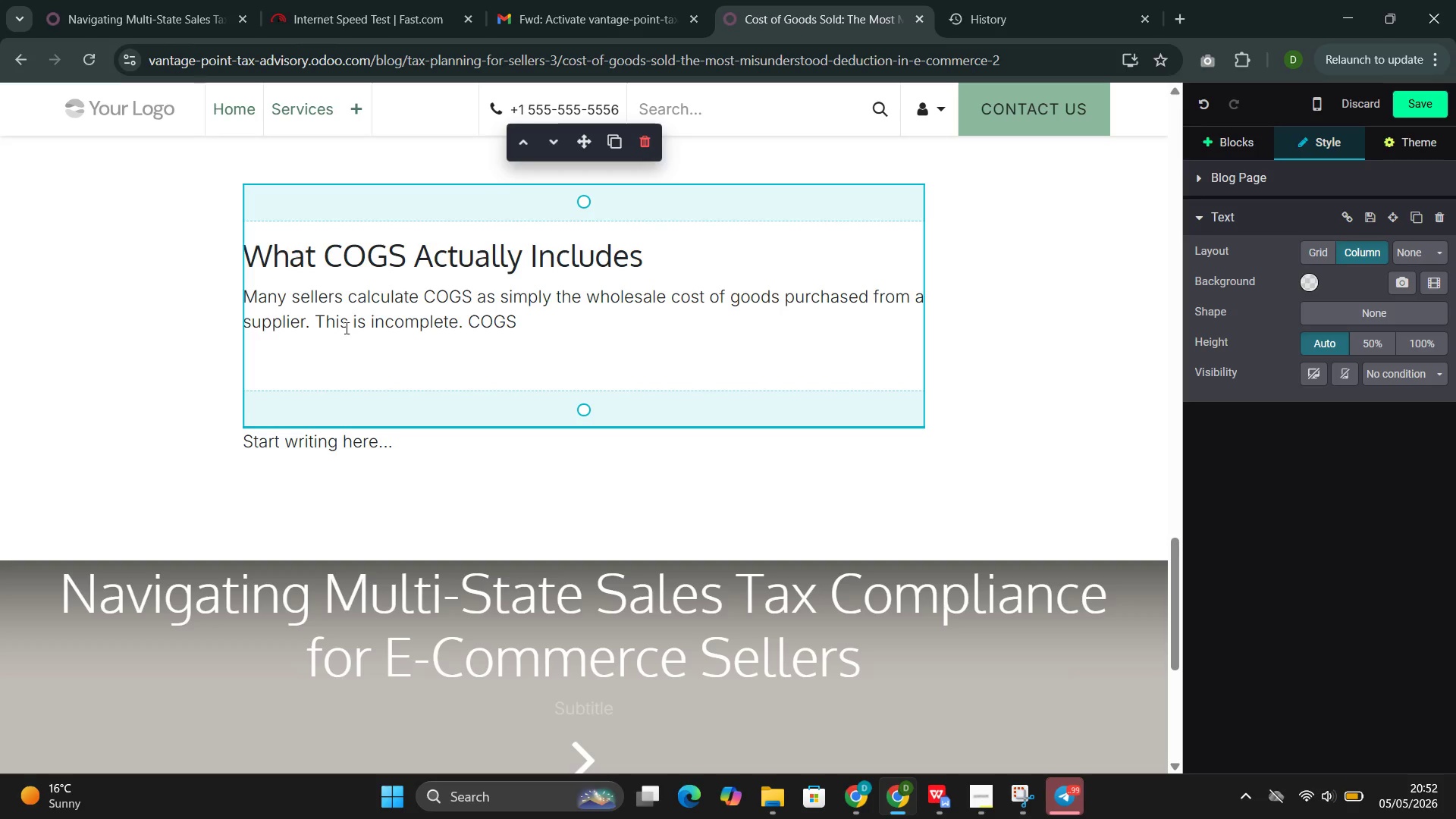 
wait(10.19)
 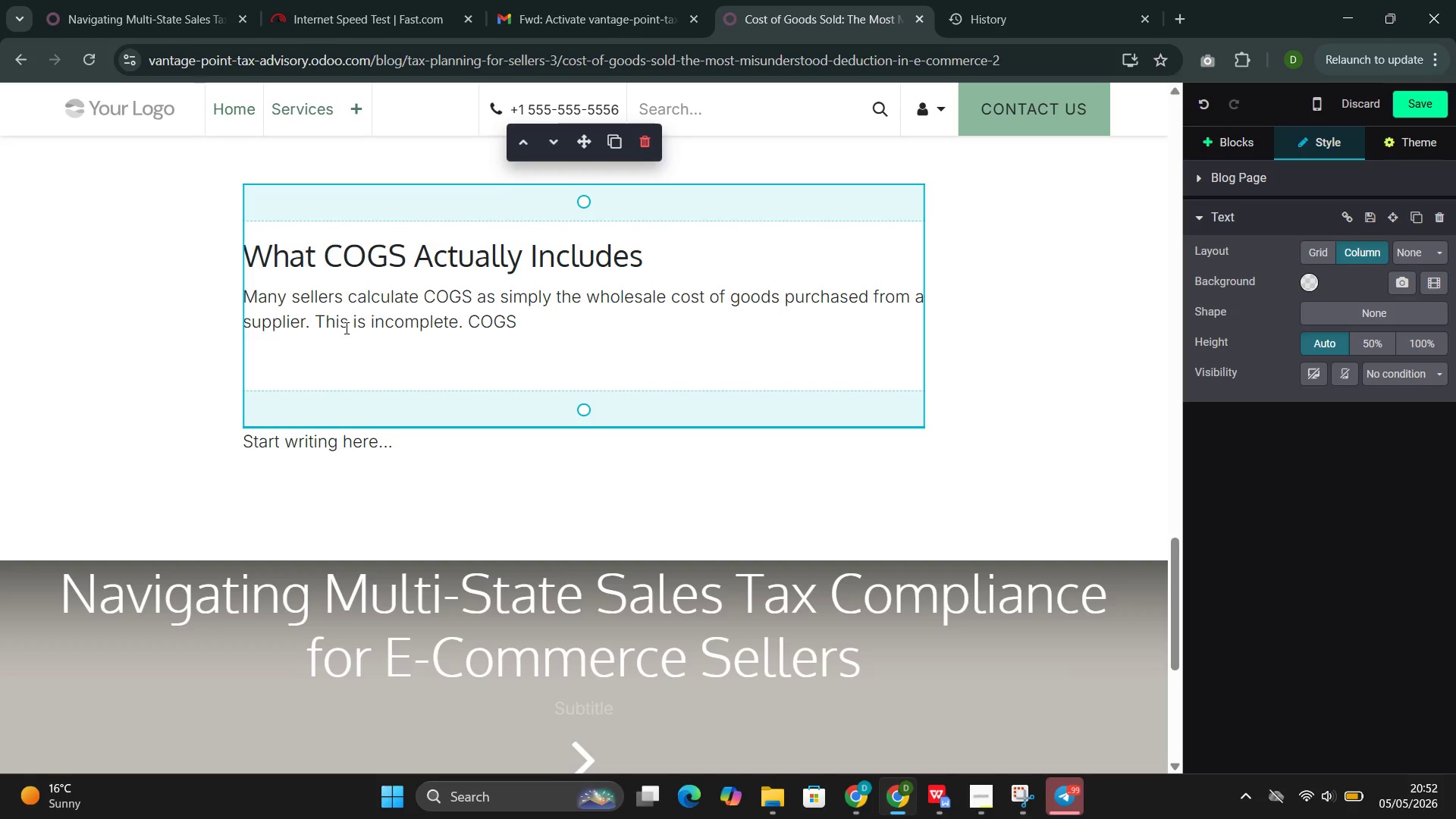 
key(Space)
 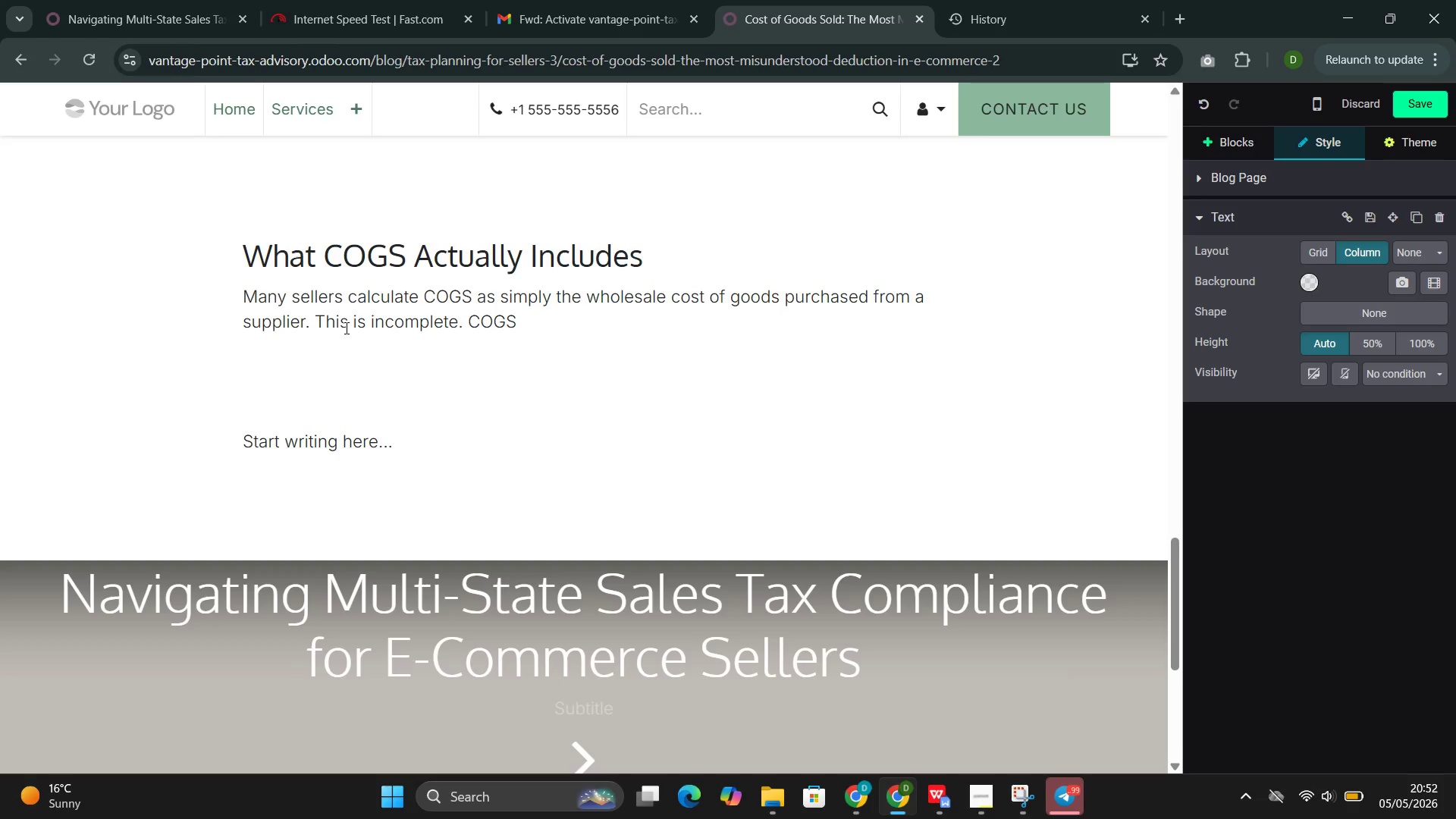 
wait(24.74)
 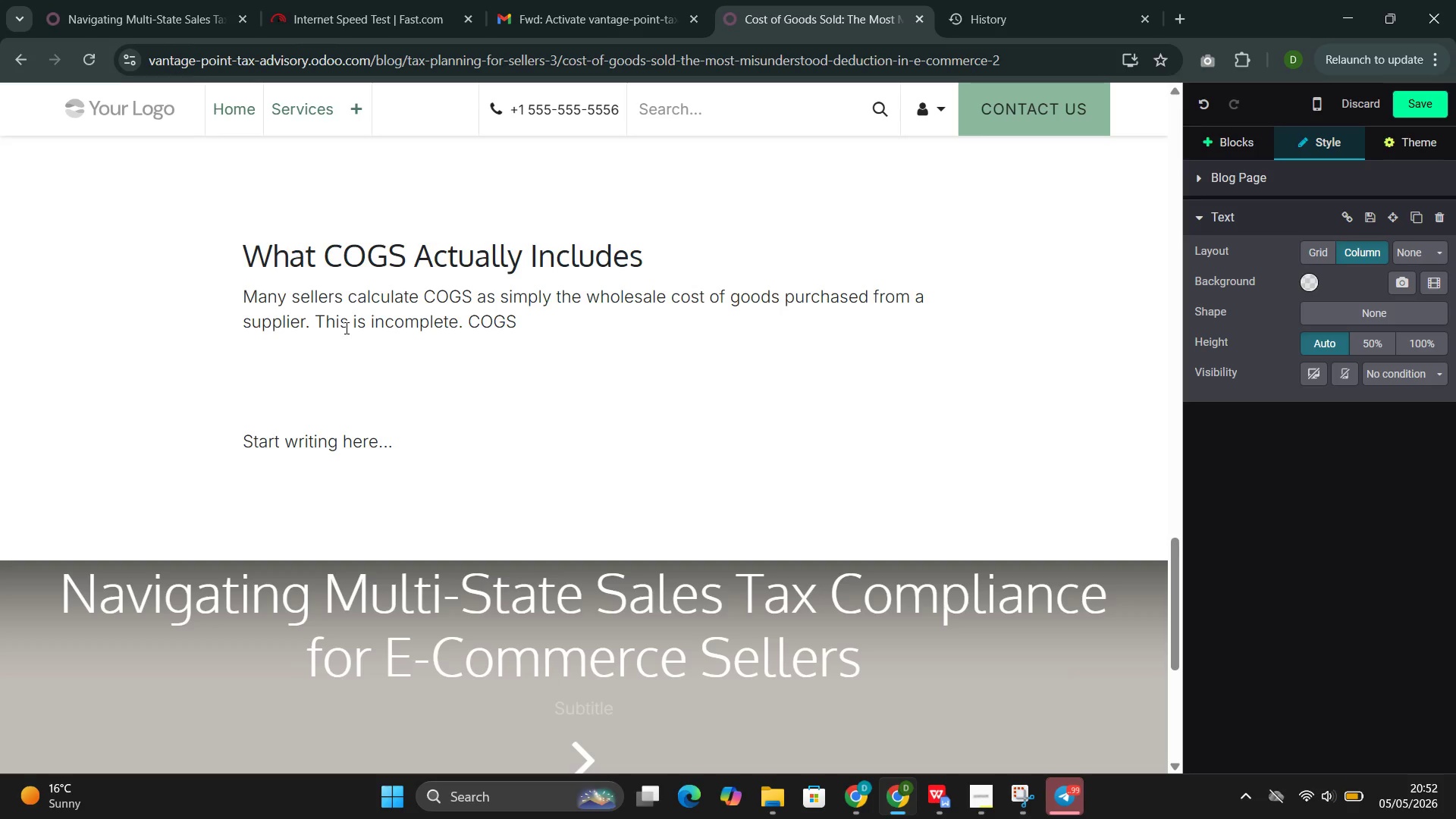 
type(should capyi)
key(Backspace)
key(Backspace)
type(yu)
key(Backspace)
key(Backspace)
type(ture all direct and indirect )
 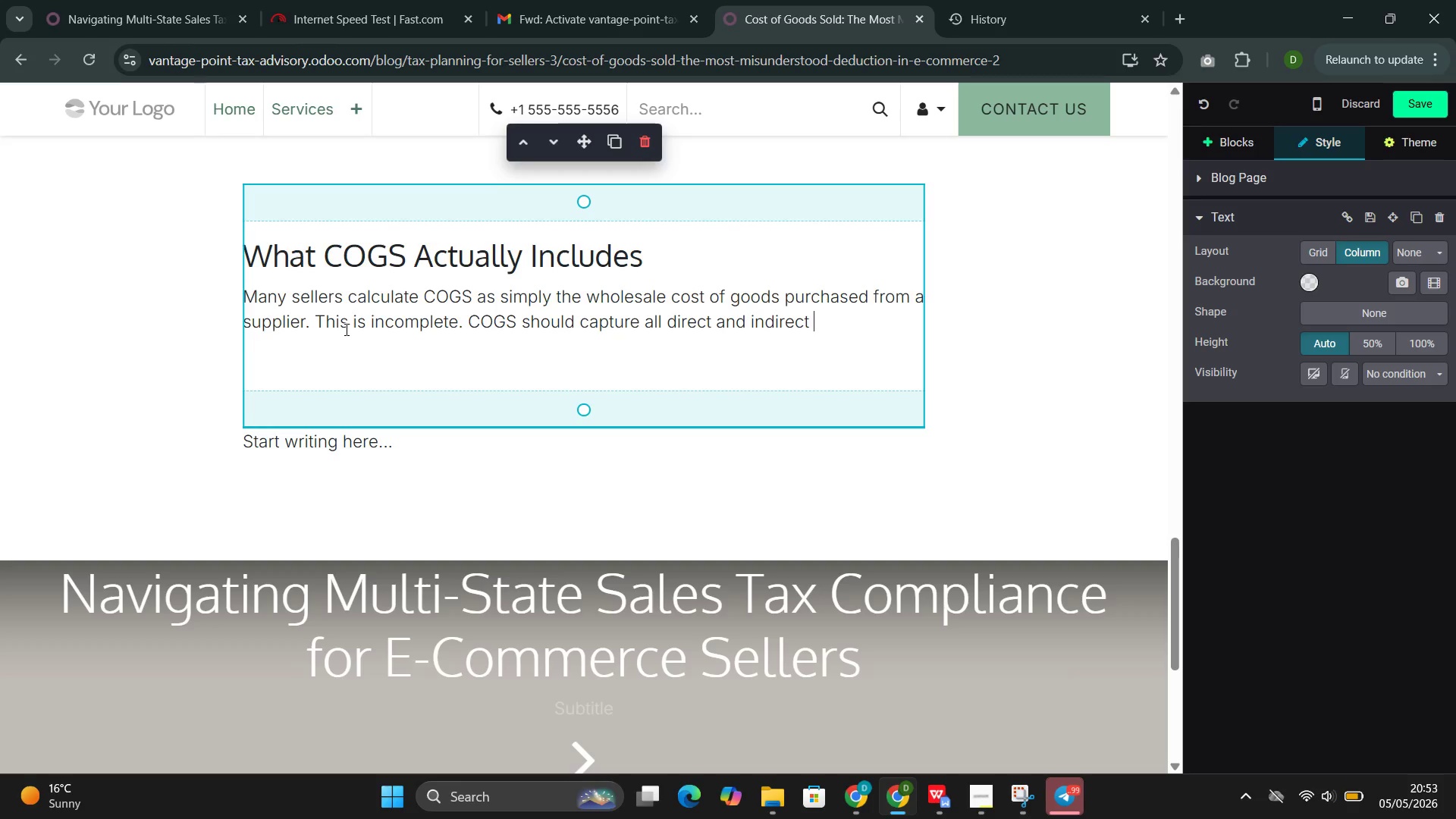 
type(cost)
 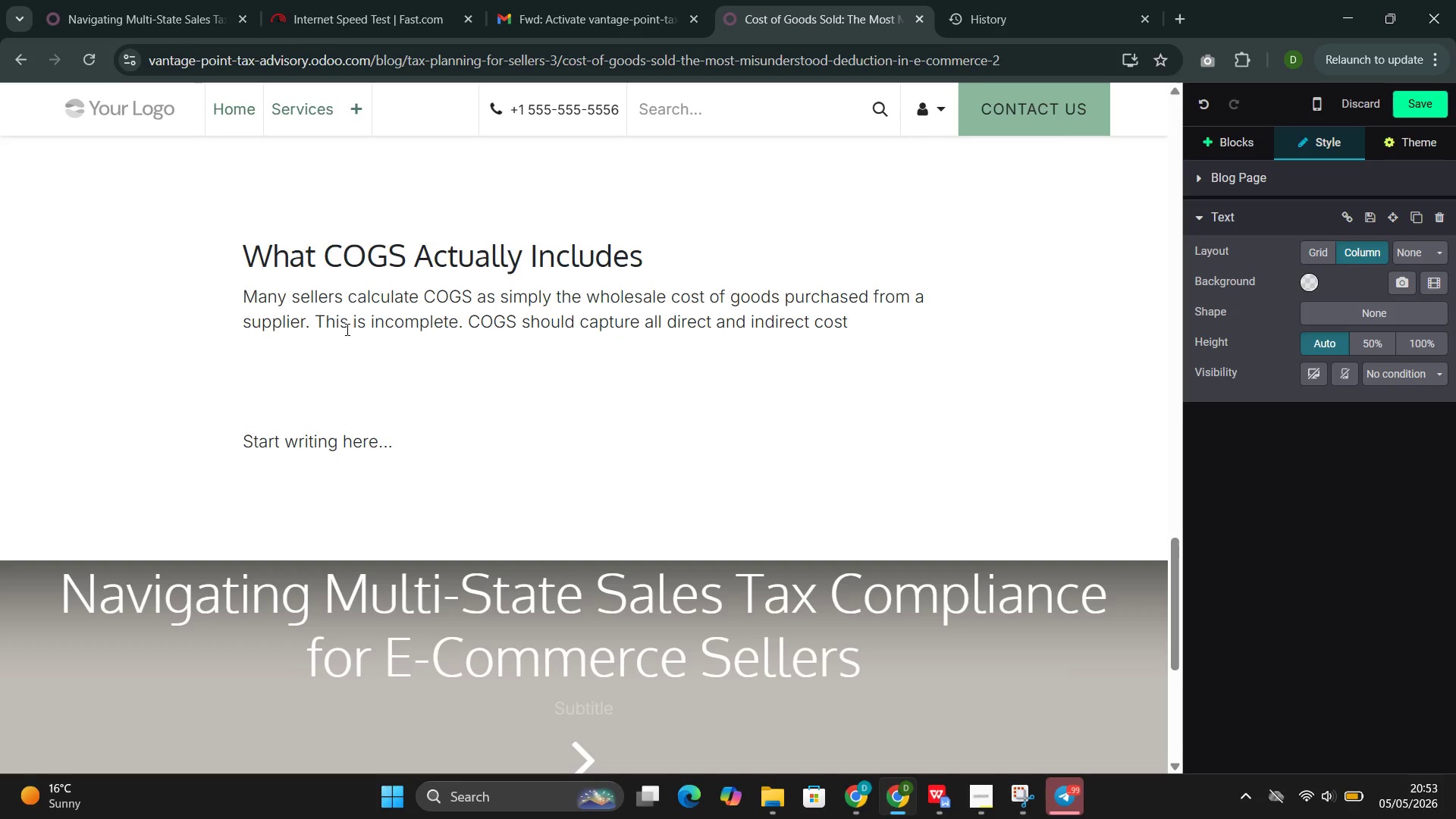 
wait(9.95)
 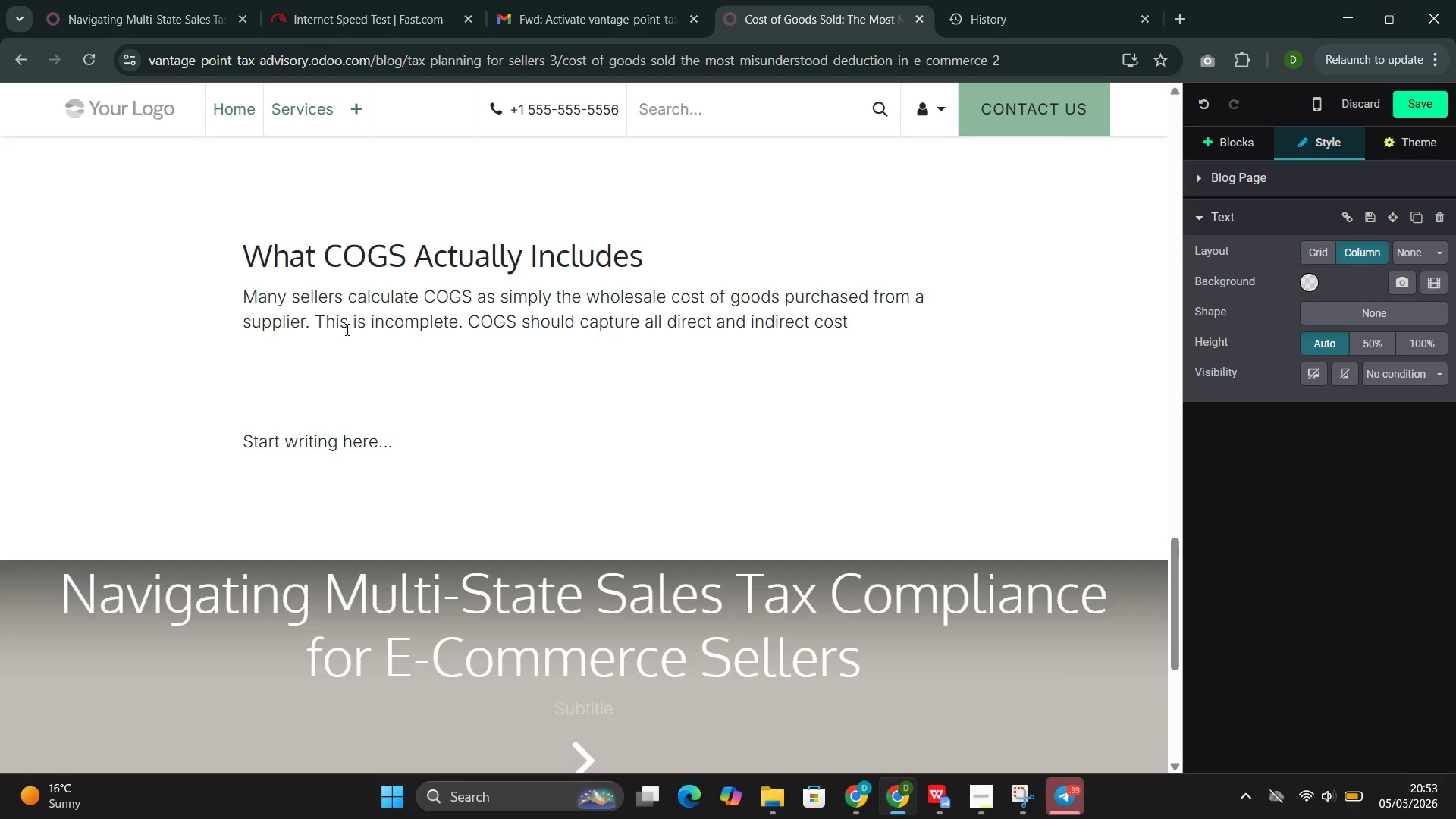 
type(s require )
 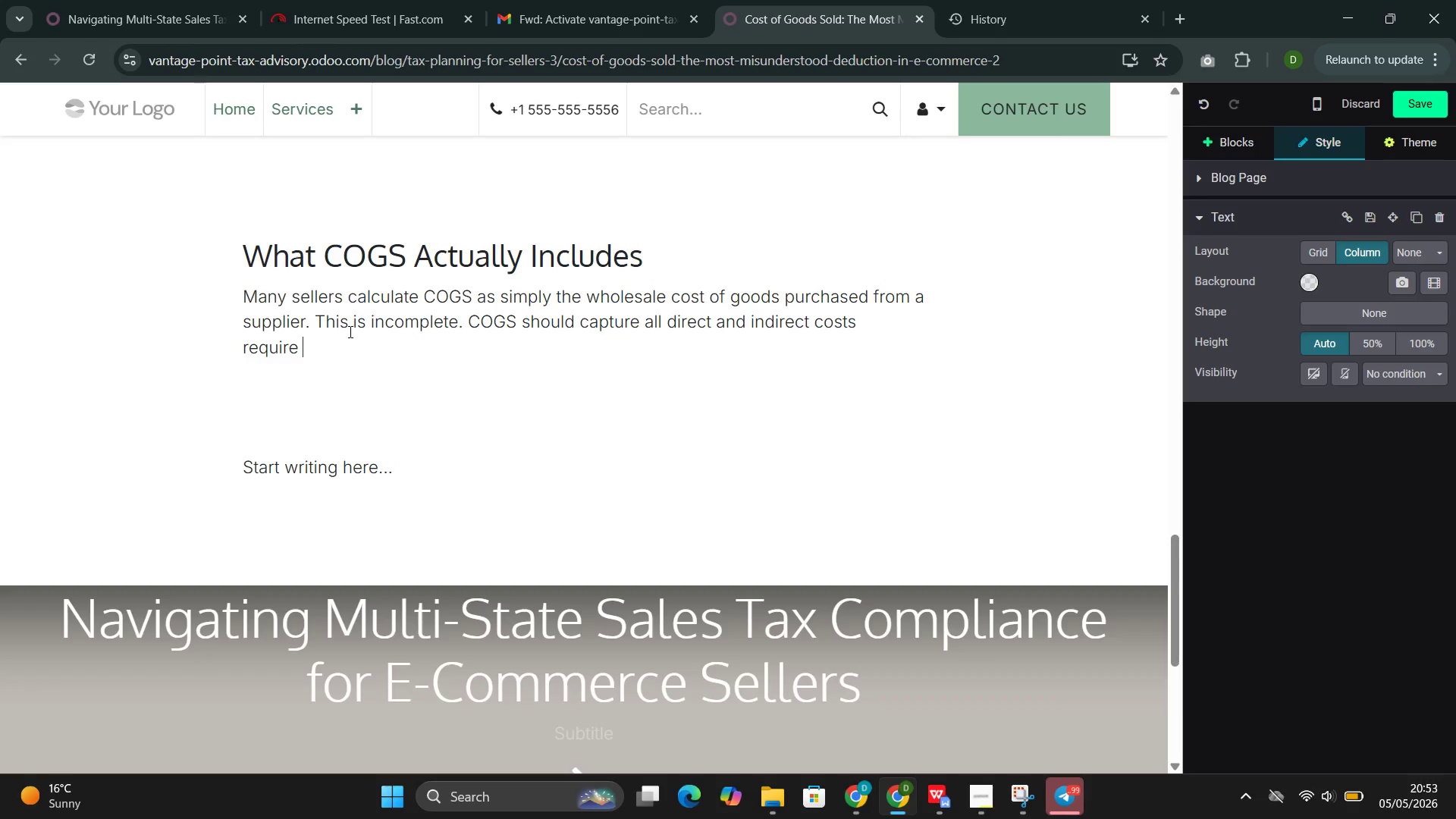 
wait(10.7)
 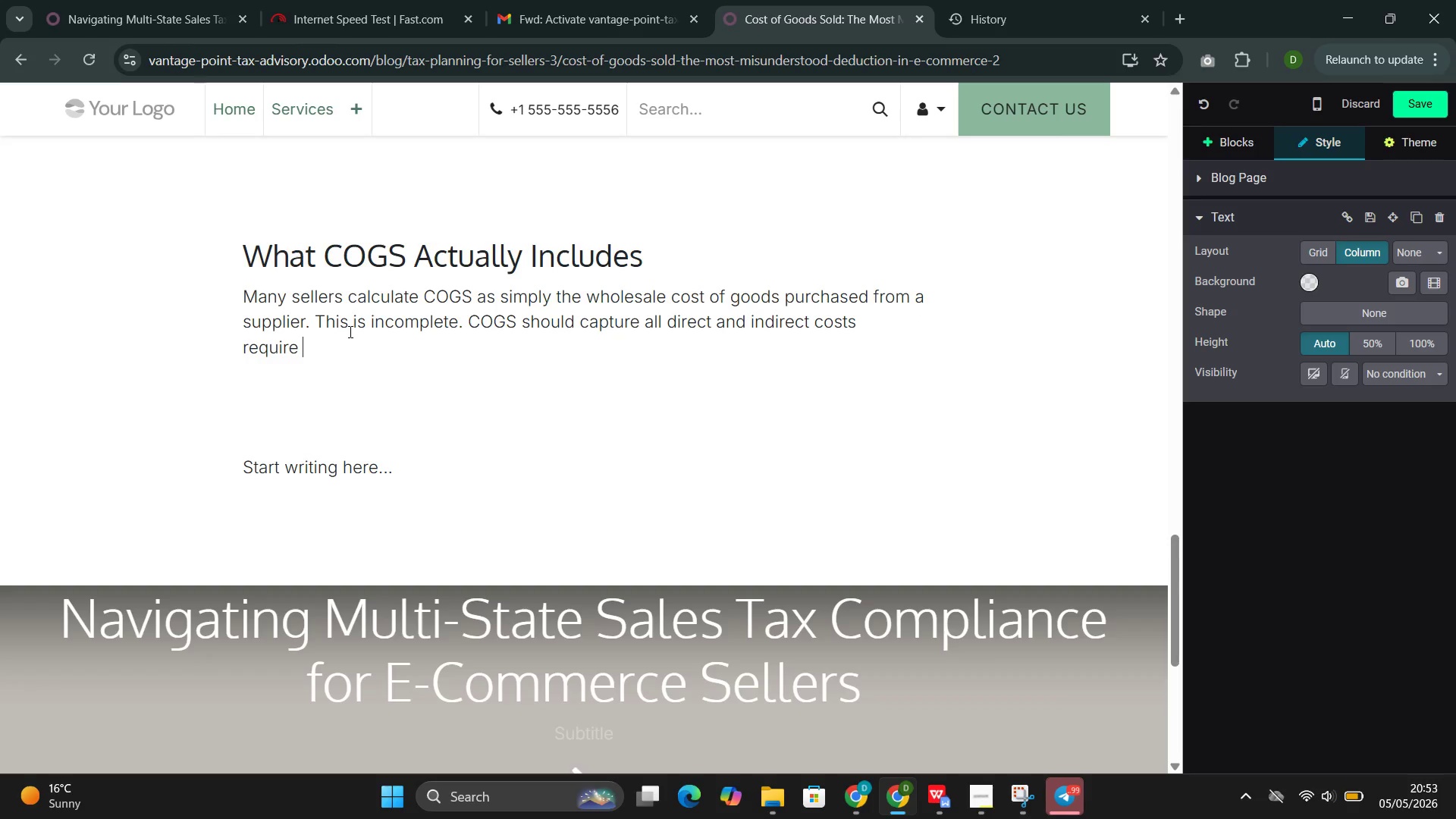 
type(to )
 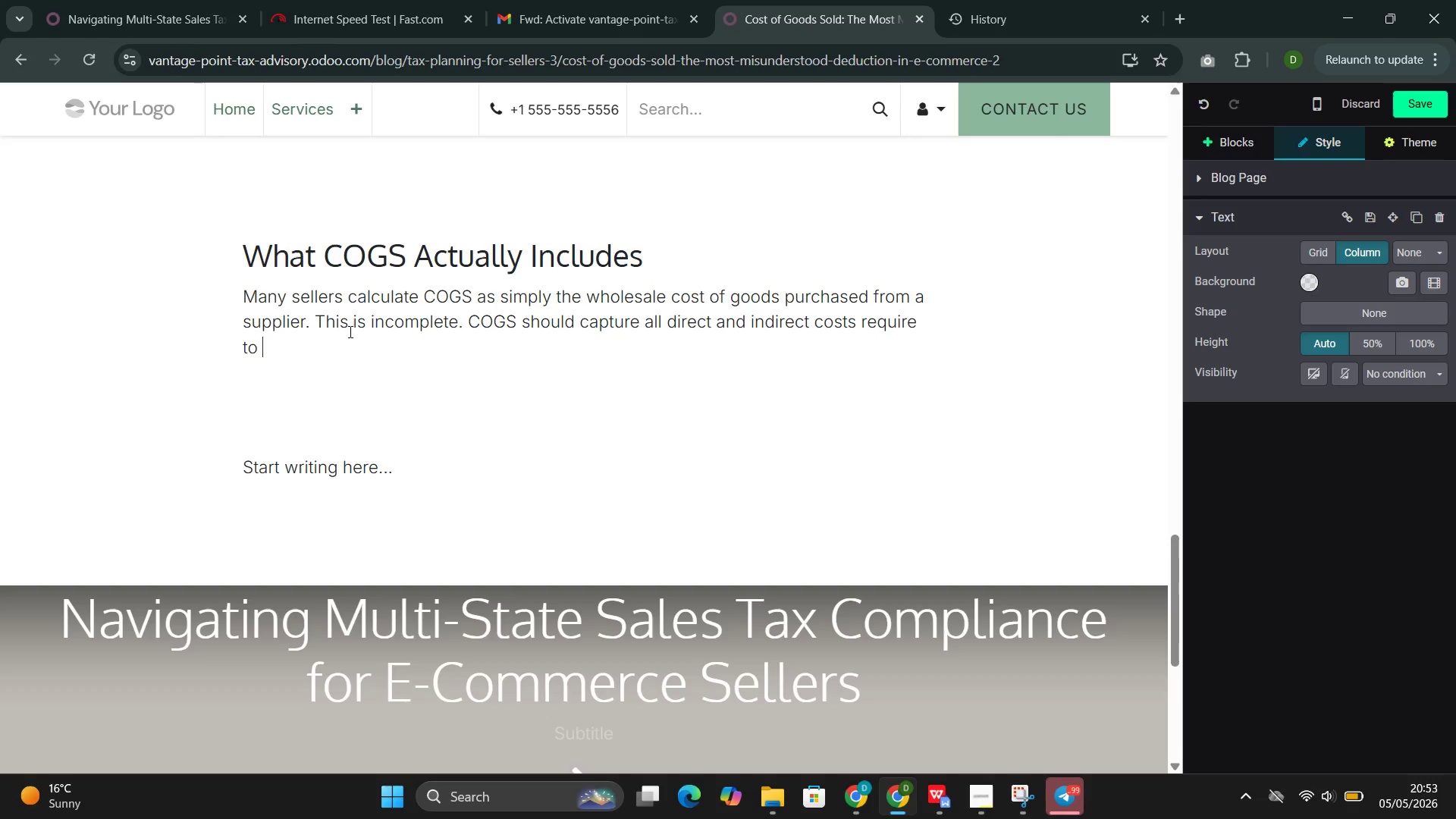 
type(producegoods and make them)
 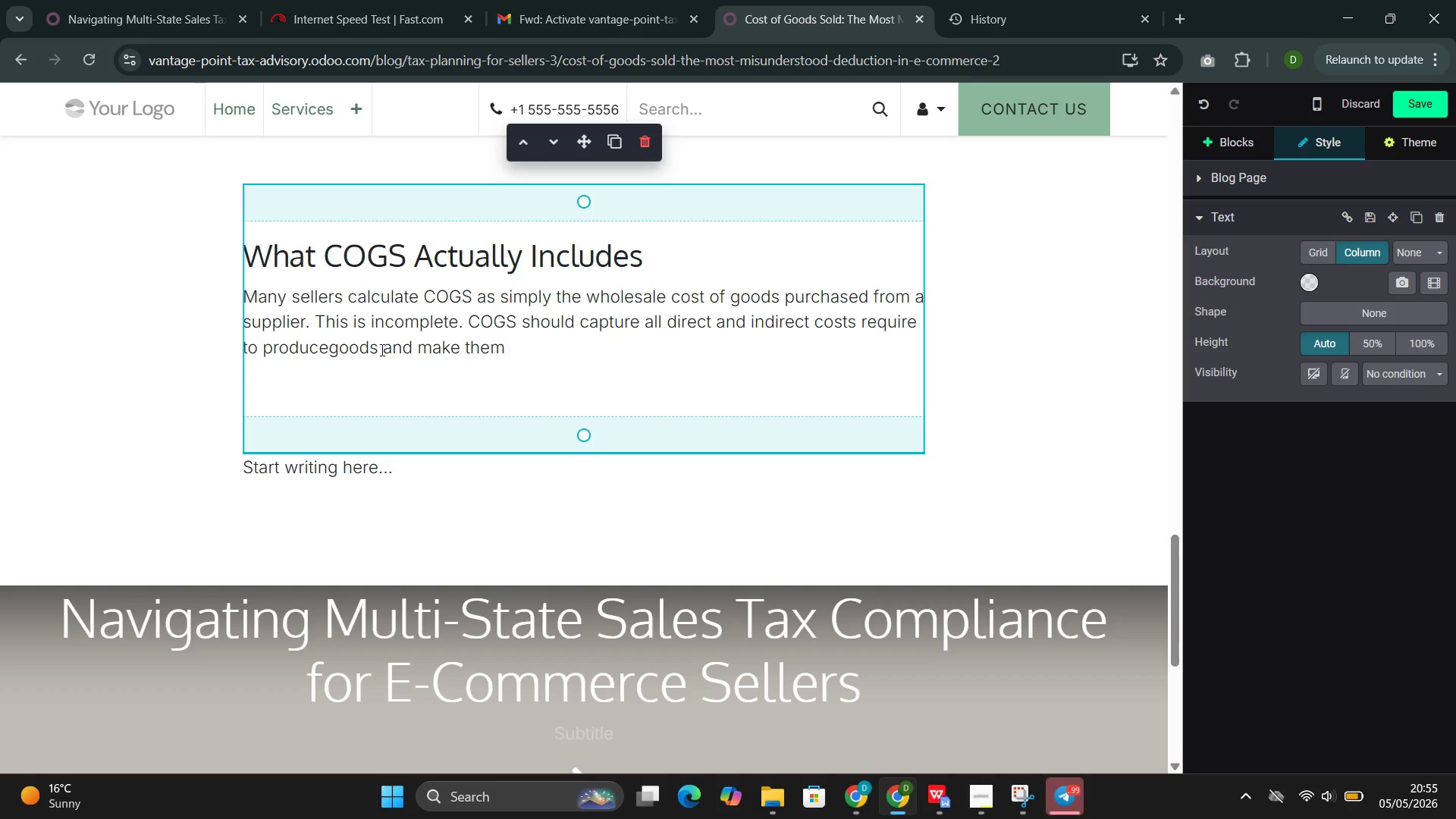 
wait(93.64)
 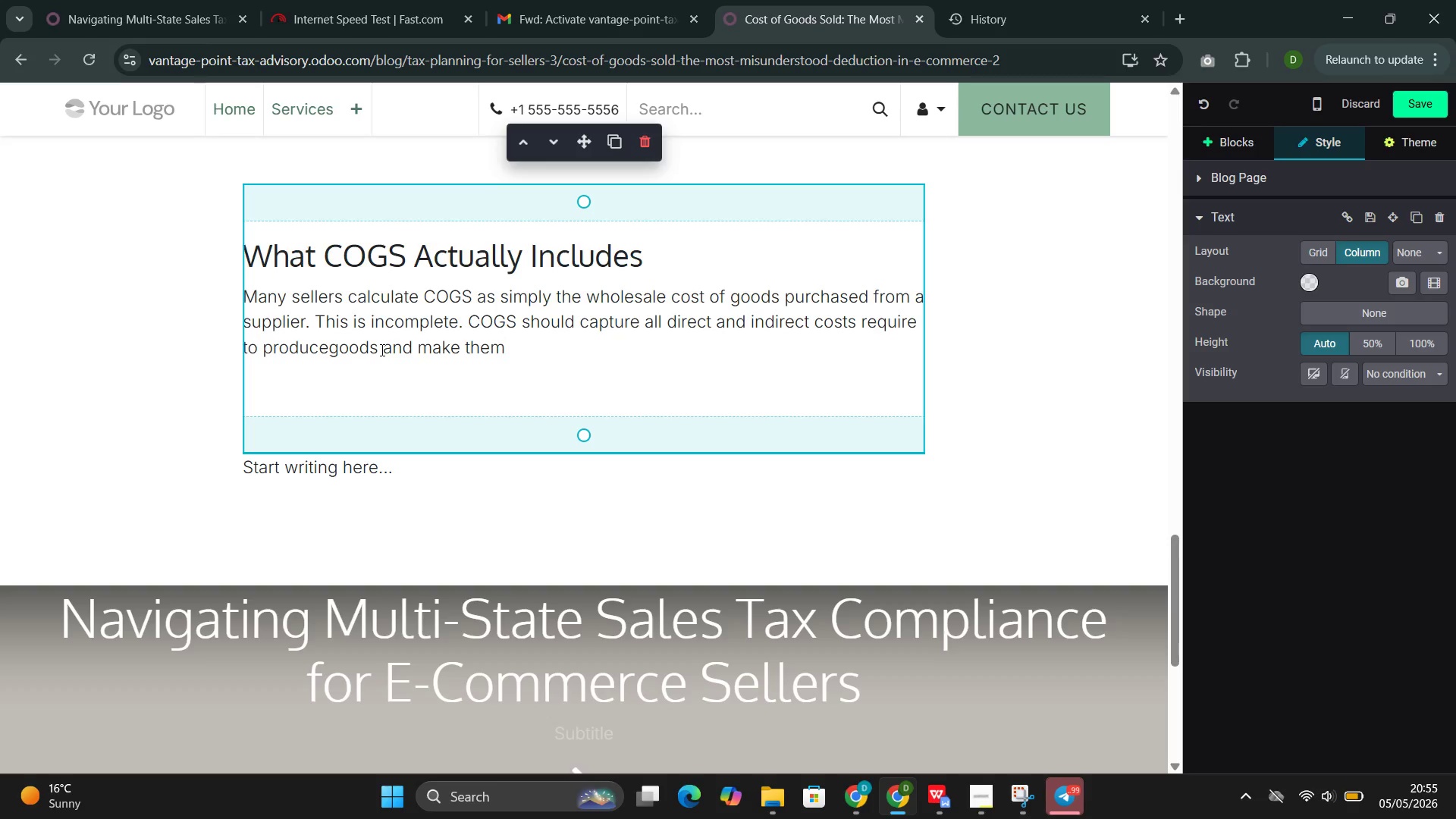 
key(Space)
 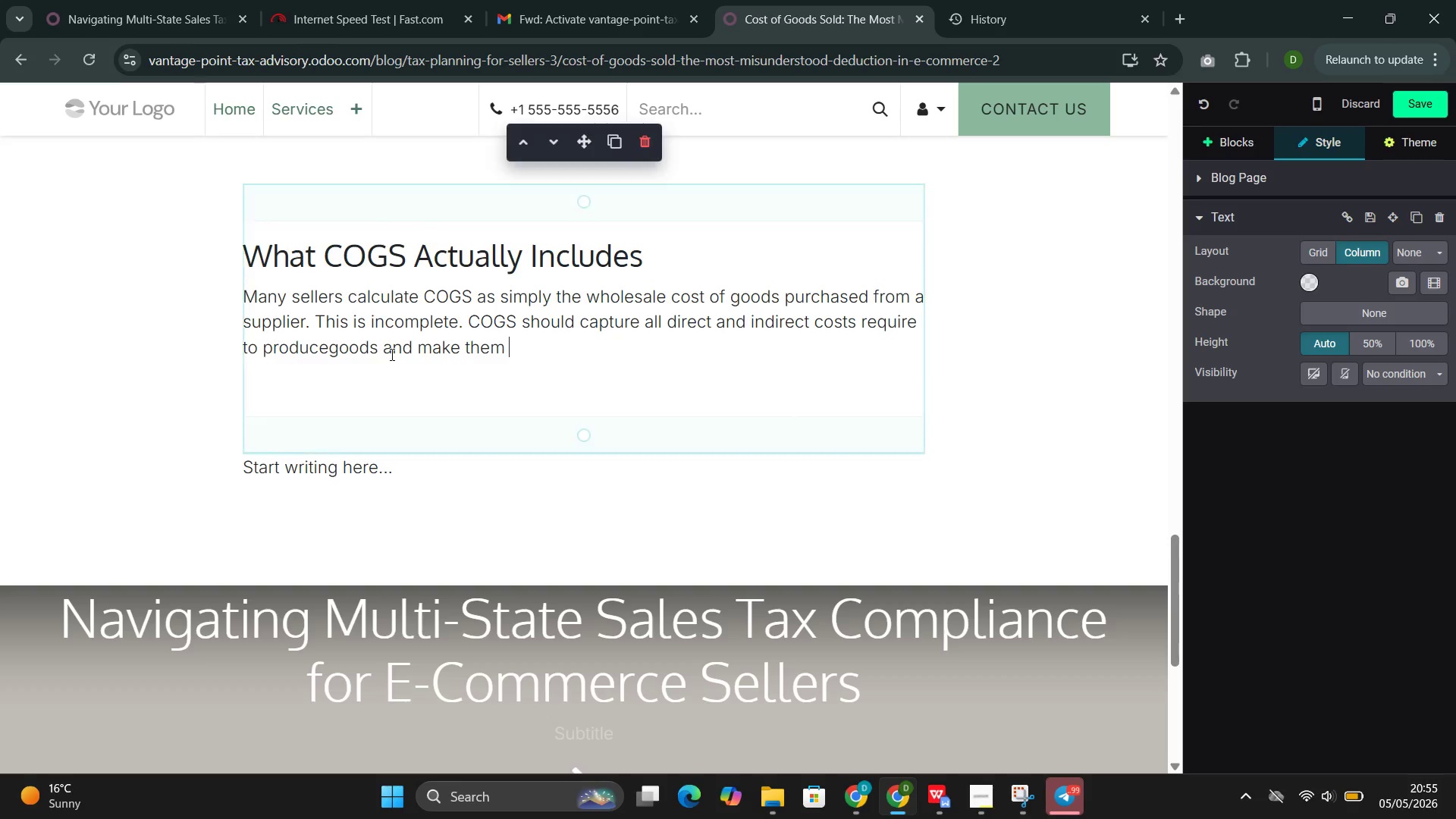 
type(ab)
key(Backspace)
type(va)
 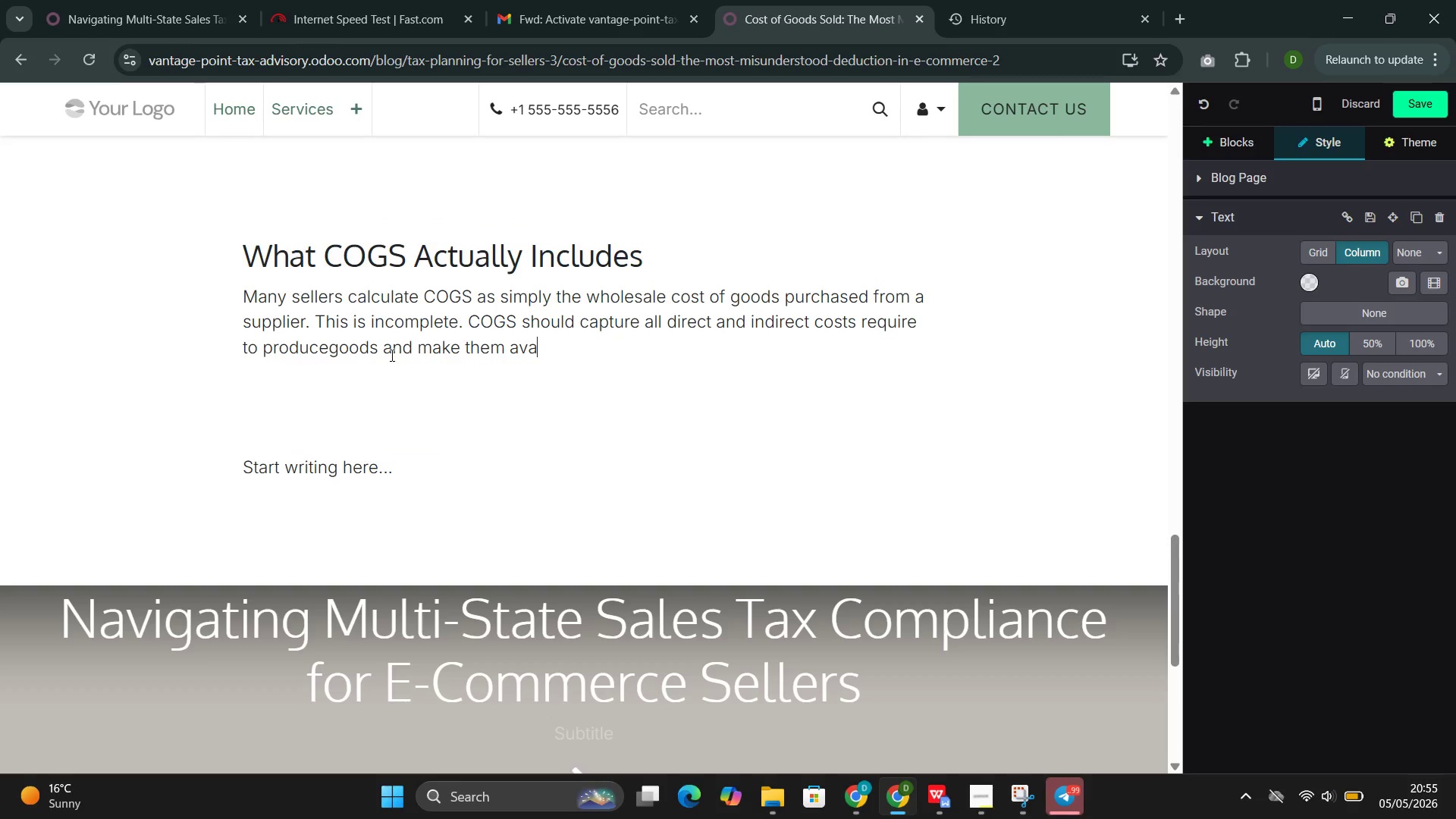 
type(ila)
 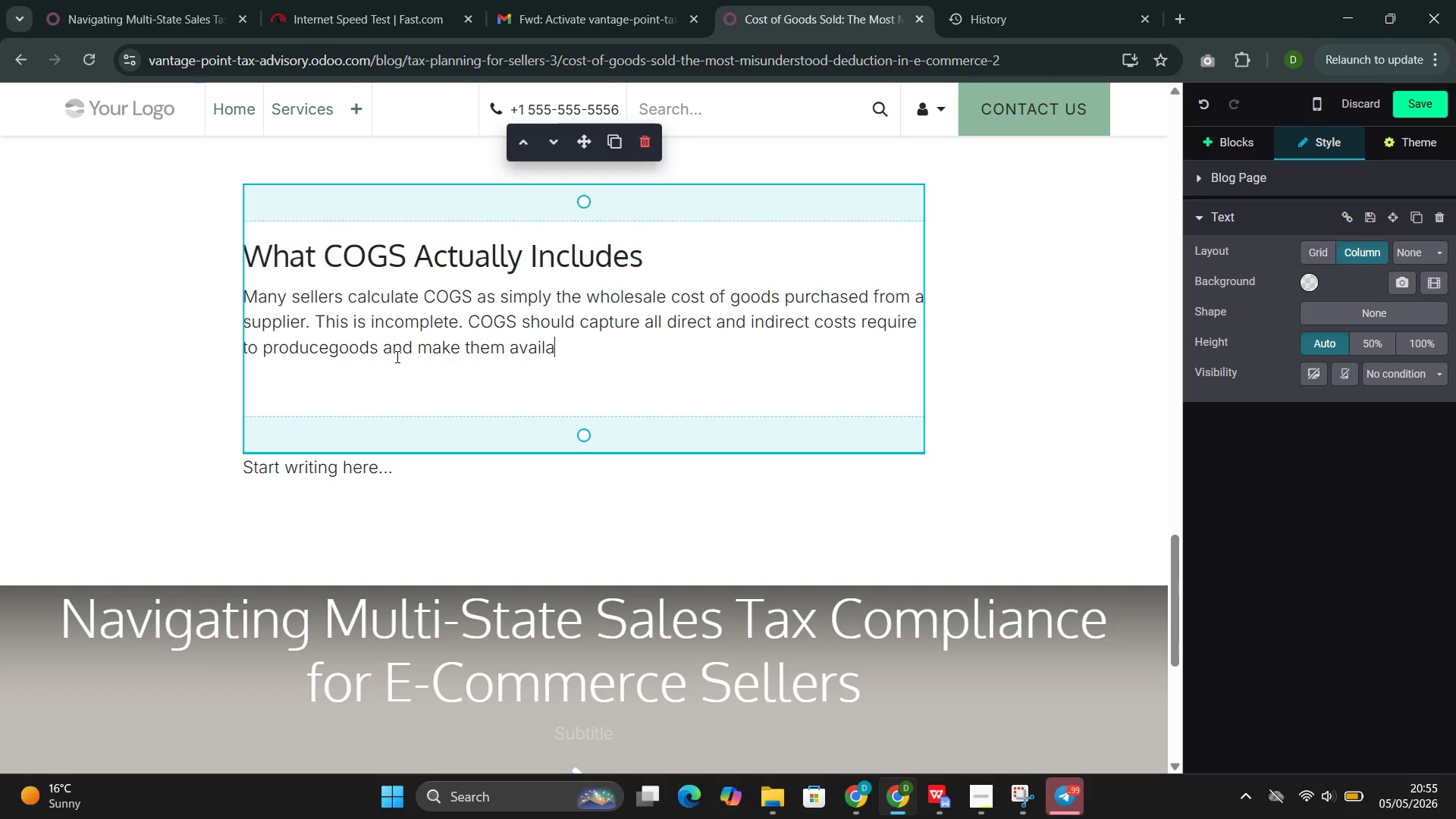 
type(ble )
 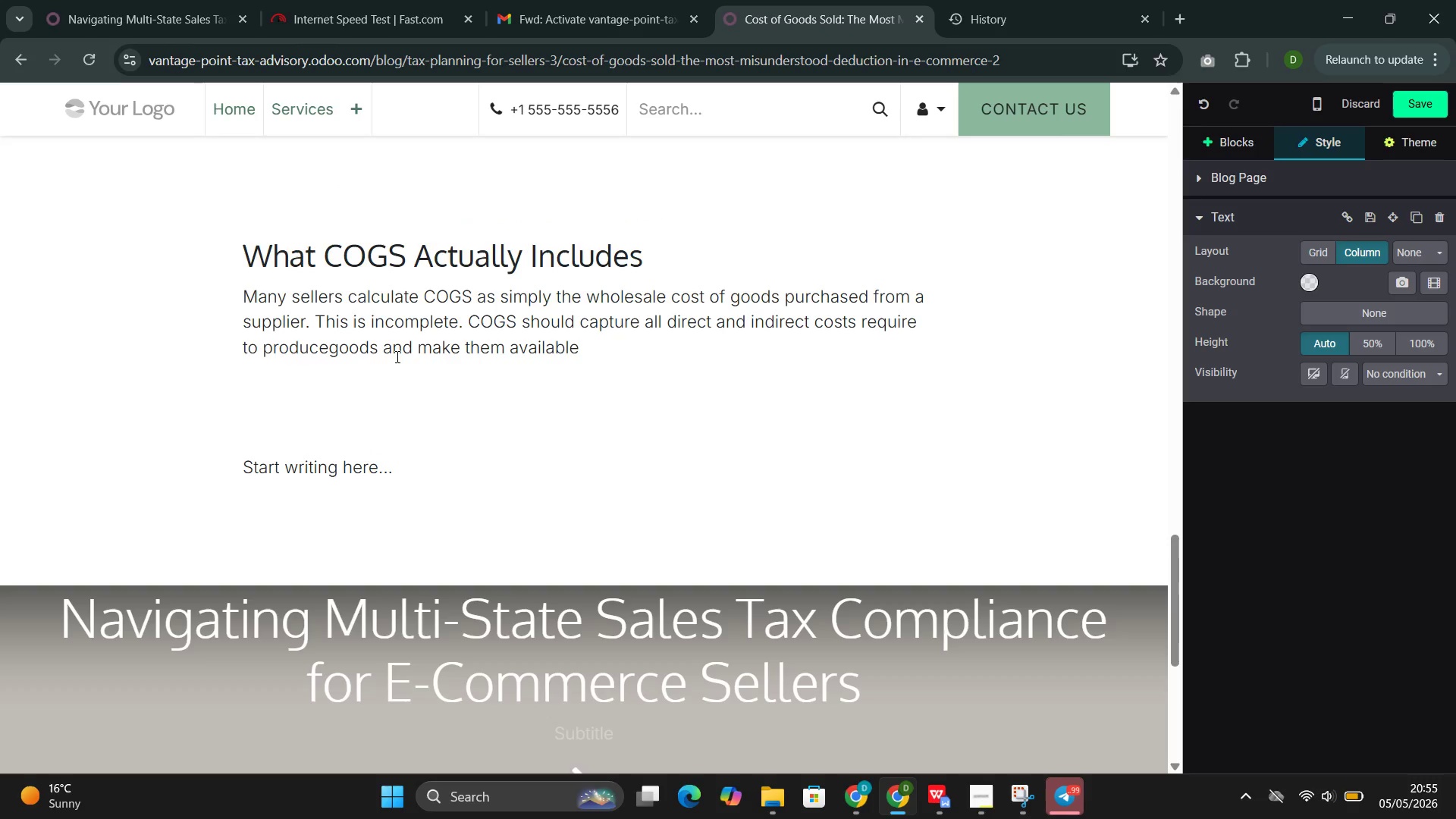 
type(for sale.)
 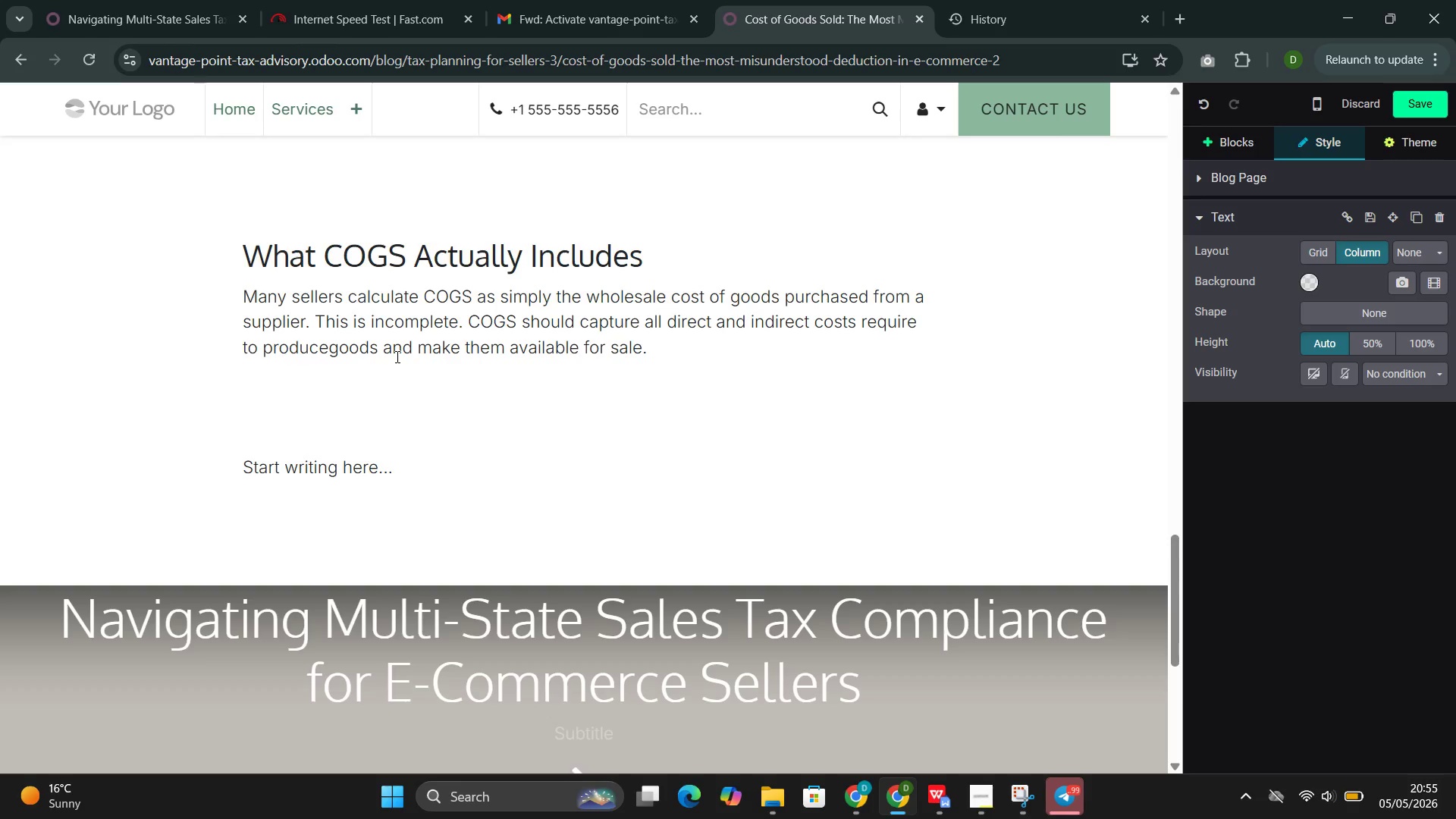 
key(Enter)
 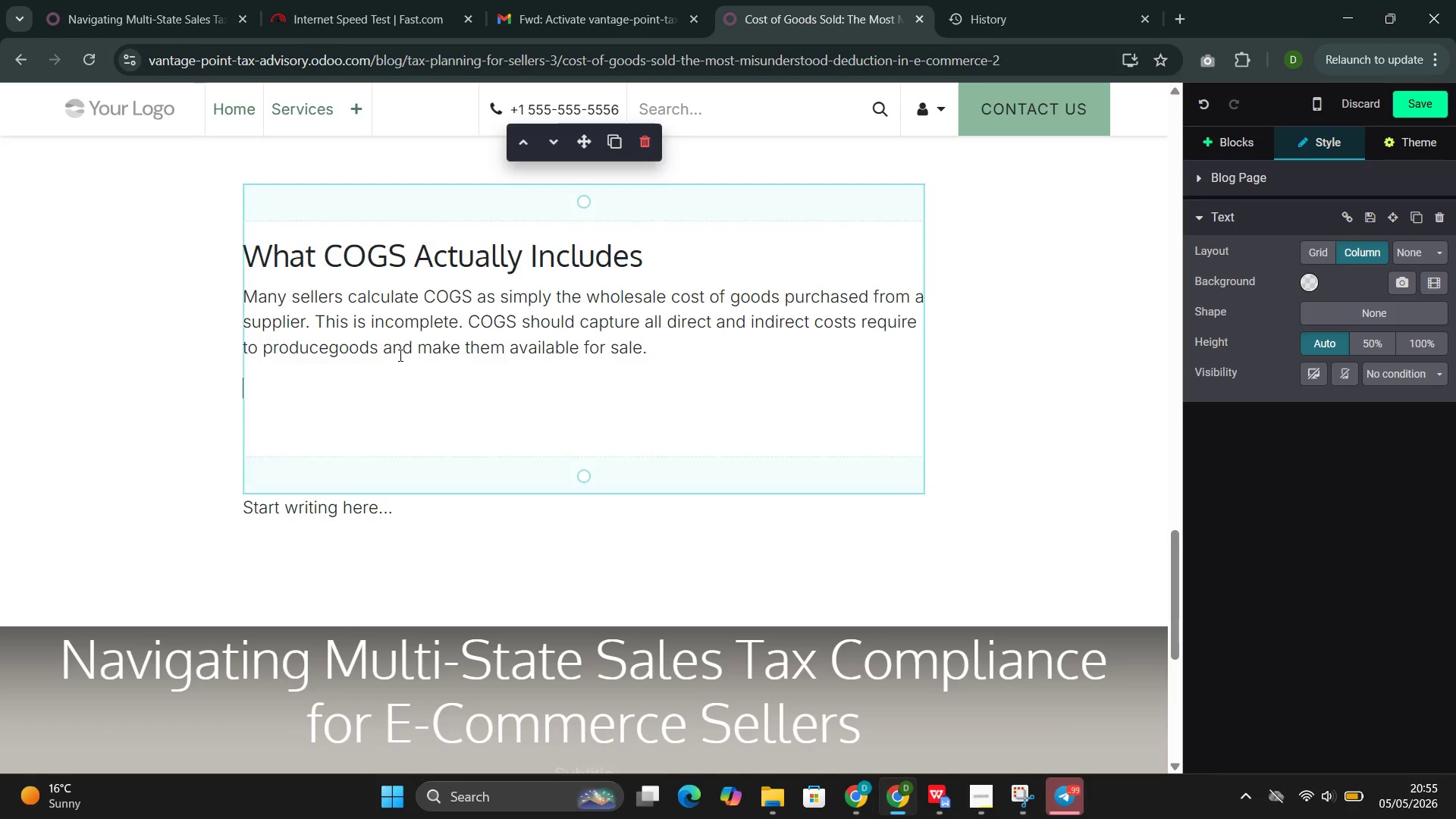 
type(For )
 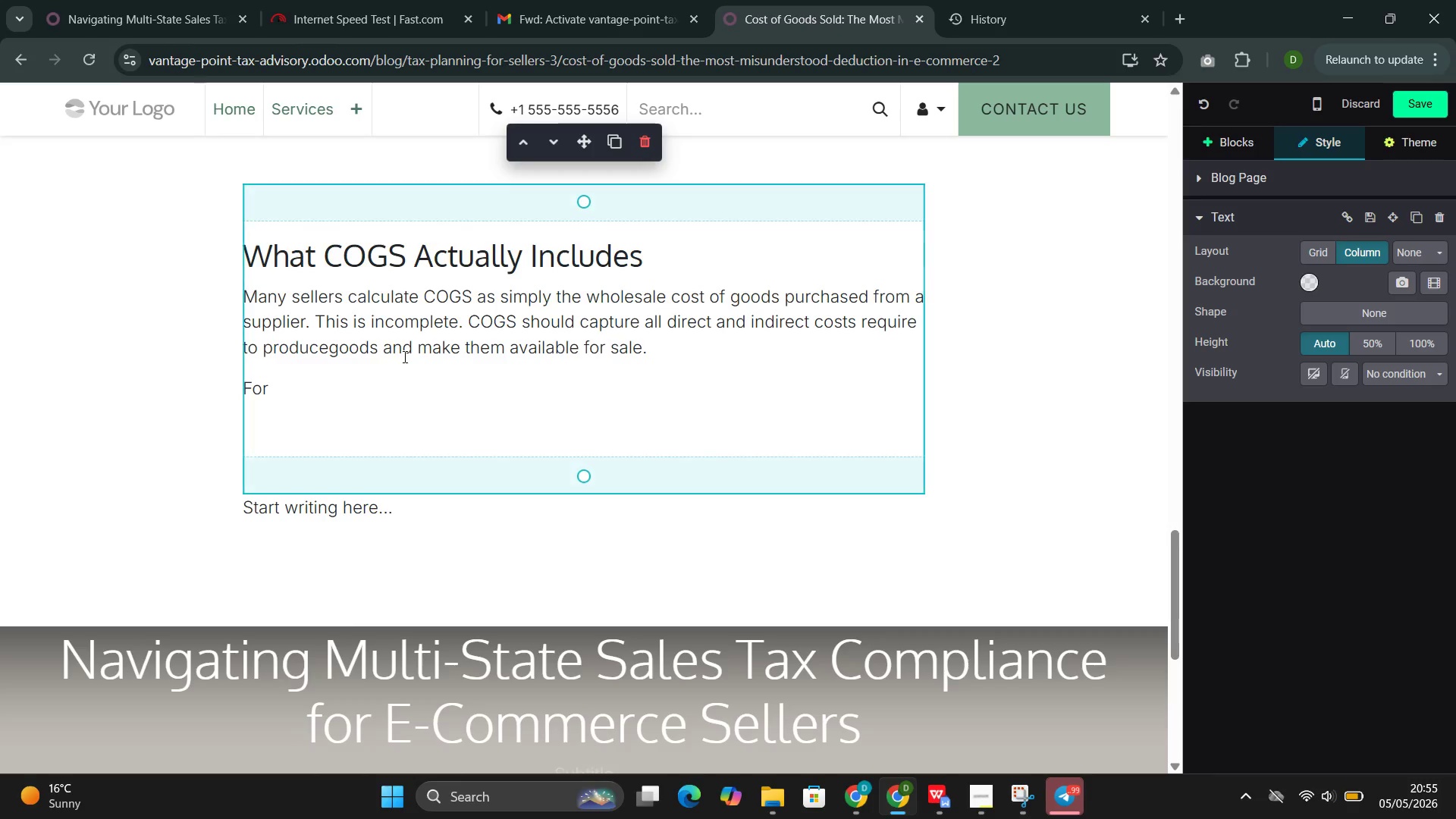 
type(e-coo)
key(Backspace)
type(mmerce sellers )
key(Backspace)
type(, allowav)
key(Backspace)
type(ble)
 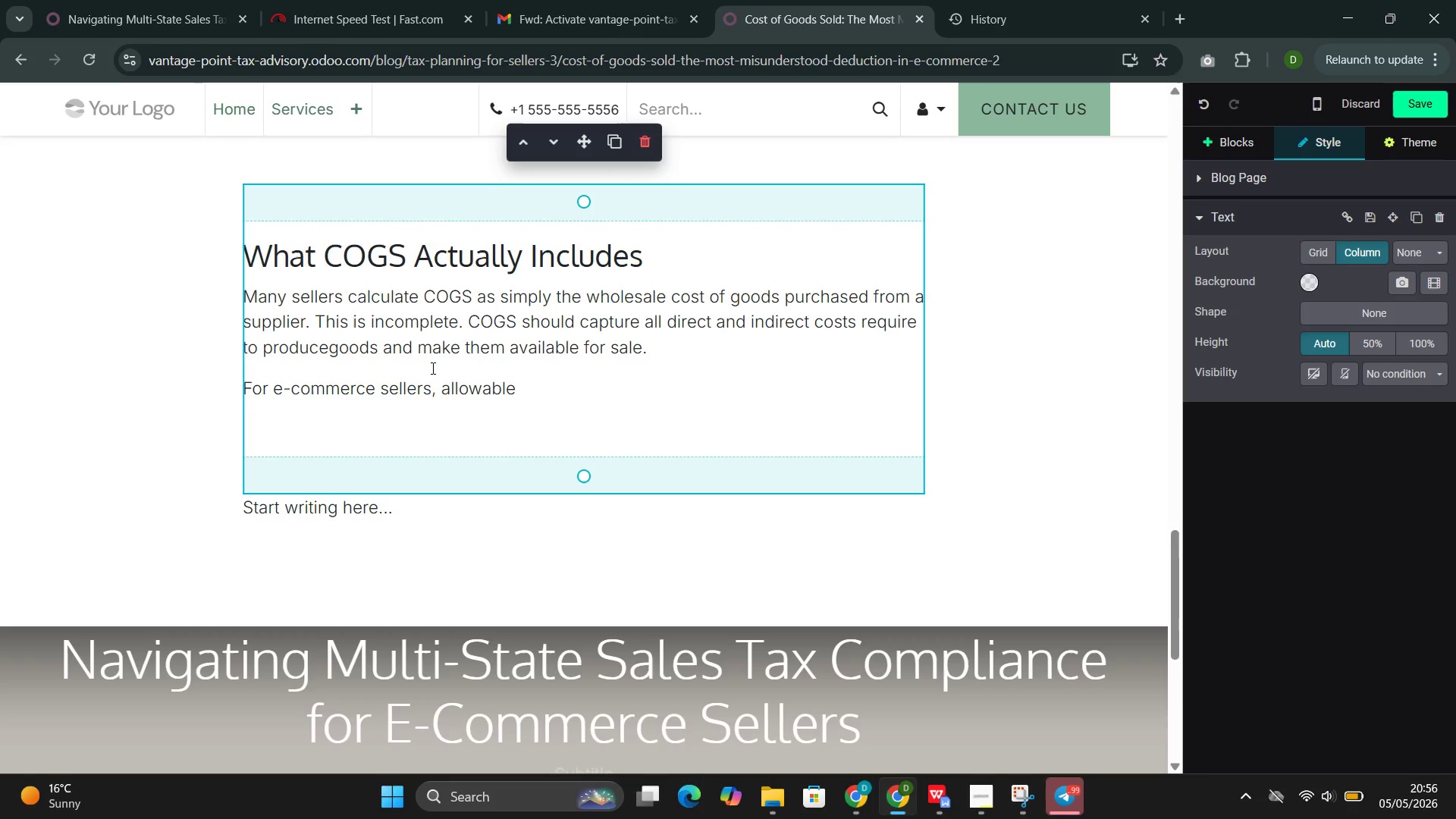 
wait(51.22)
 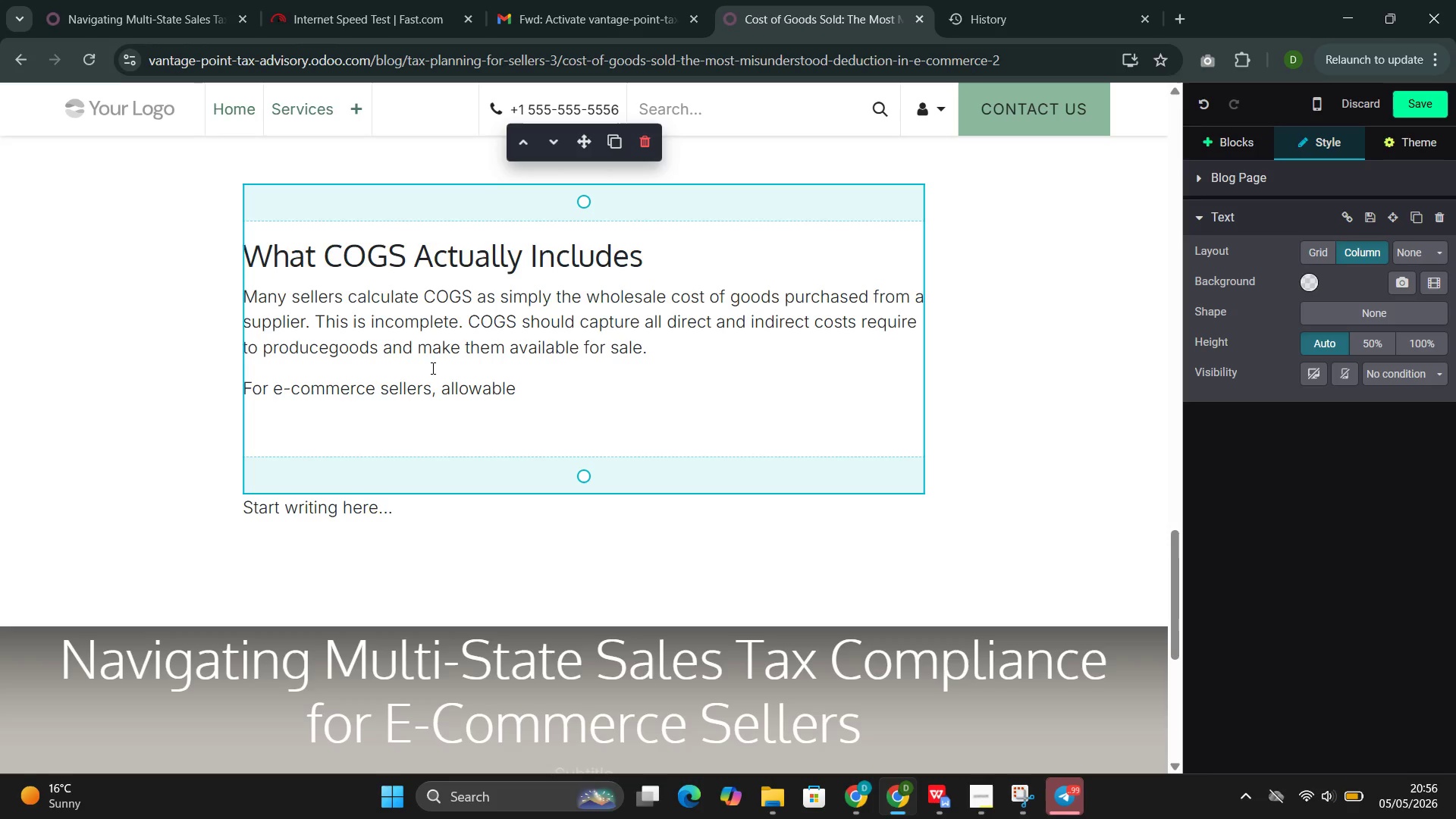 
type( COGS components typically imclude:)
 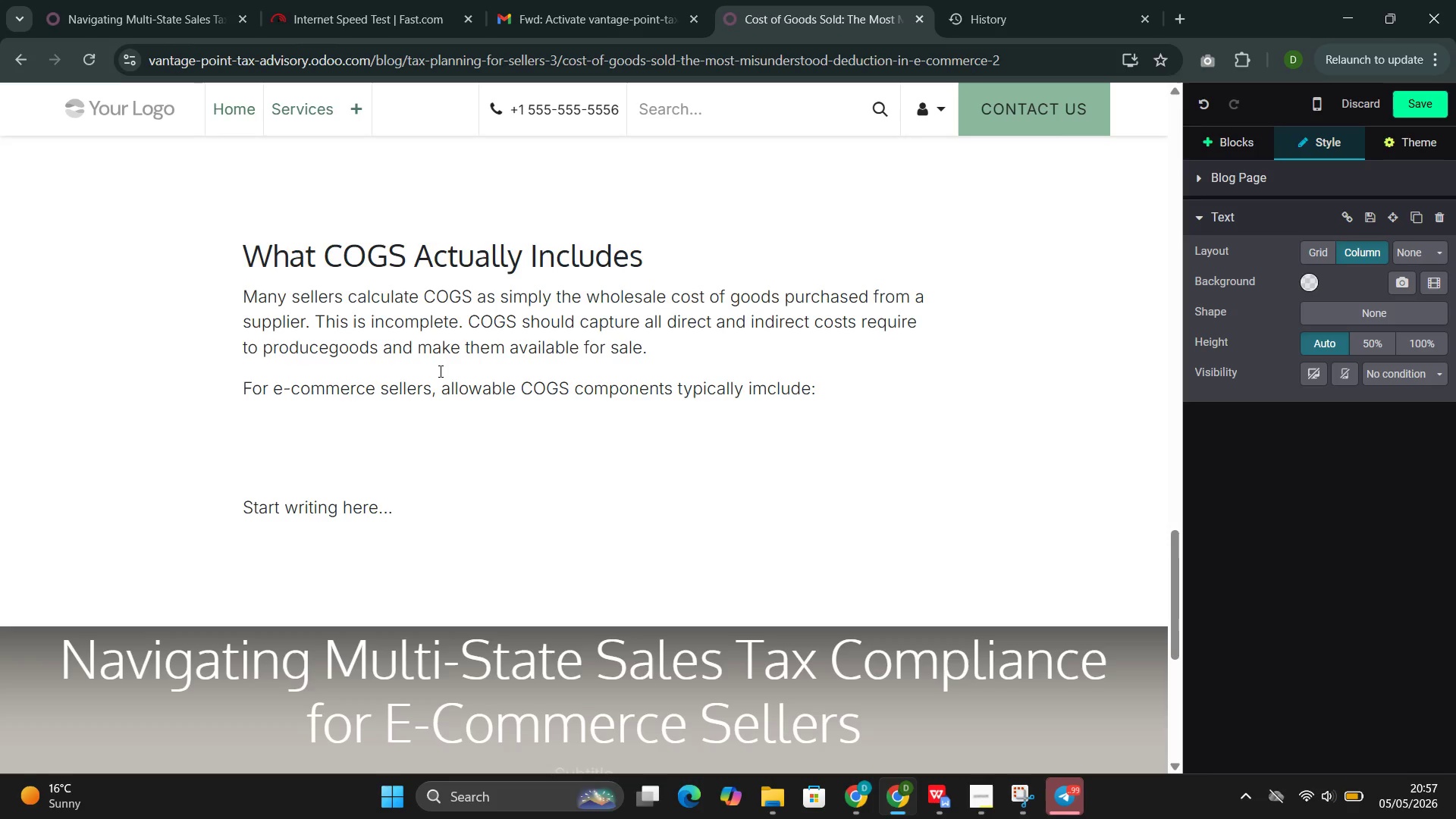 
key(Enter)
 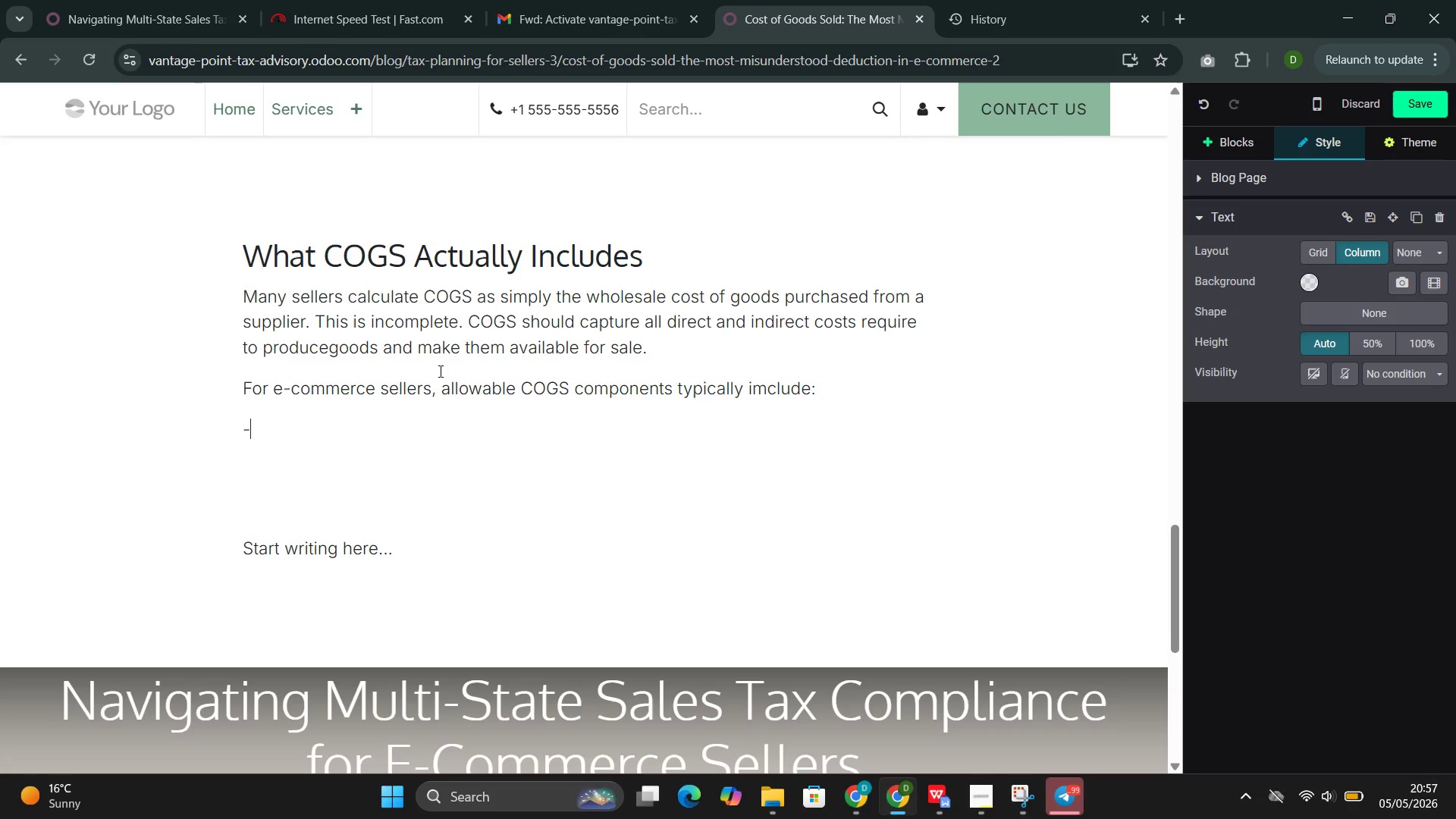 
type(- The )
 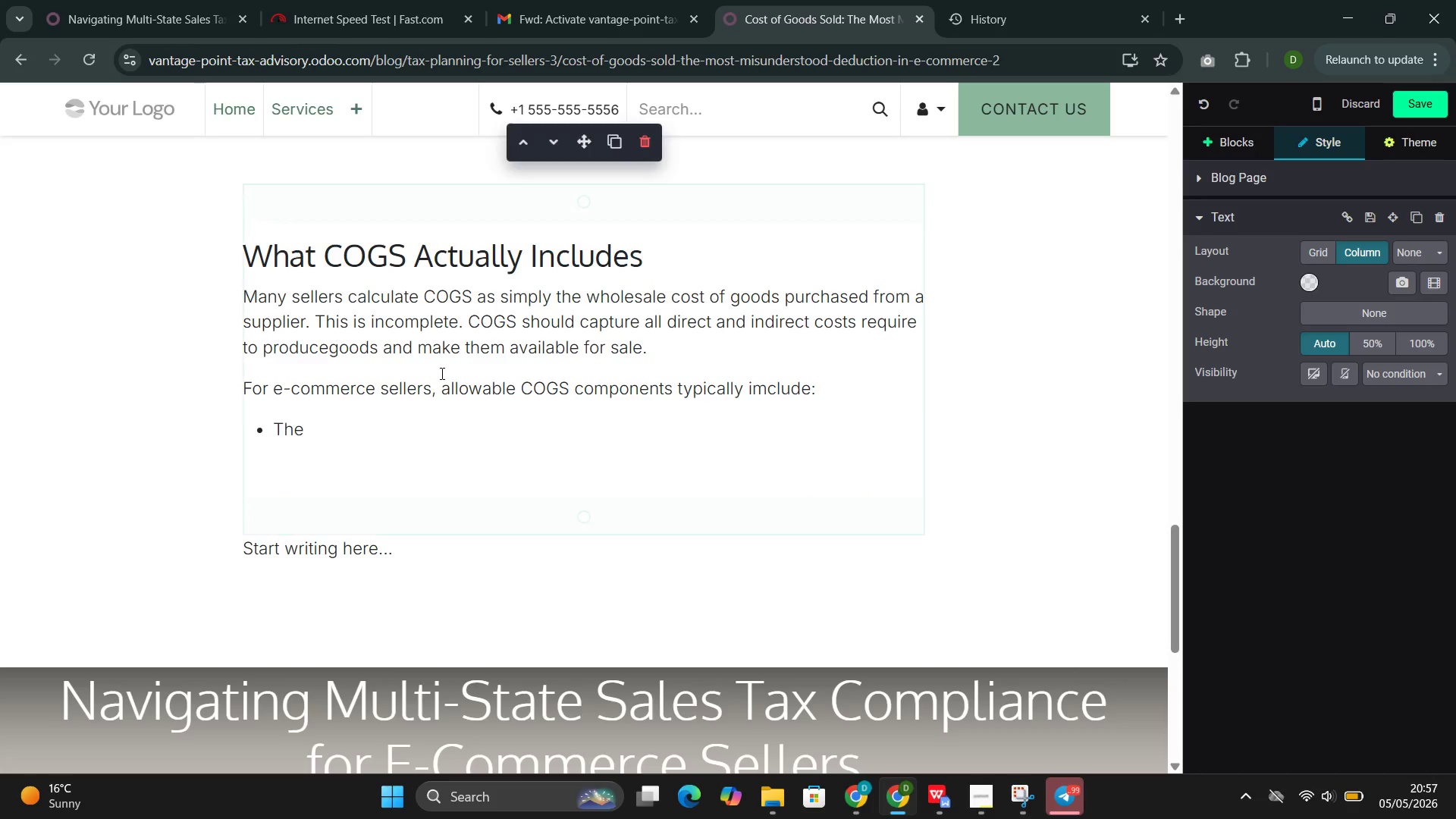 
type(put)
key(Backspace)
type(rchases )
key(Backspace)
key(Backspace)
type( price of goods from suppliers )
 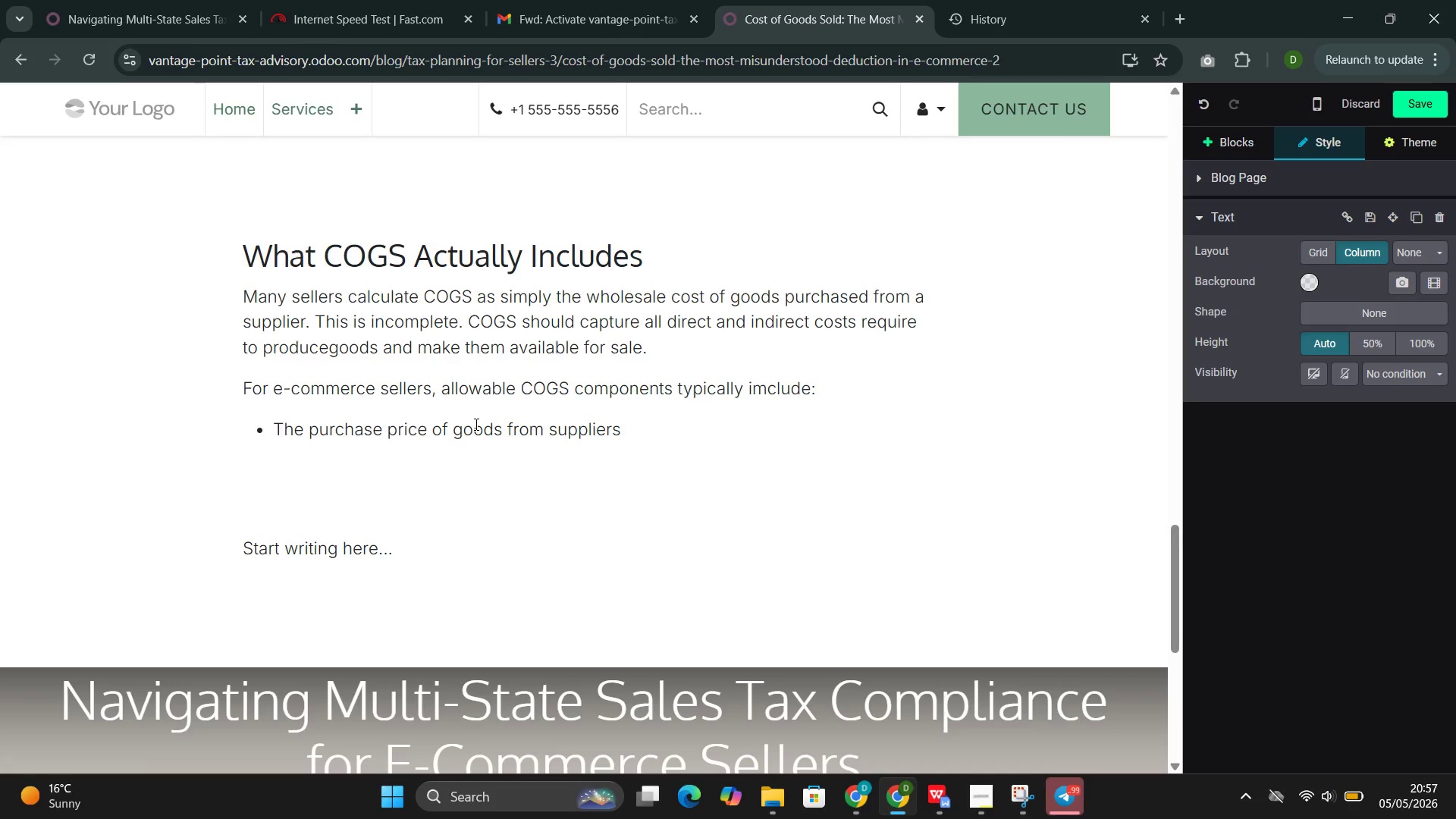 
key(Enter)
 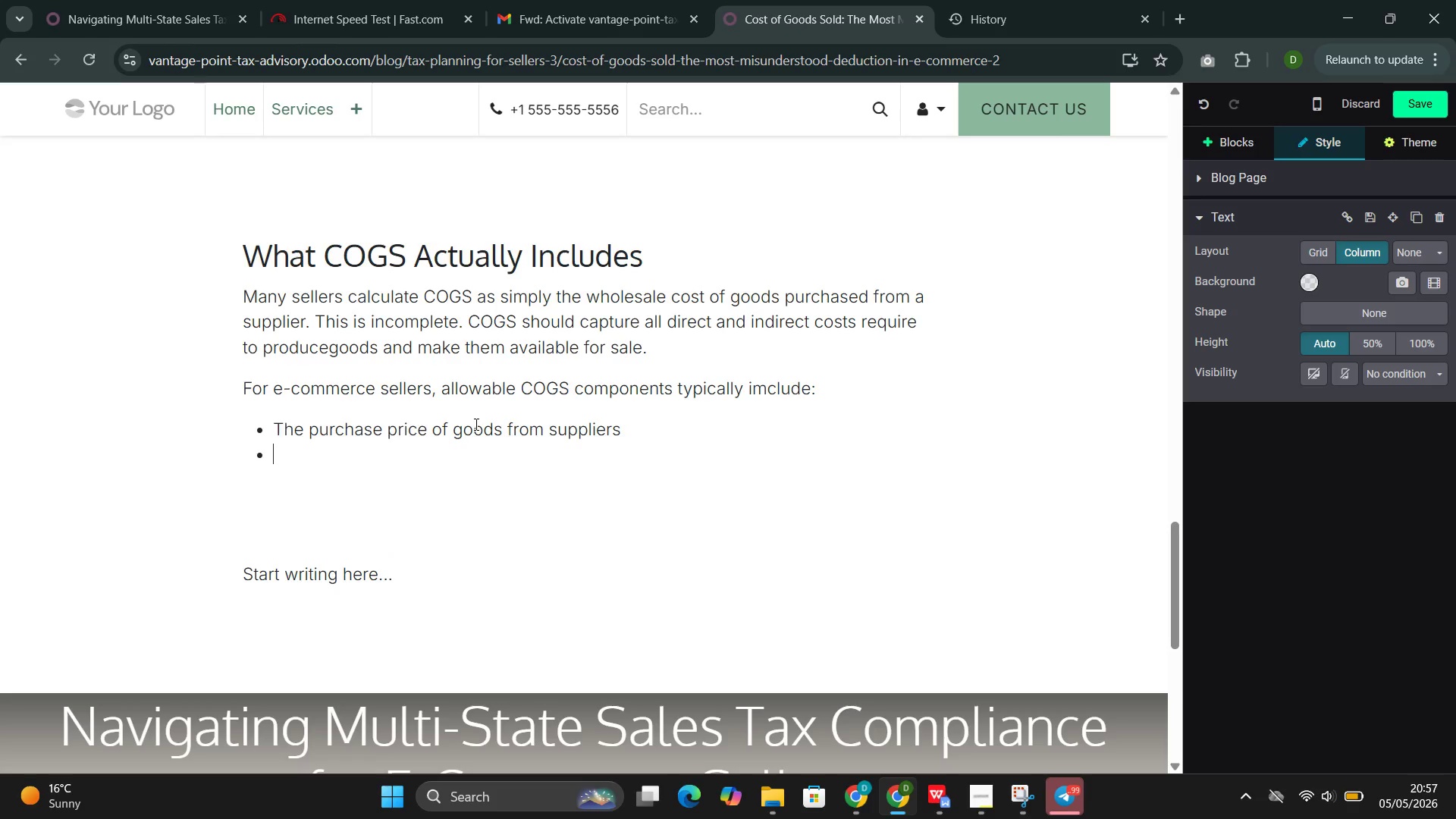 
type(Inbound friegn)
key(Backspace)
type(ht and shipping s)
key(Backspace)
type(costs)
 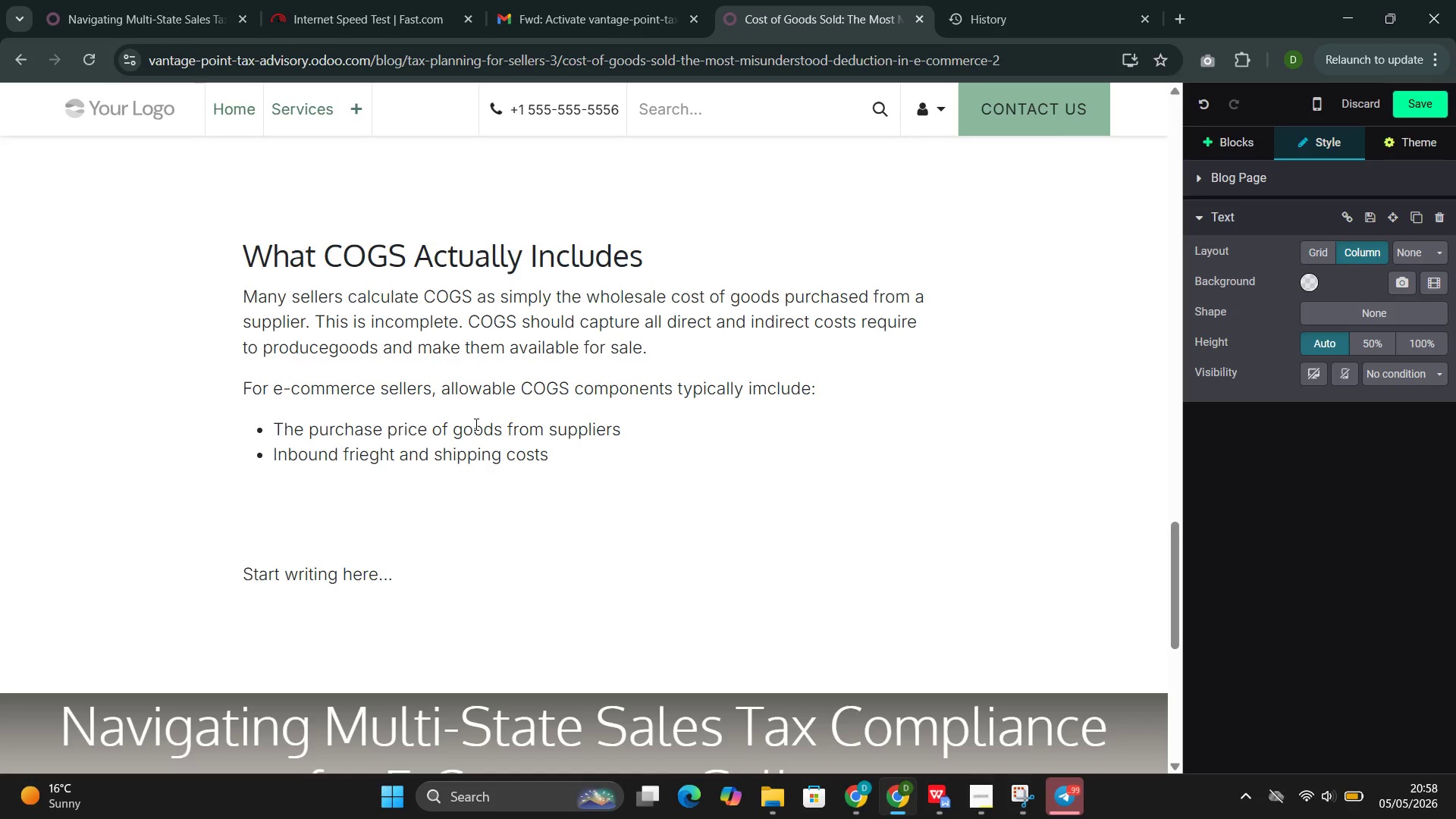 
key(Enter)
 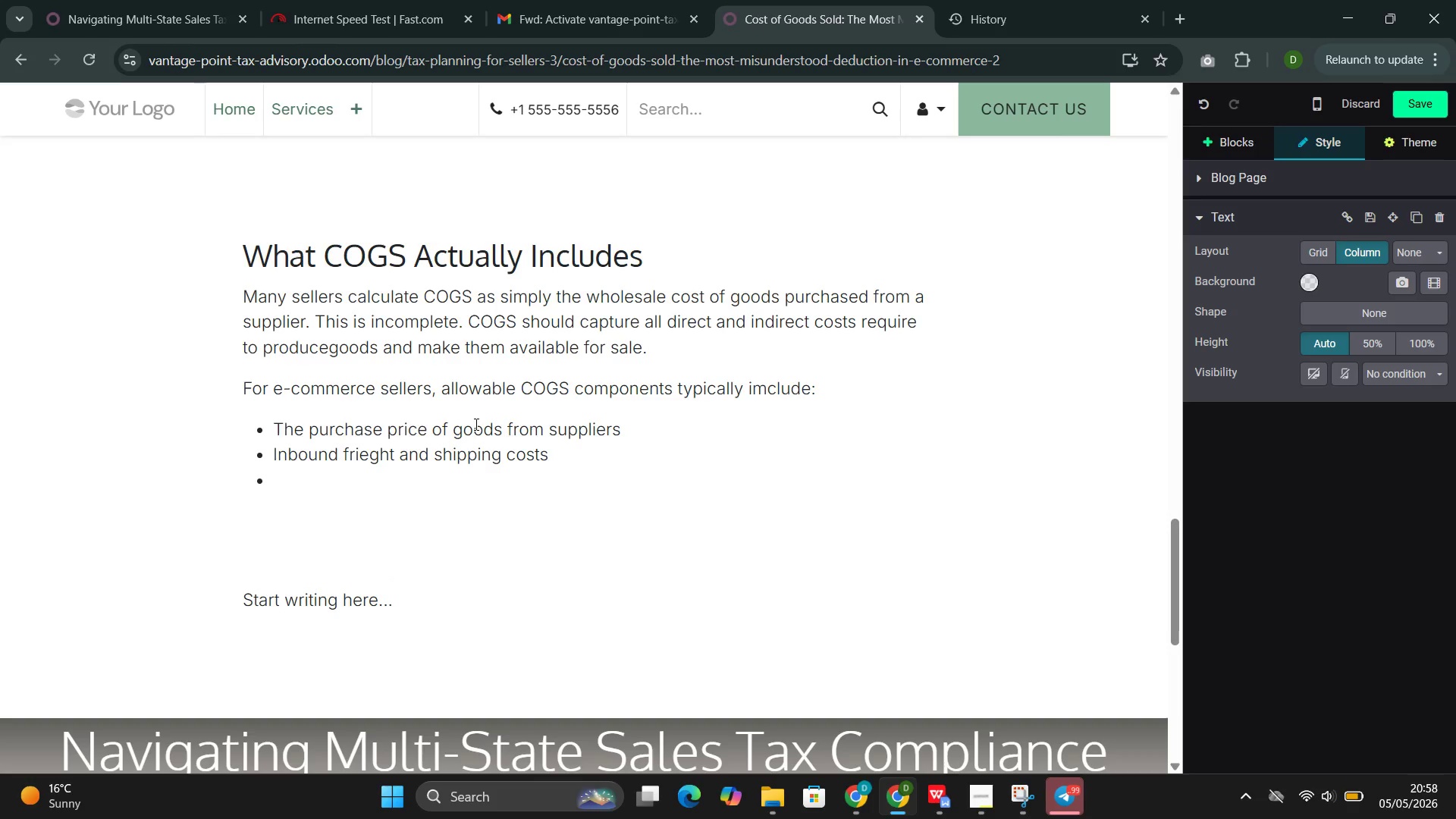 
type(Import dutied)
key(Backspace)
type(s )
key(Backspace)
type(, tariffs, and customer brokerage  )
key(Backspace)
type(fees)
 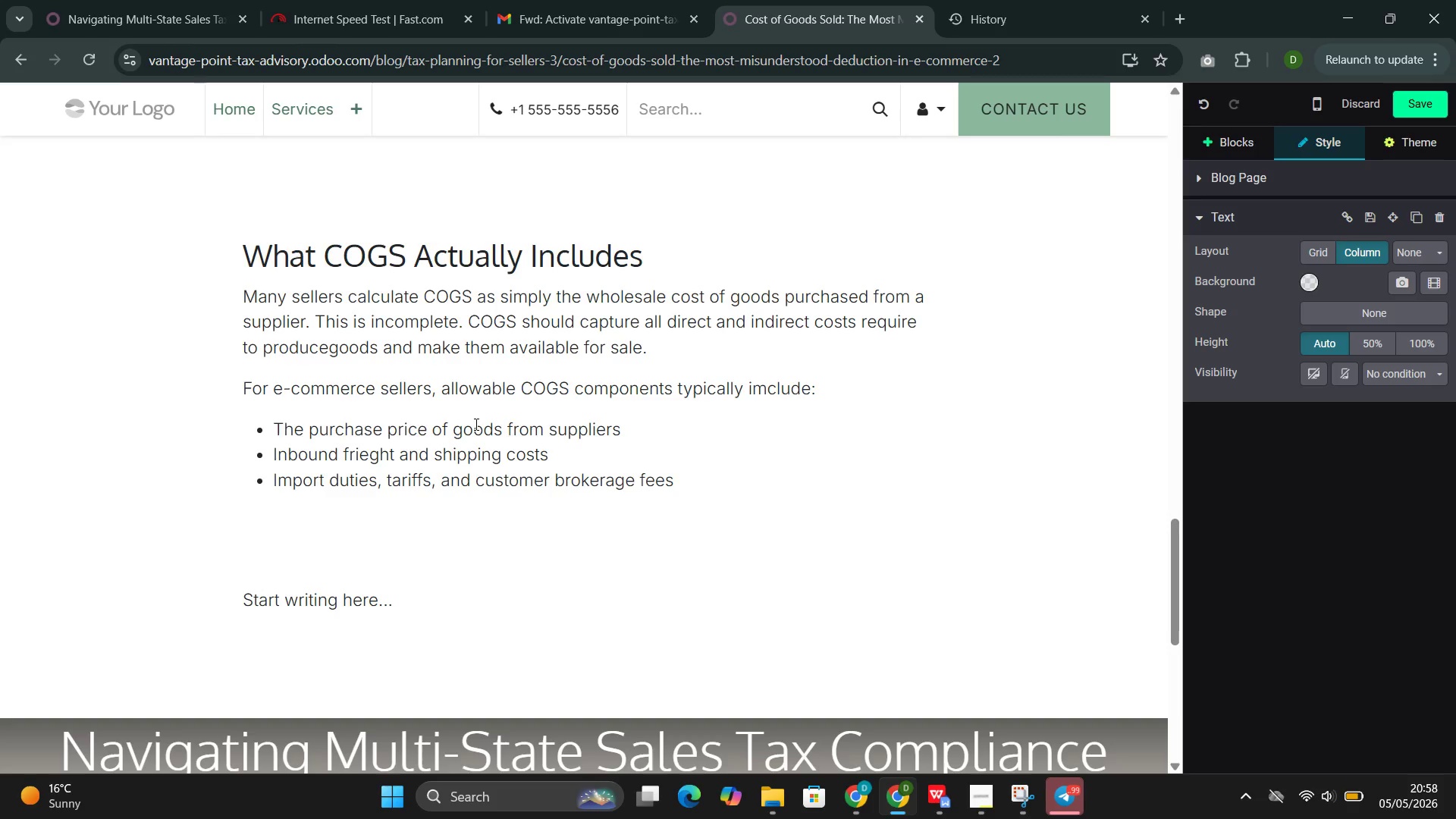 
key(Enter)
 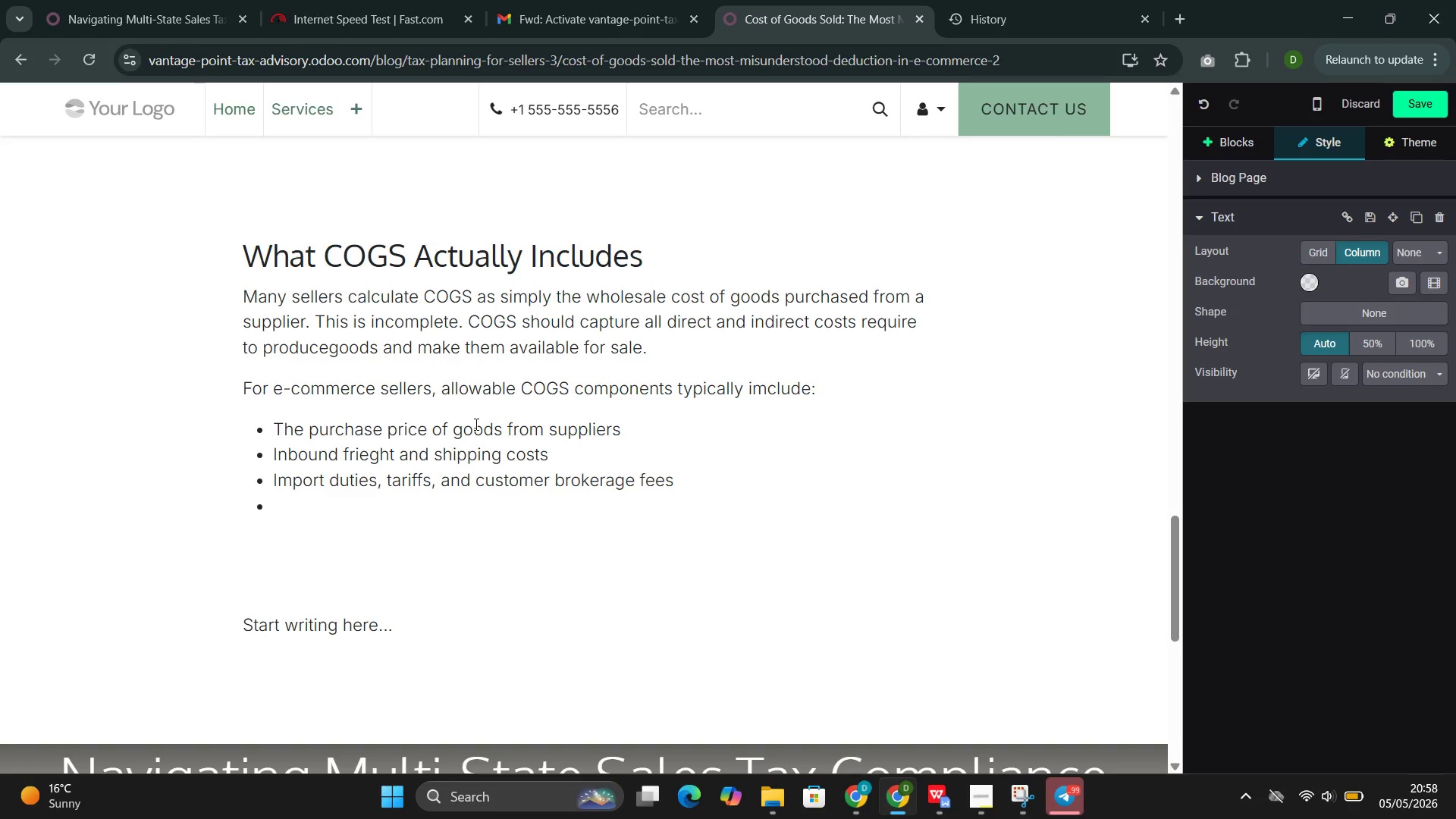 
type(Packe)
key(Backspace)
type(aging materials and labeling)
 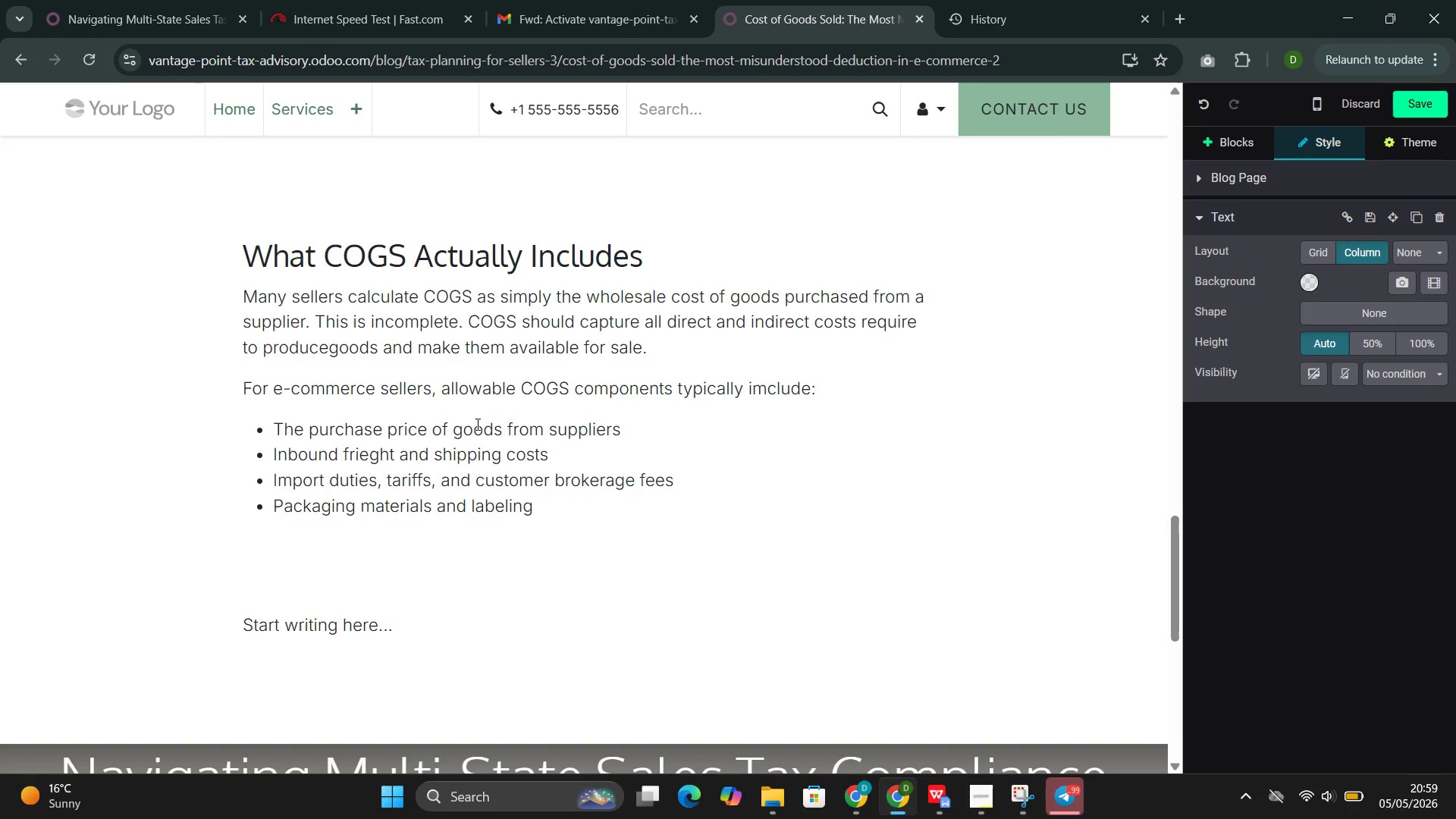 
key(Enter)
 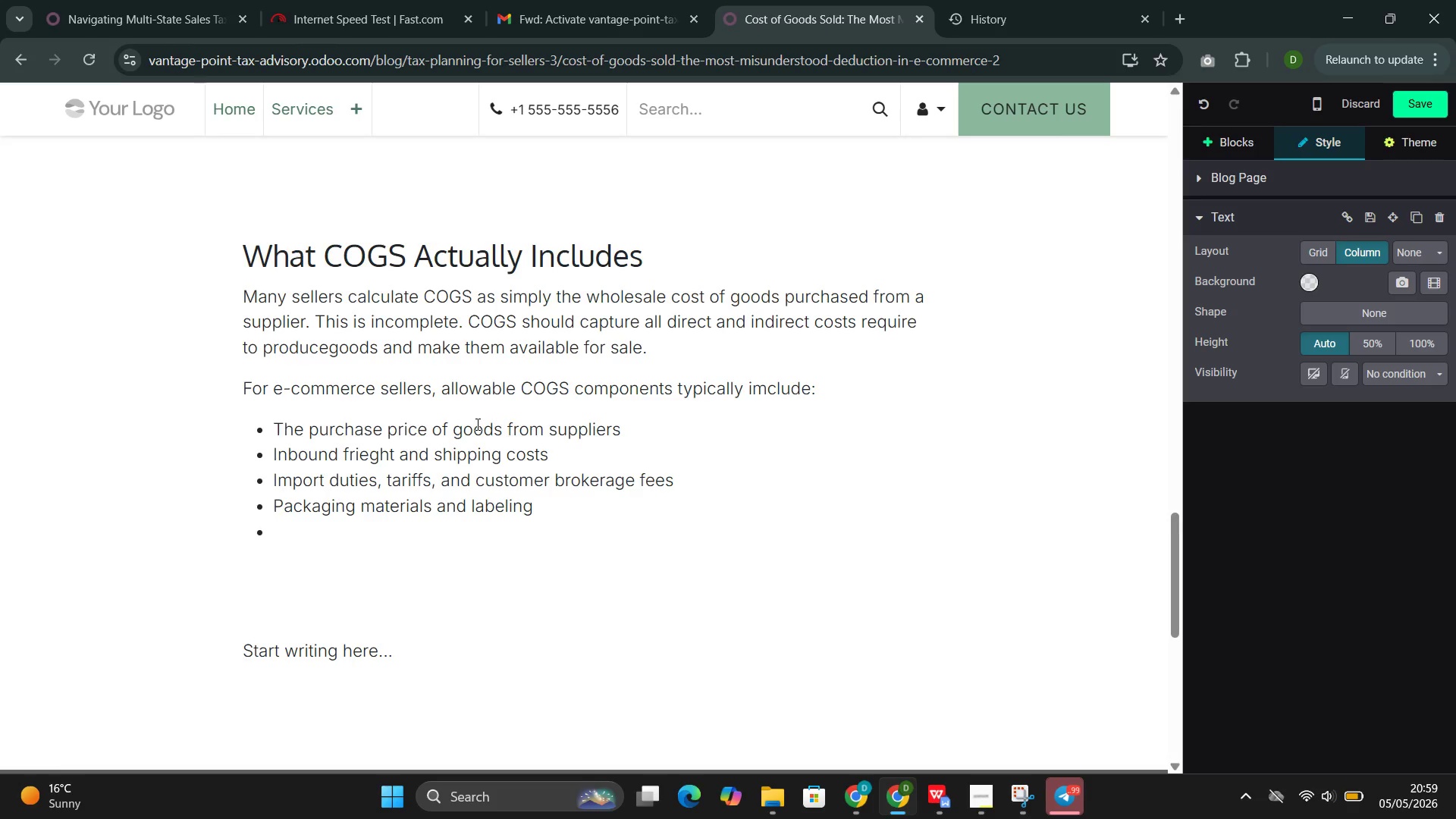 
type(Warehousesing and stirage )
 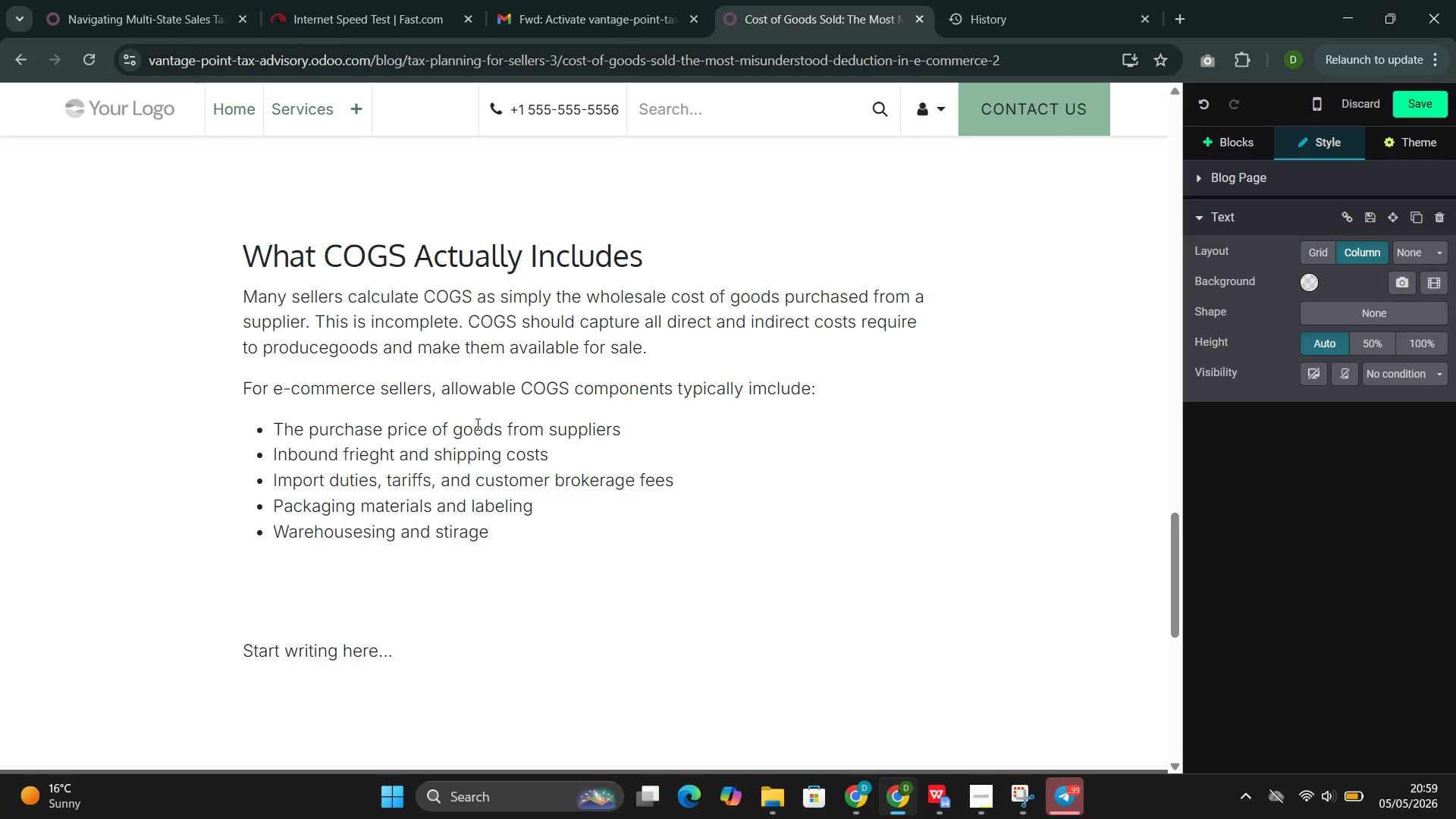 
wait(5.36)
 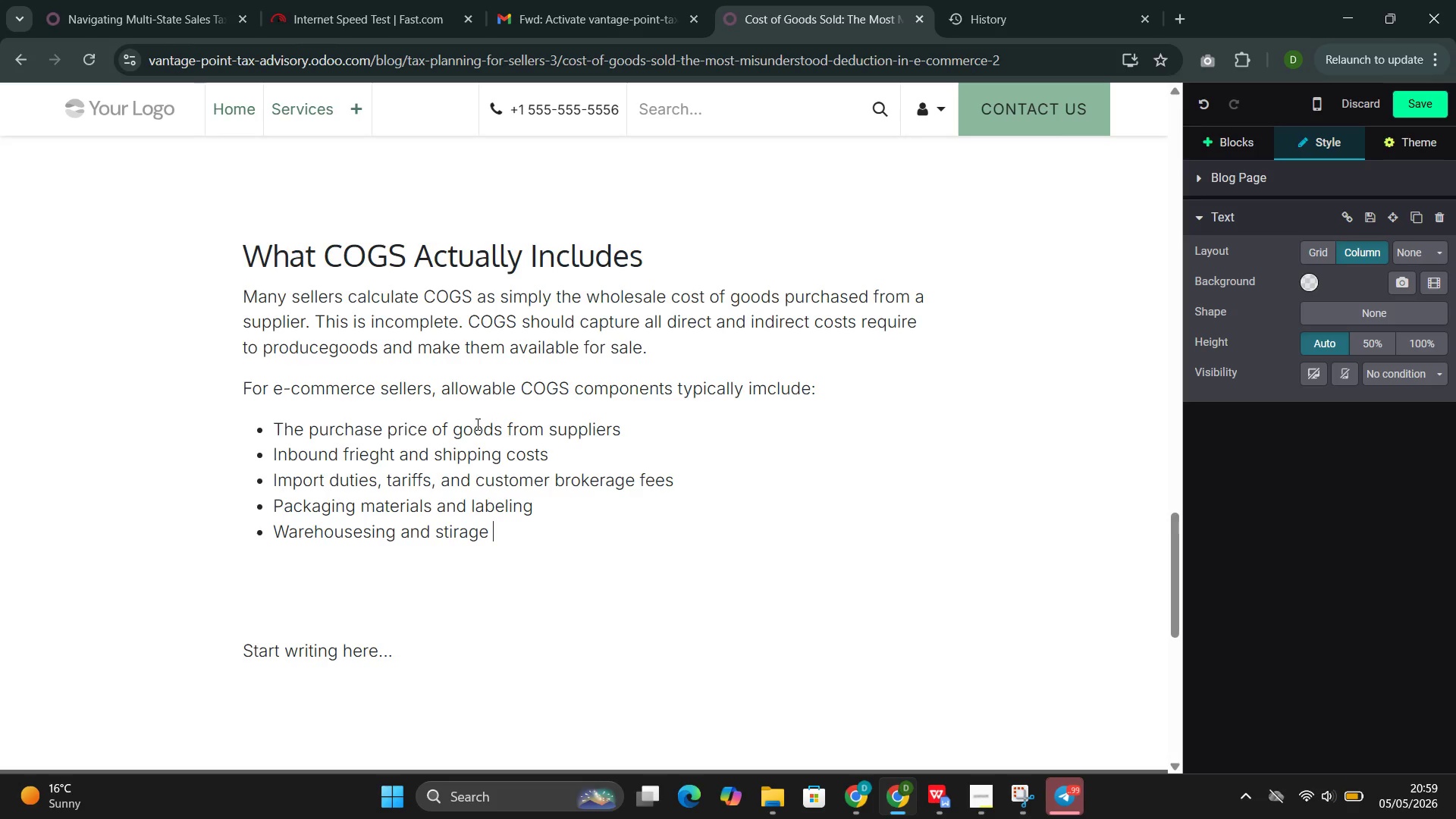 
key(ArrowLeft)
 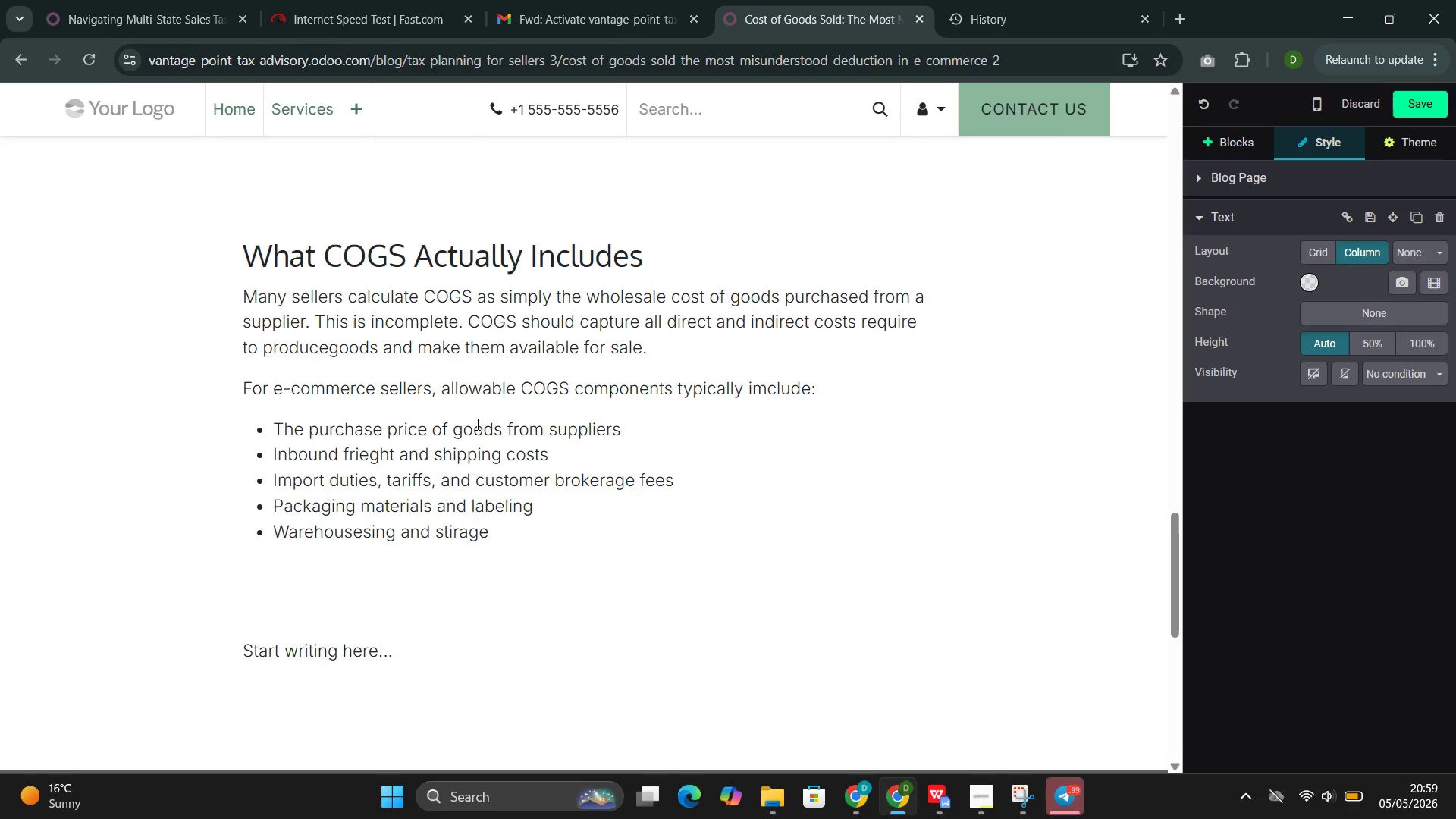 
key(ArrowLeft)
 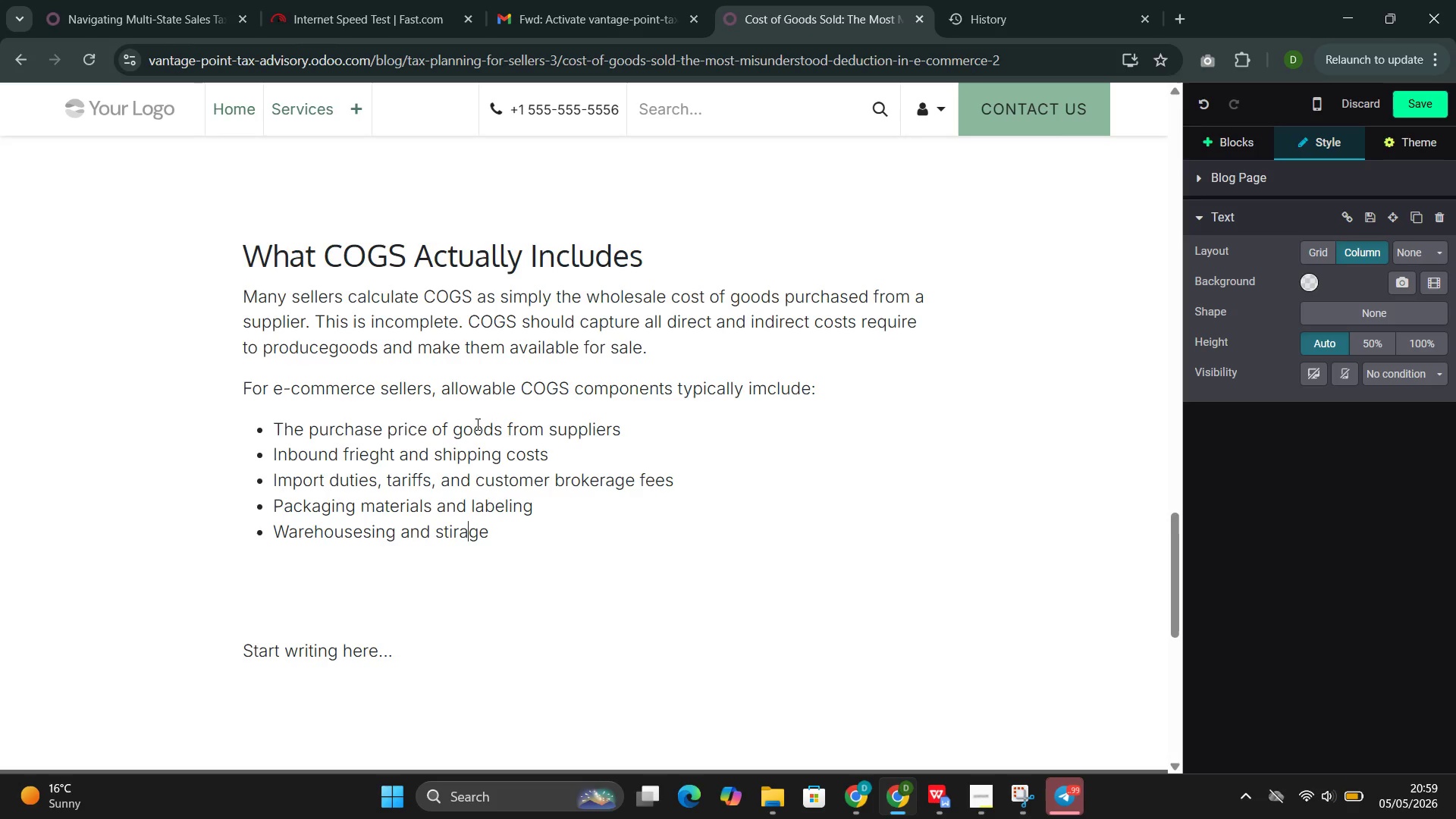 
hold_key(key=ArrowLeft, duration=0.83)
 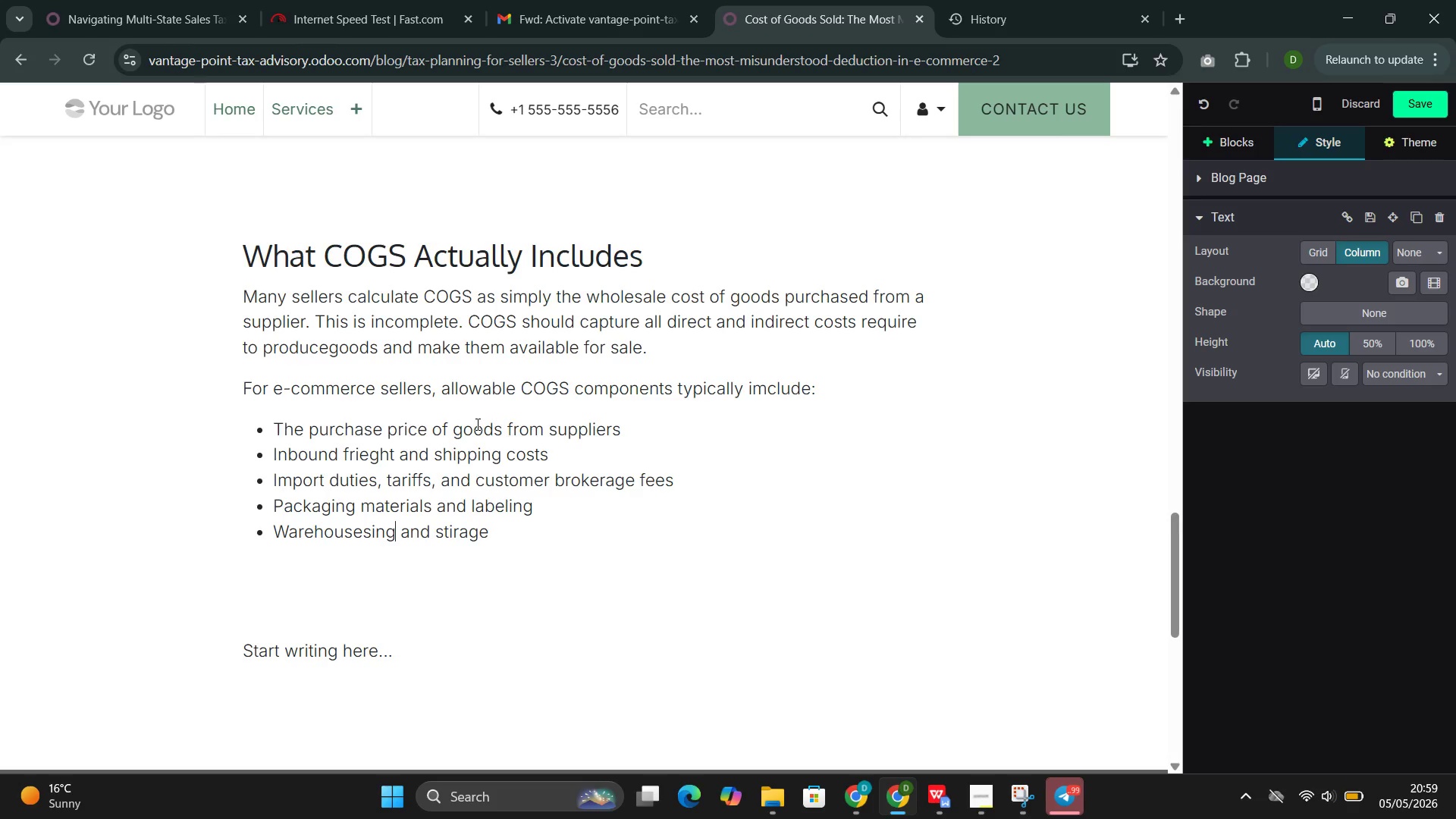 
key(ArrowLeft)
 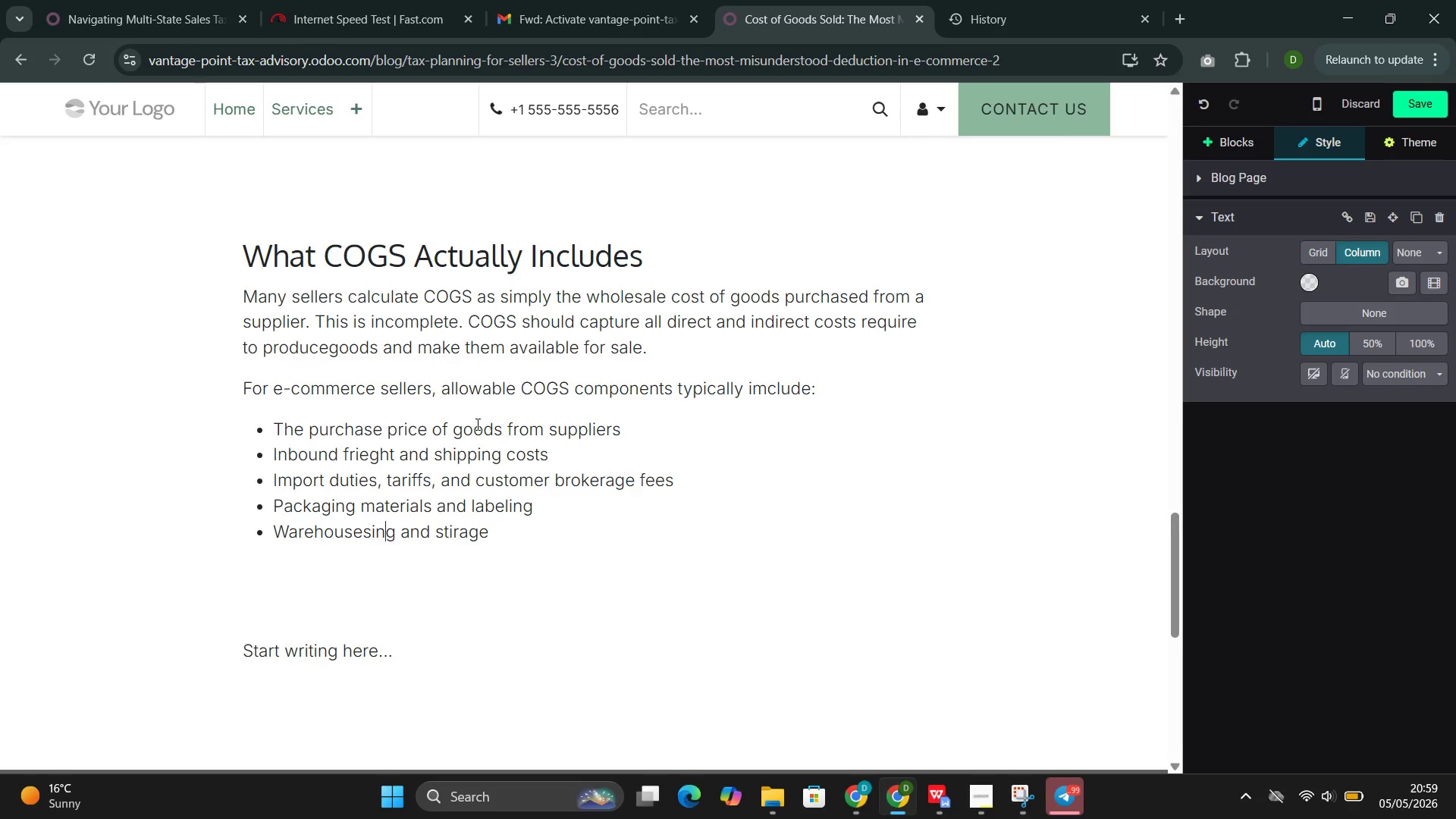 
key(ArrowLeft)
 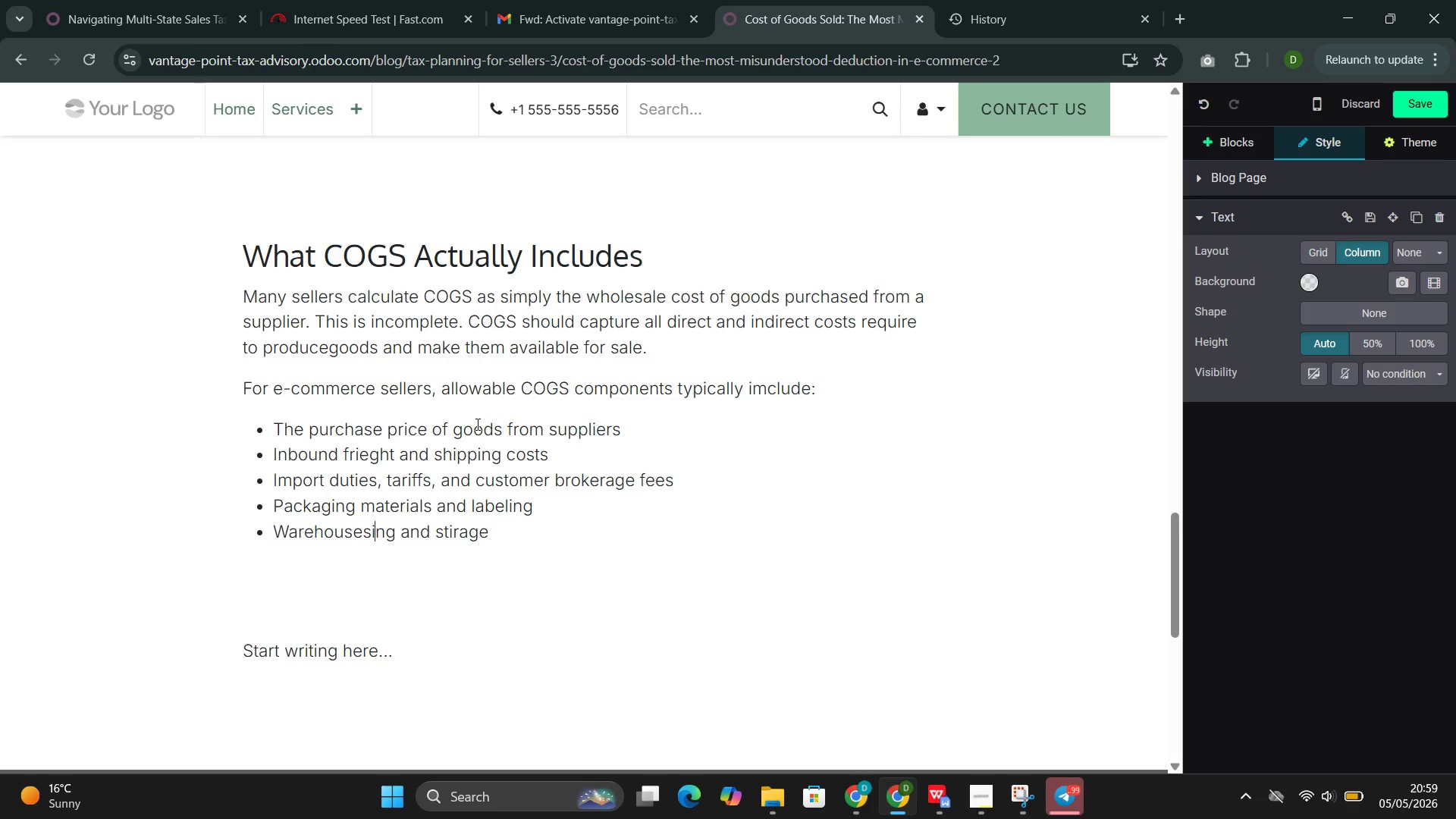 
key(ArrowLeft)
 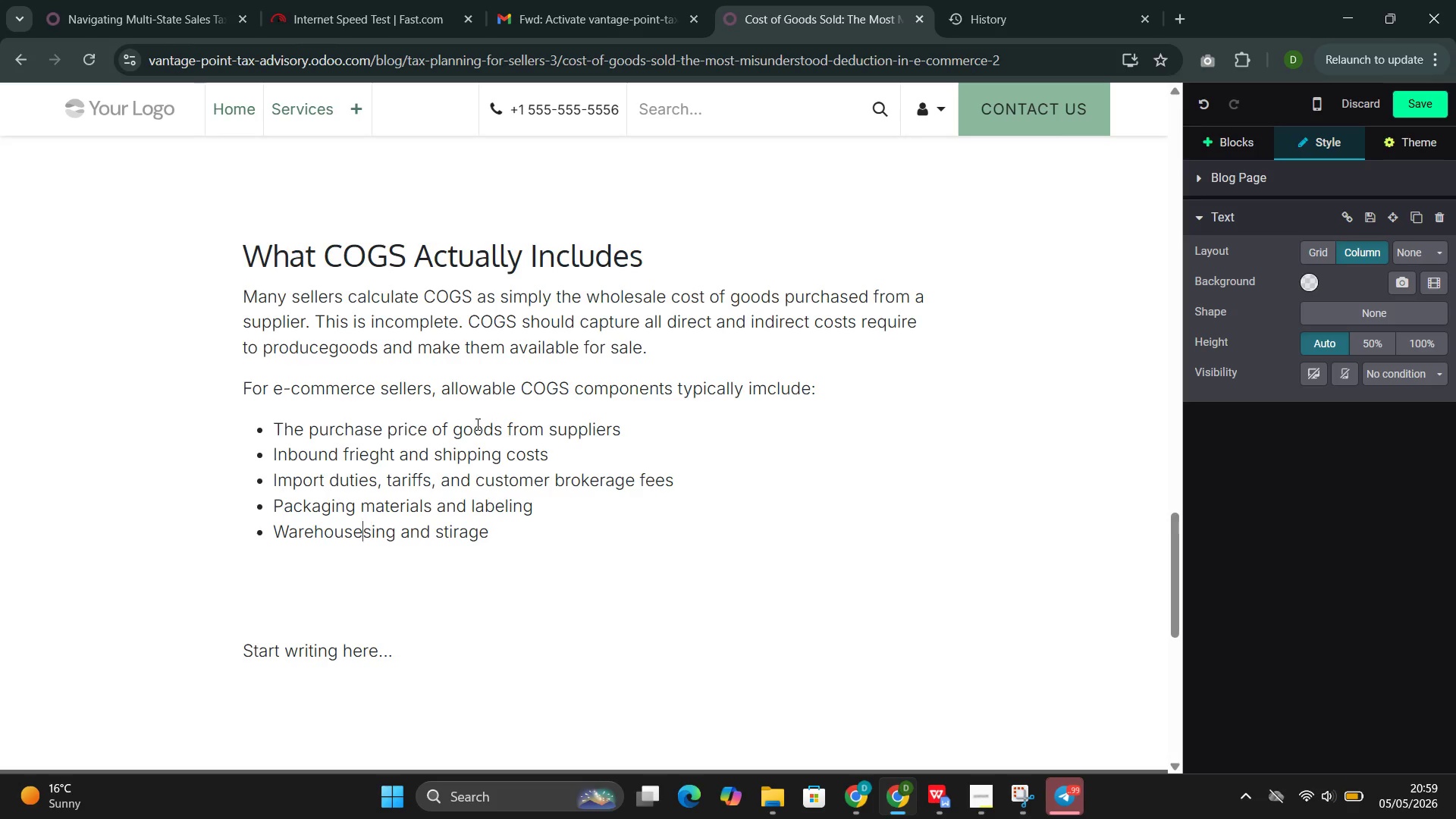 
key(ArrowLeft)
 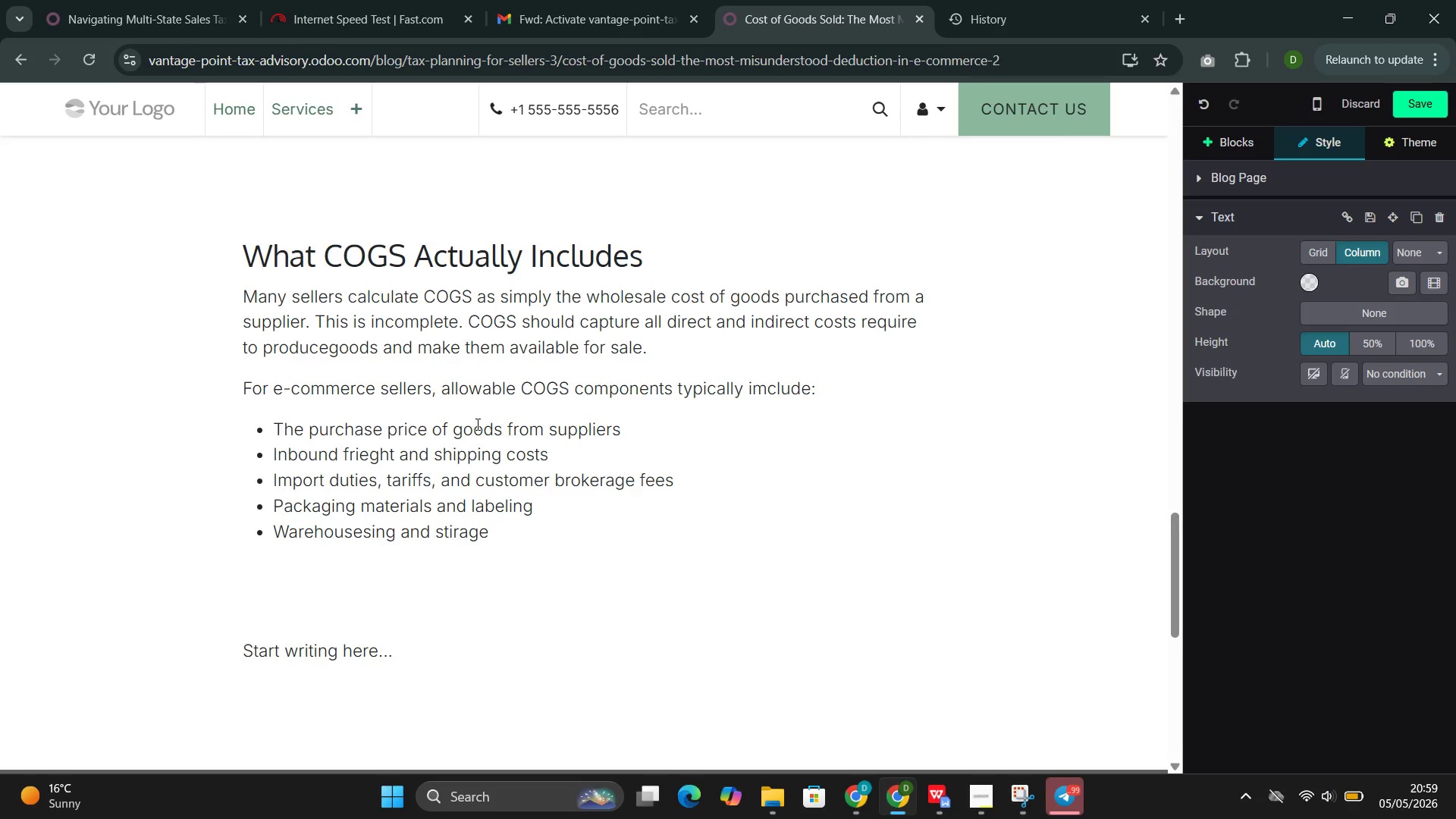 
key(Backspace)
 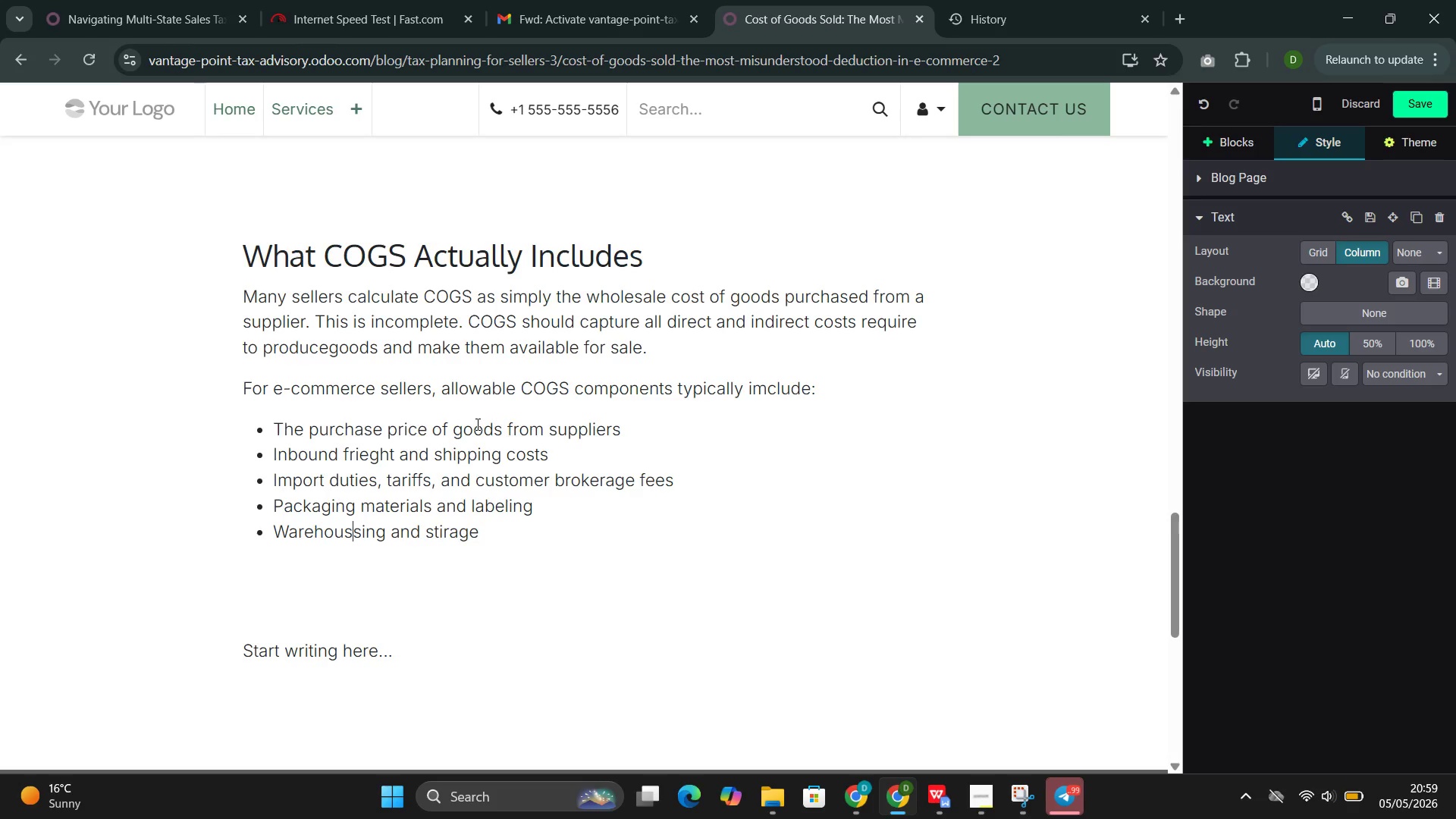 
key(Backspace)
 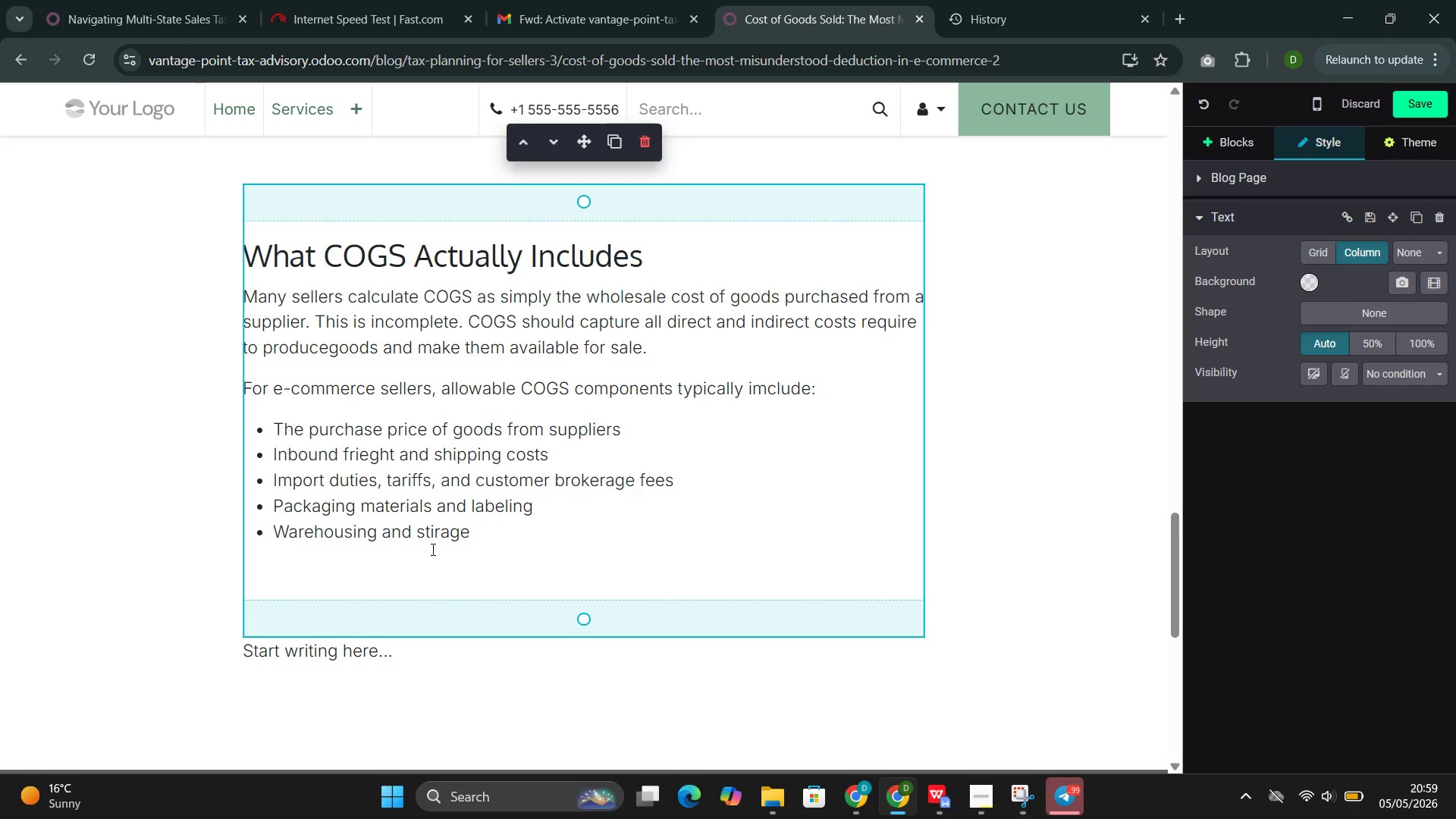 
left_click([497, 535])
 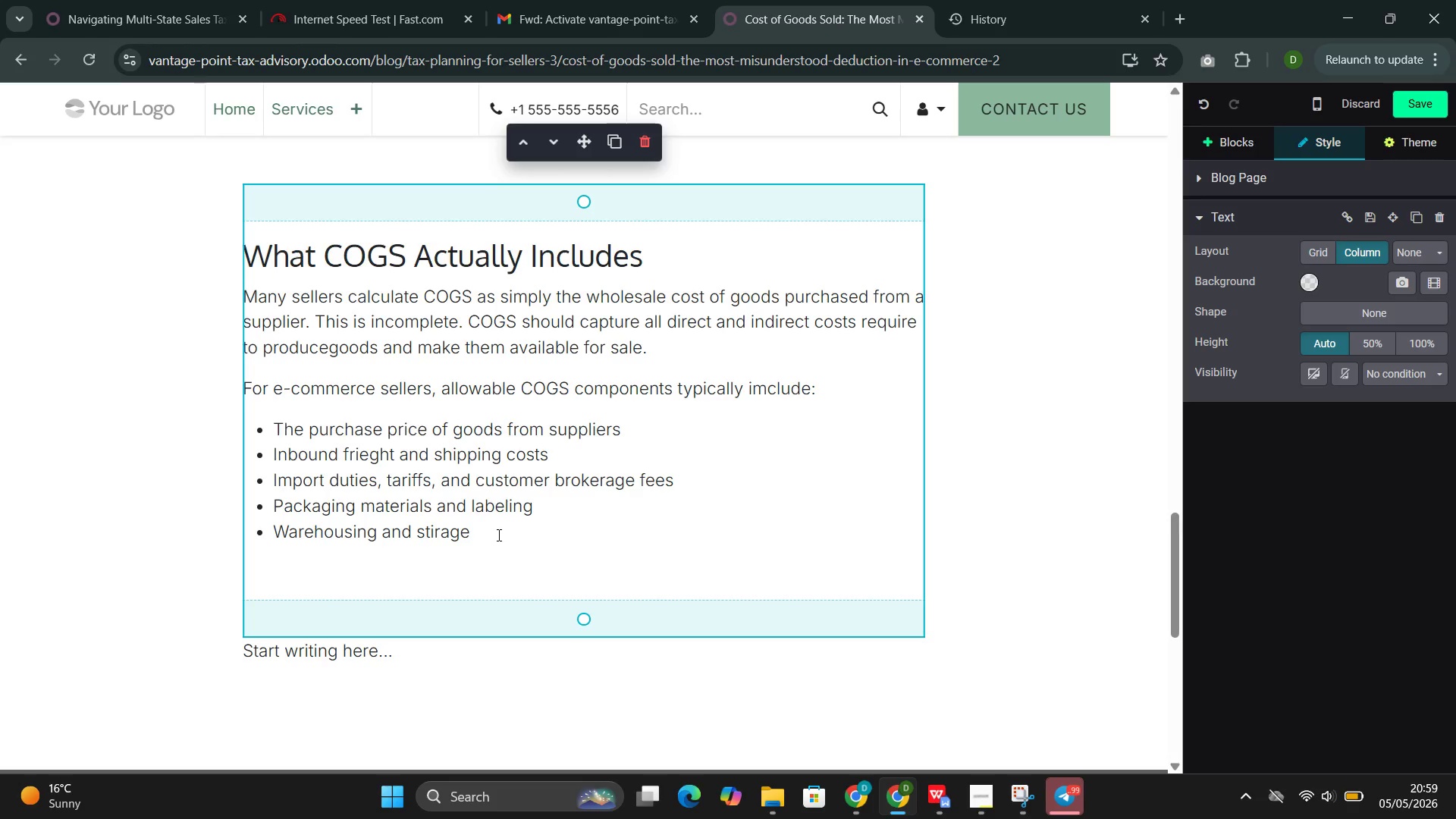 
key(ArrowLeft)
 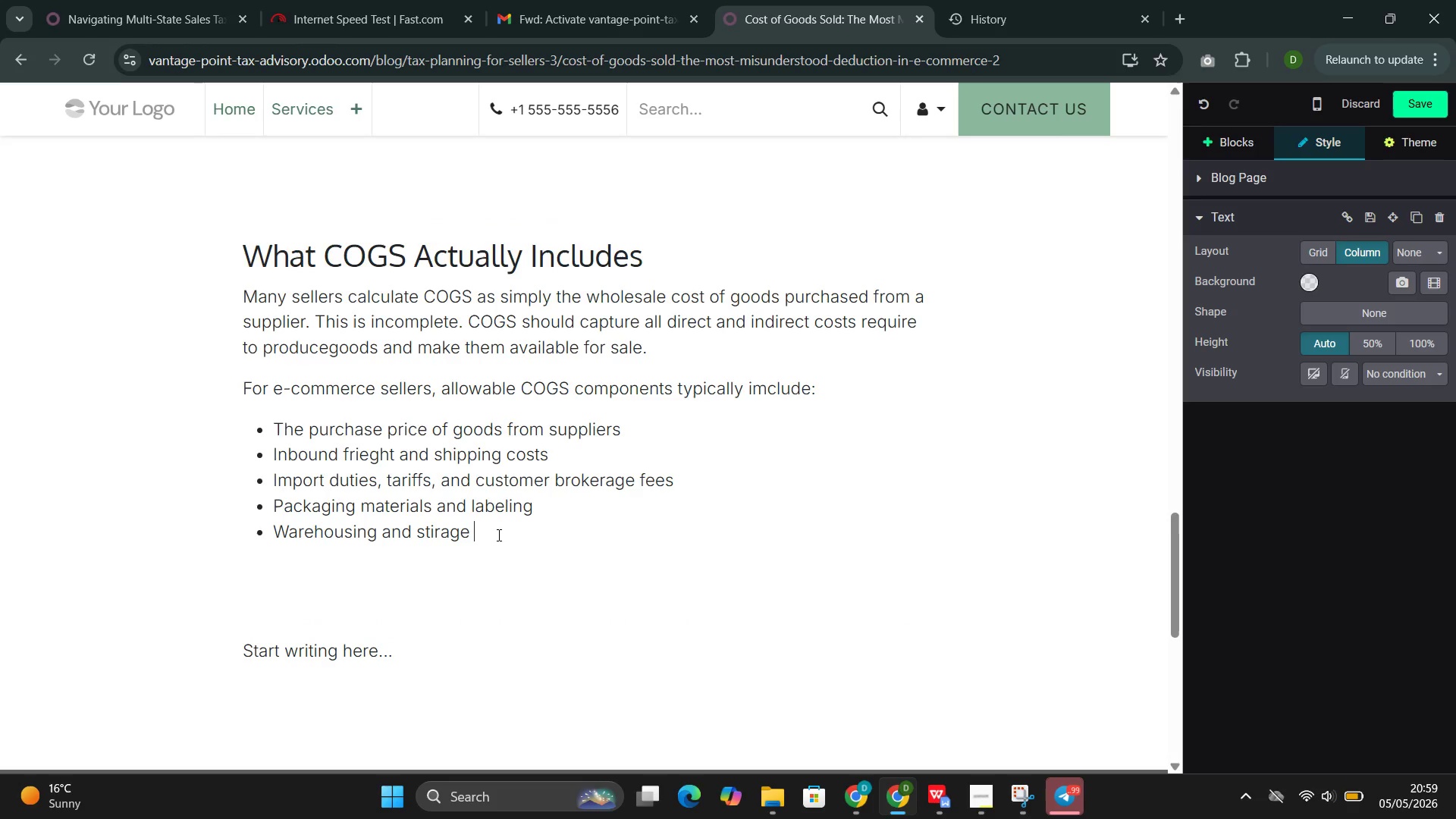 
key(ArrowLeft)
 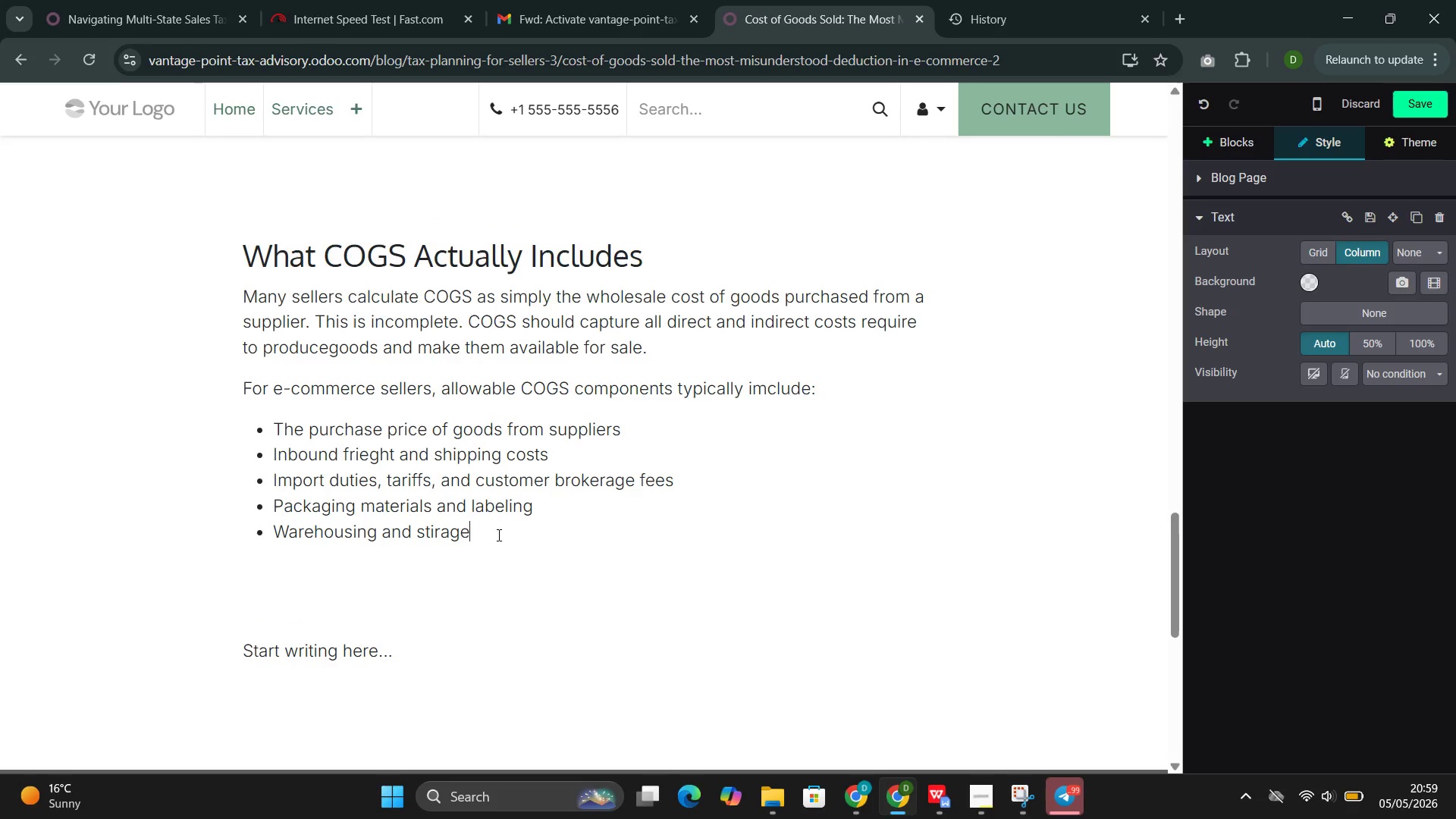 
key(ArrowLeft)
 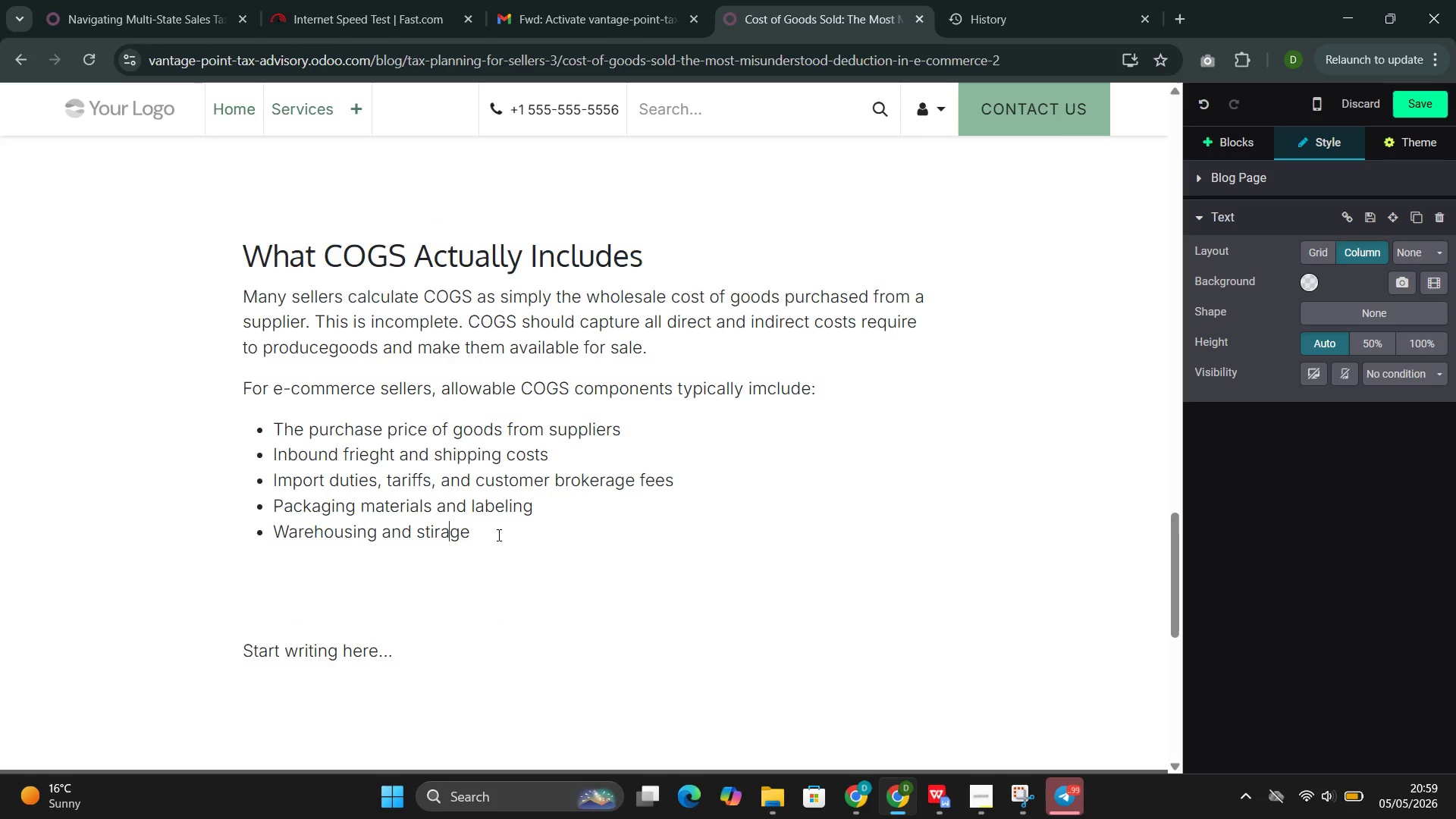 
key(ArrowLeft)
 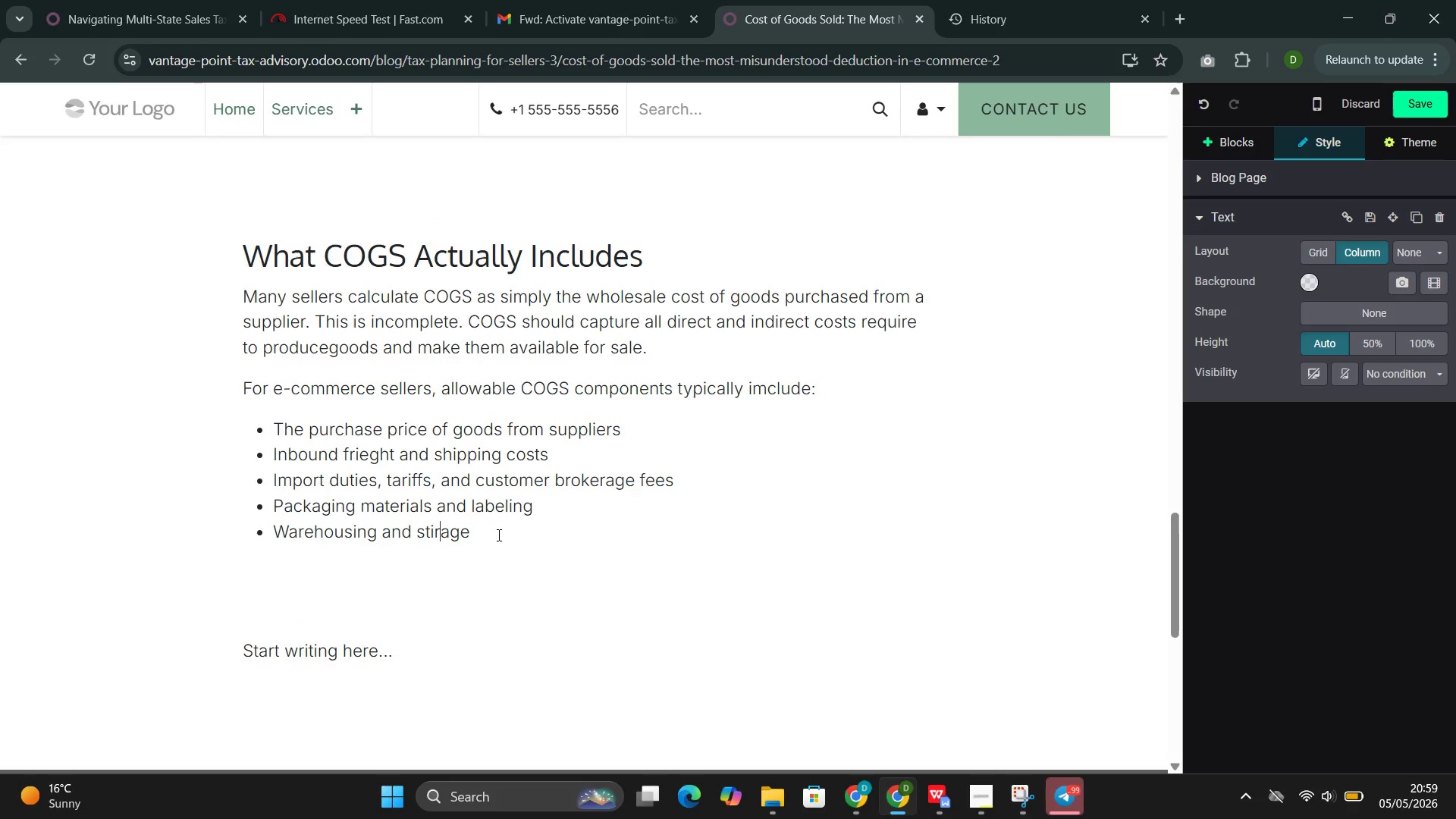 
key(ArrowLeft)
 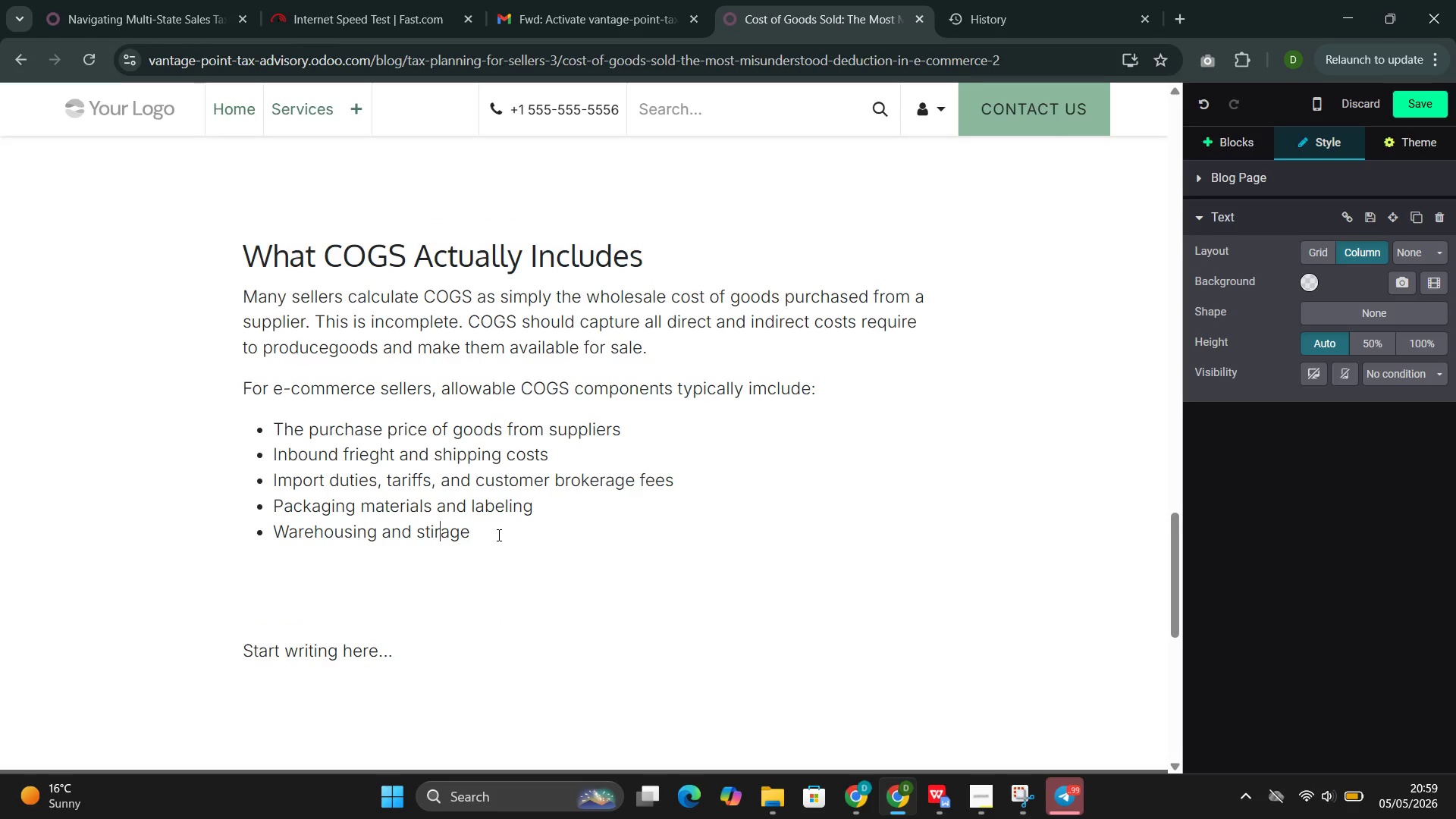 
key(ArrowLeft)
 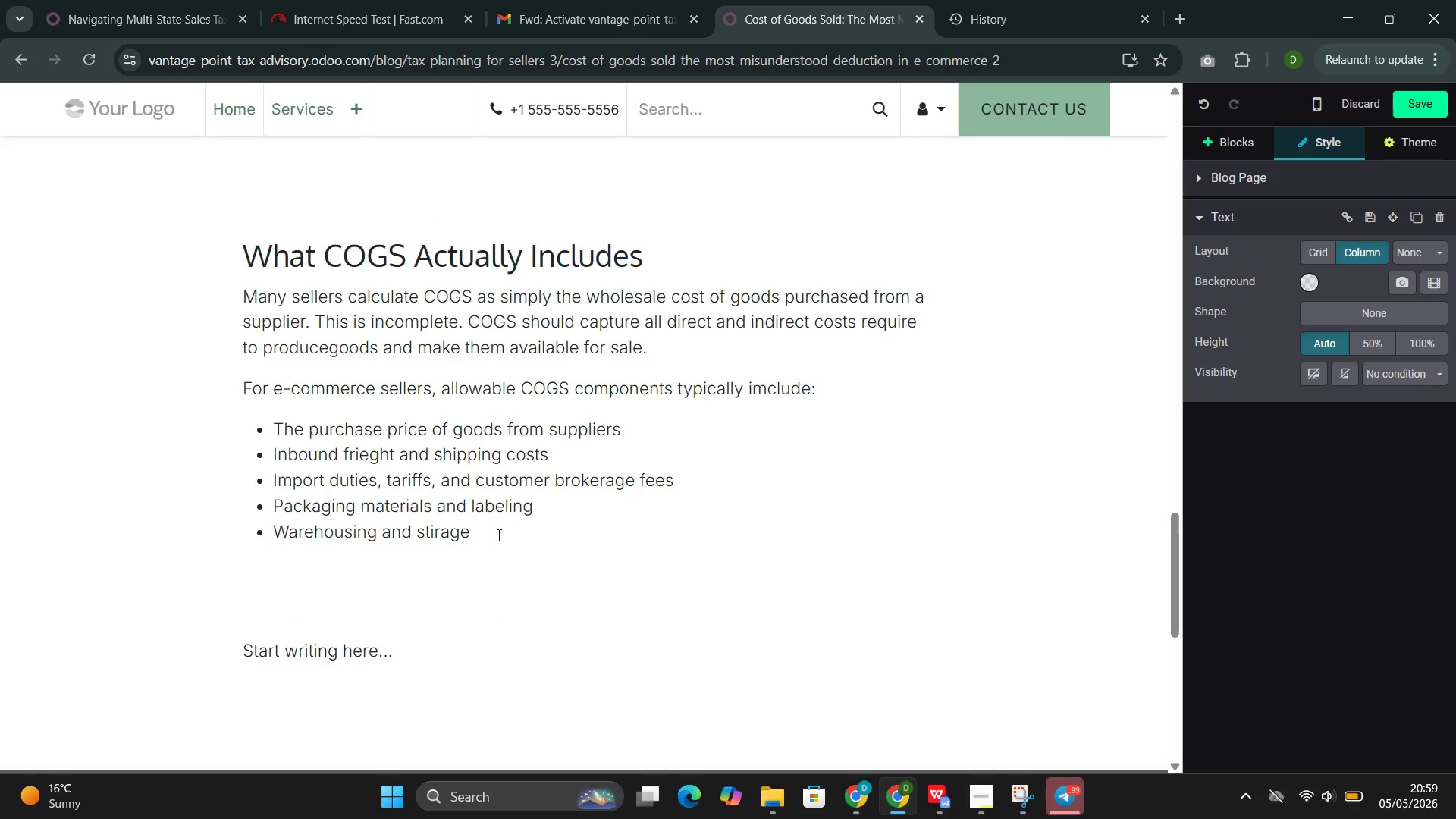 
key(Backspace)
 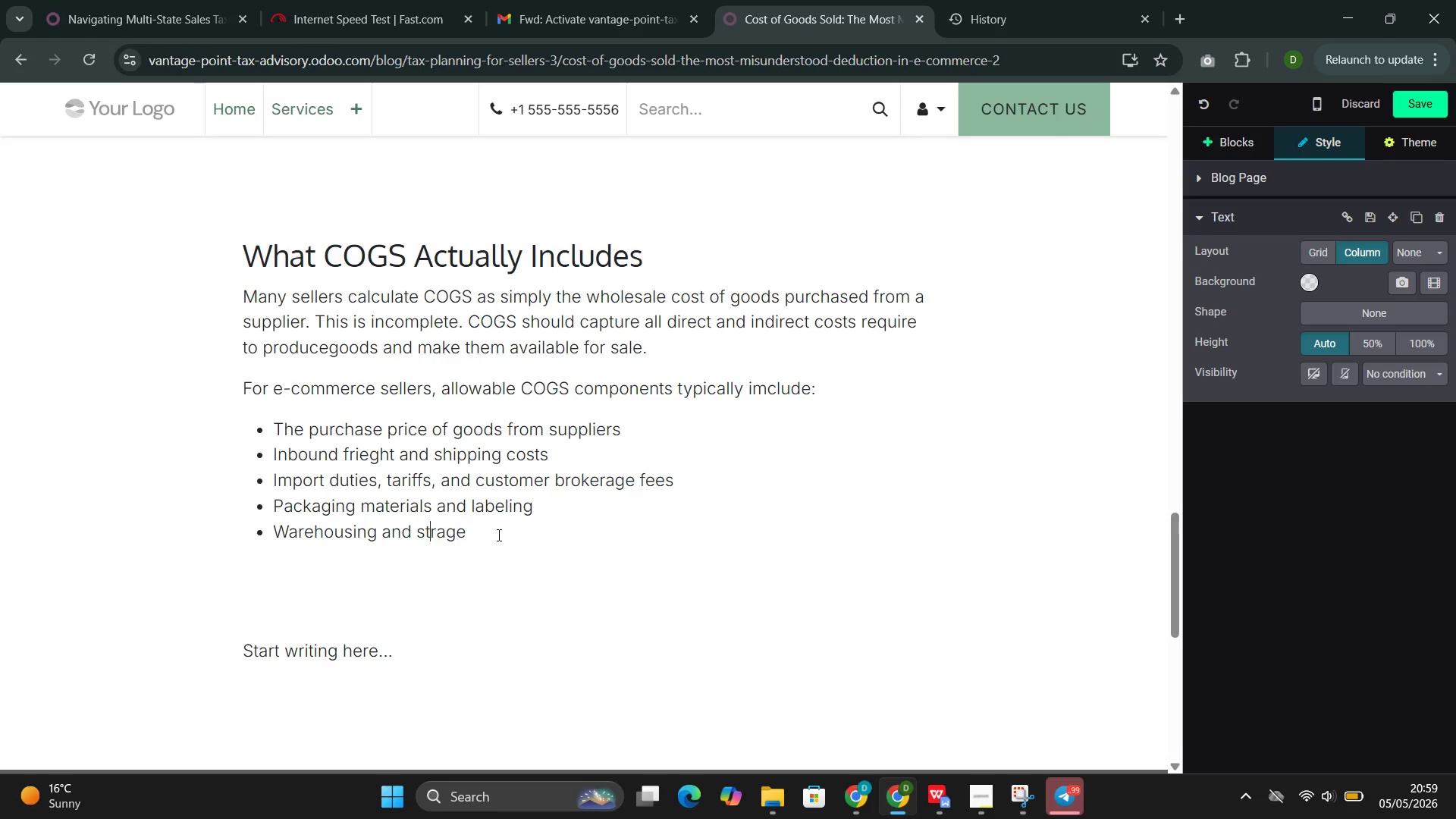 
key(O)
 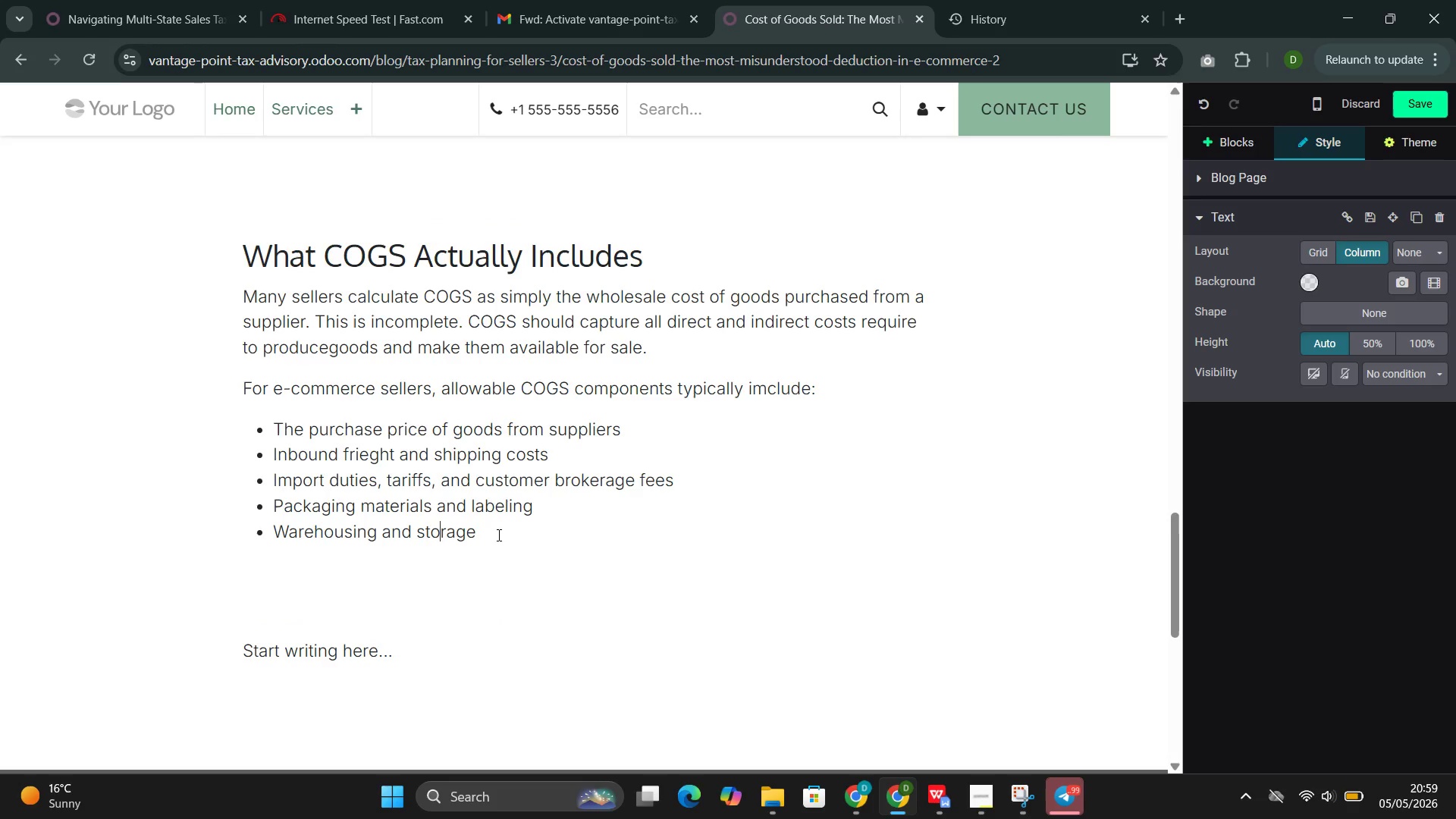 
key(ArrowRight)
 